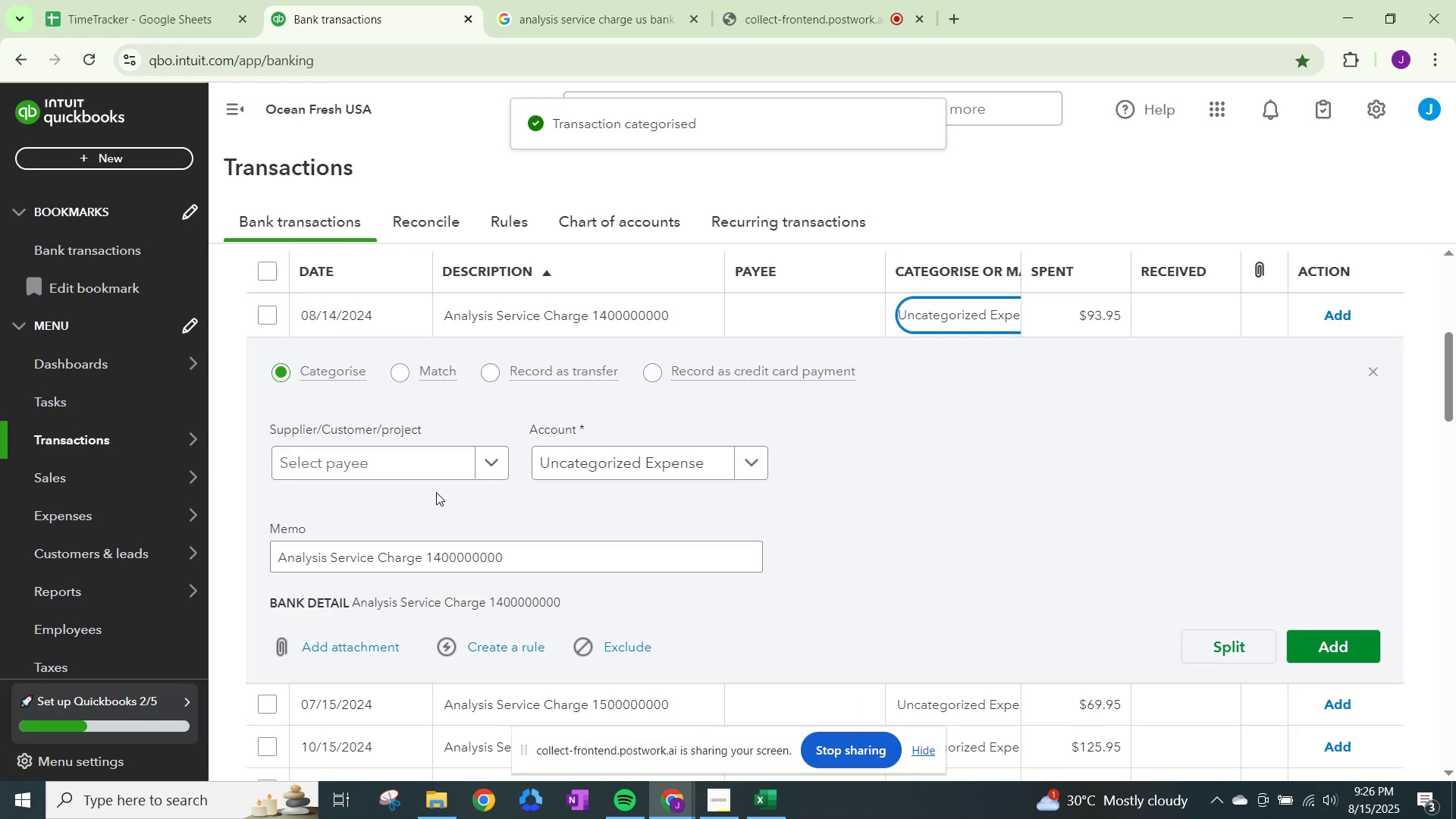 
left_click([429, 475])
 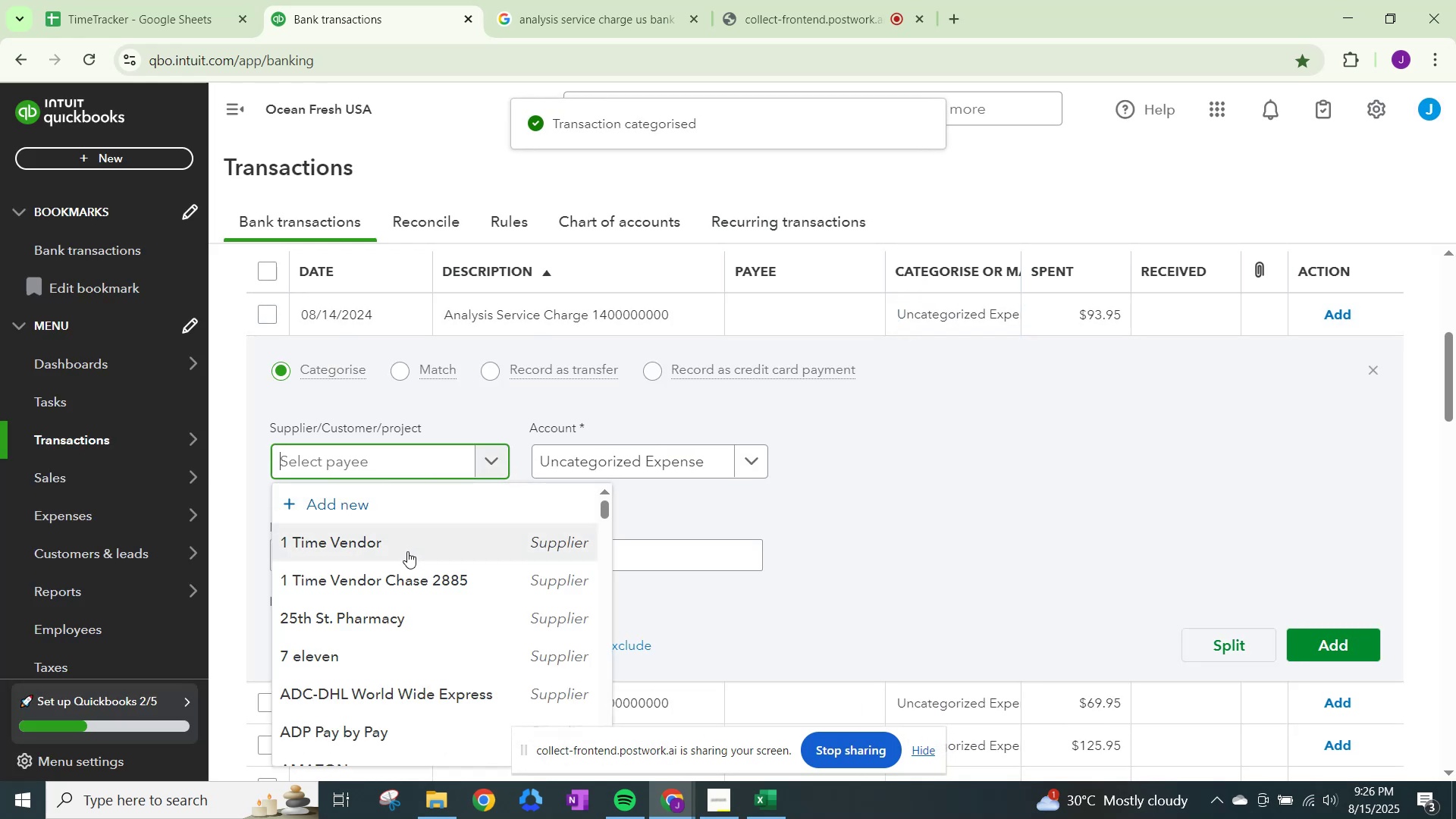 
type(analy)
 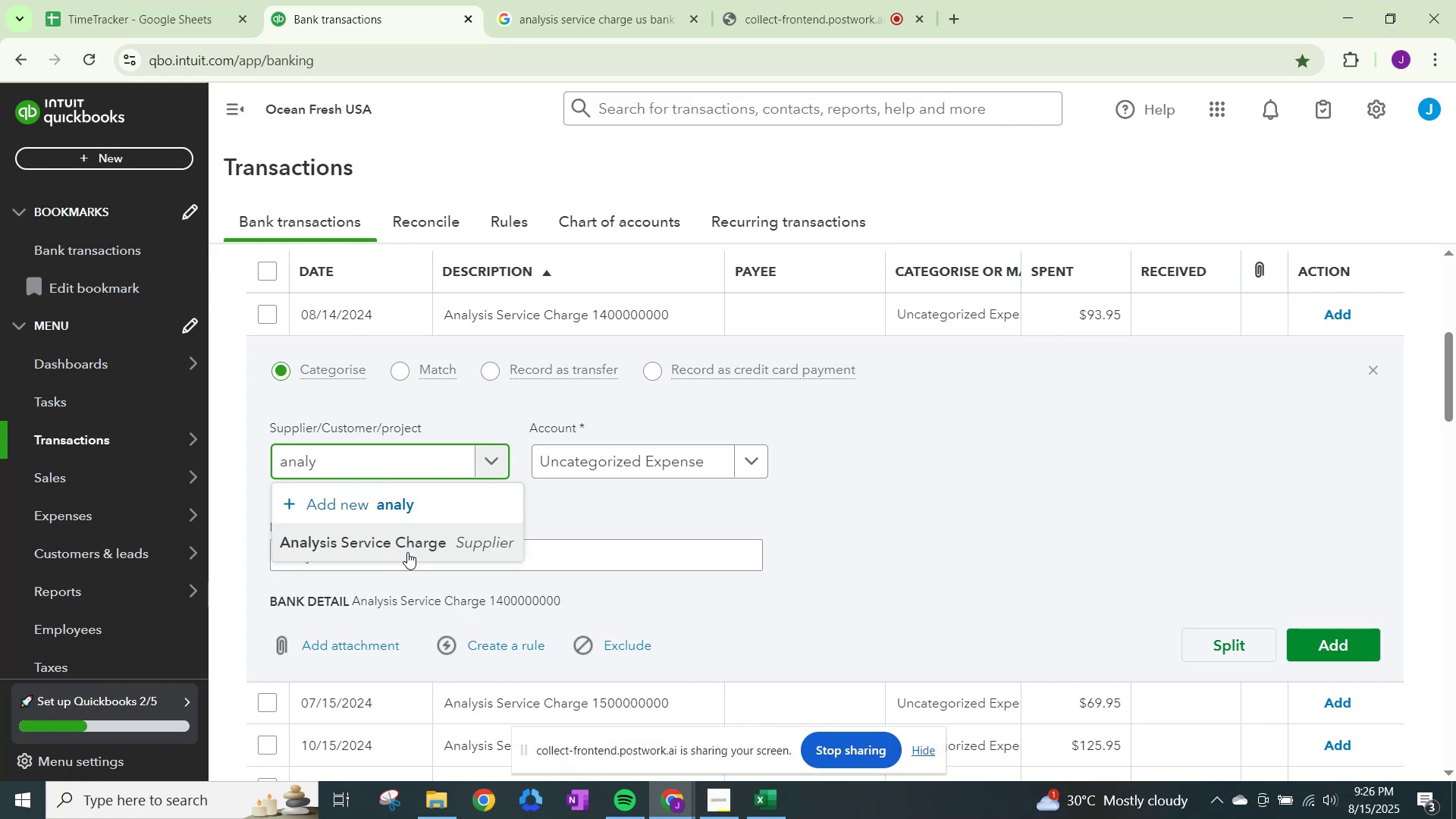 
left_click([407, 552])
 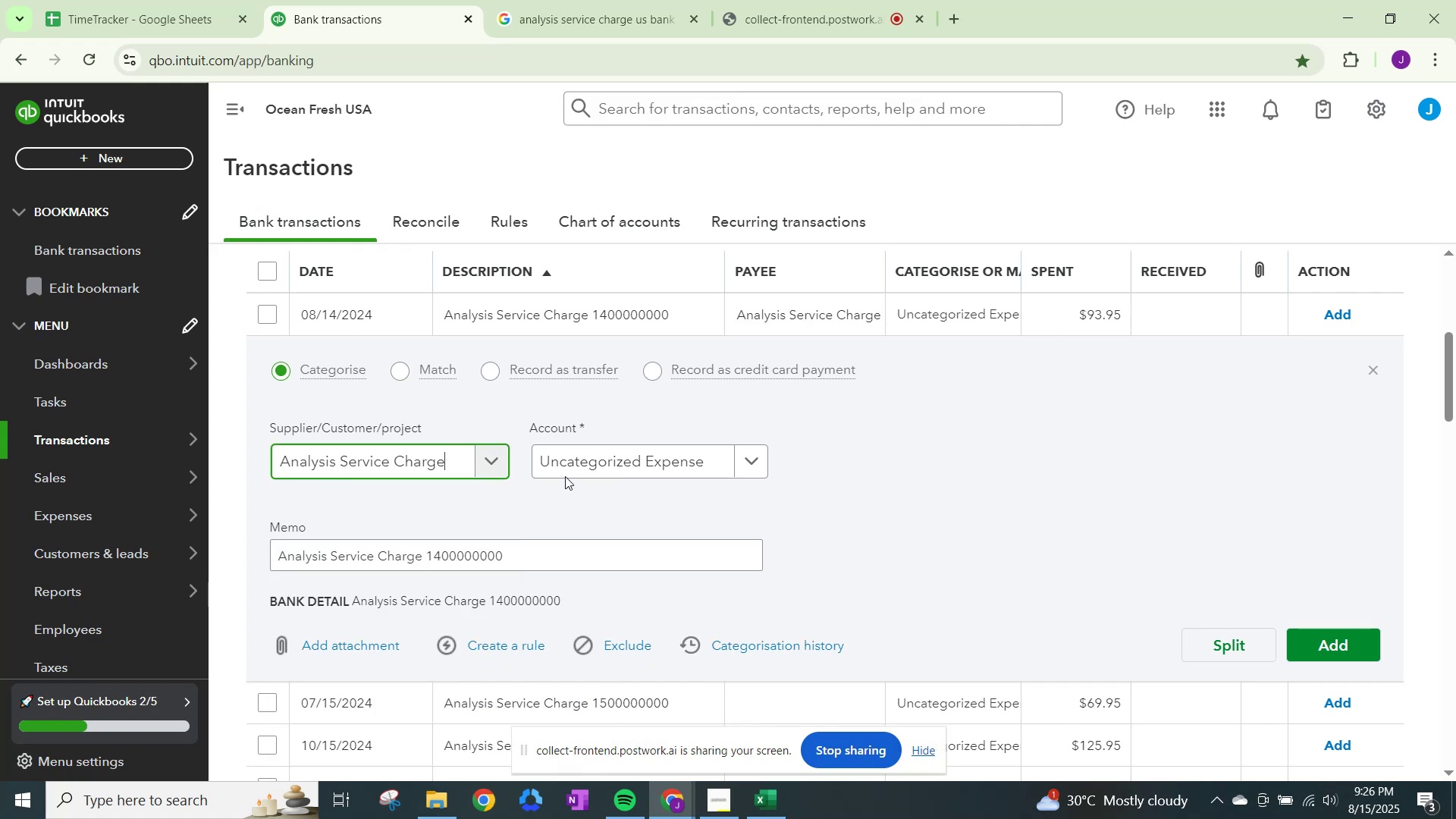 
left_click([573, 474])
 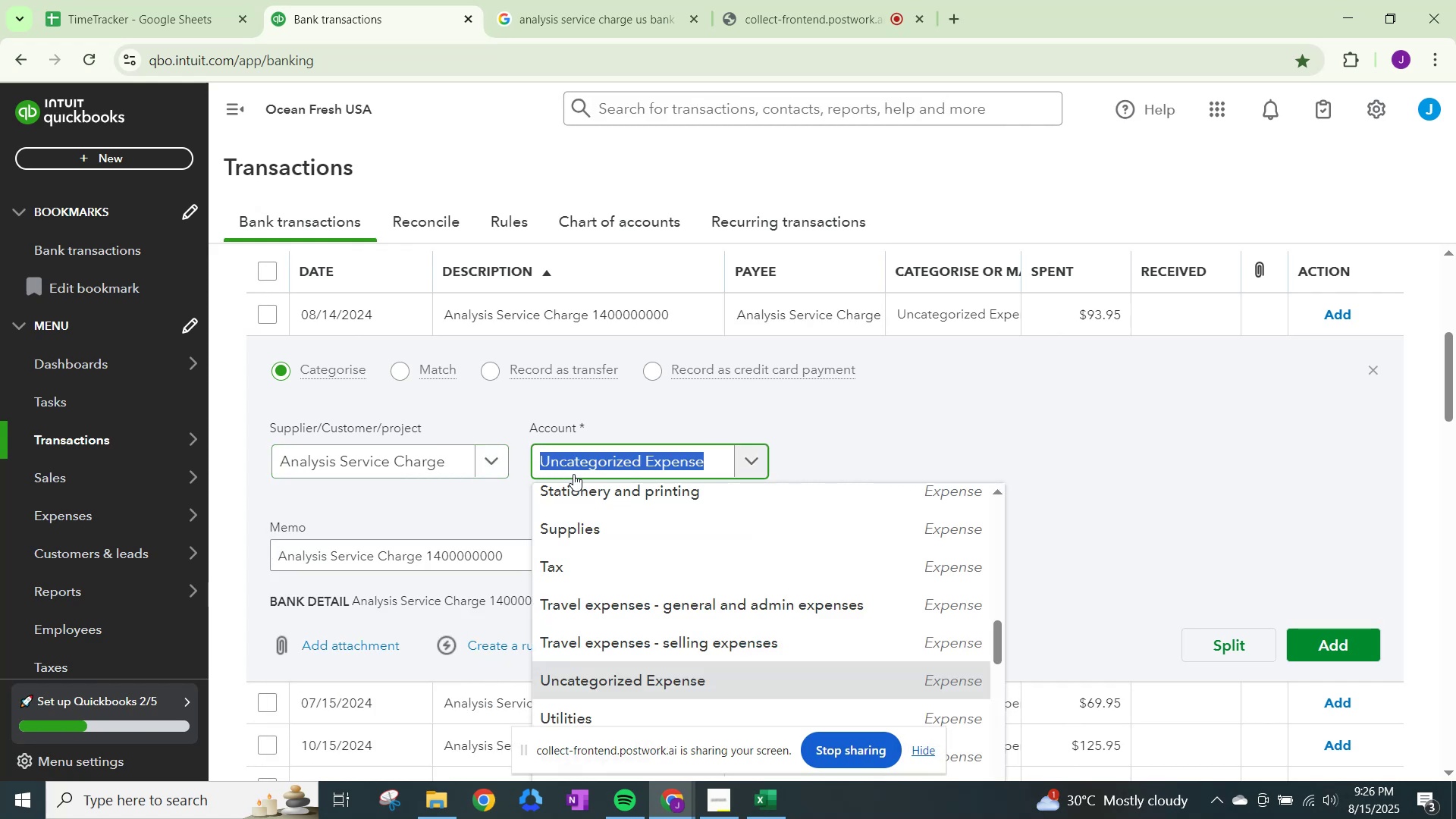 
type(bannk)
key(Backspace)
key(Backspace)
type(k)
 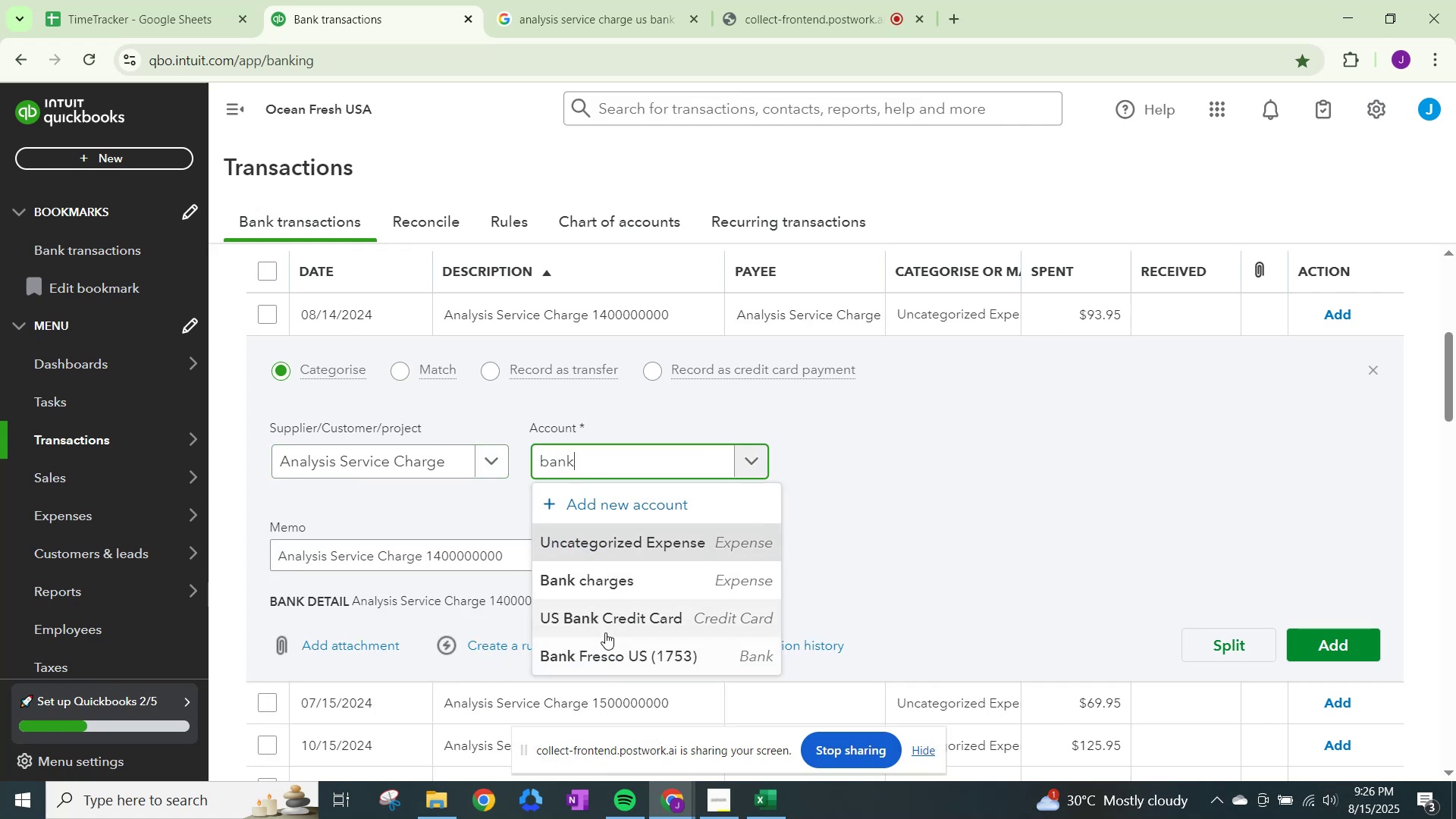 
key(Space)
 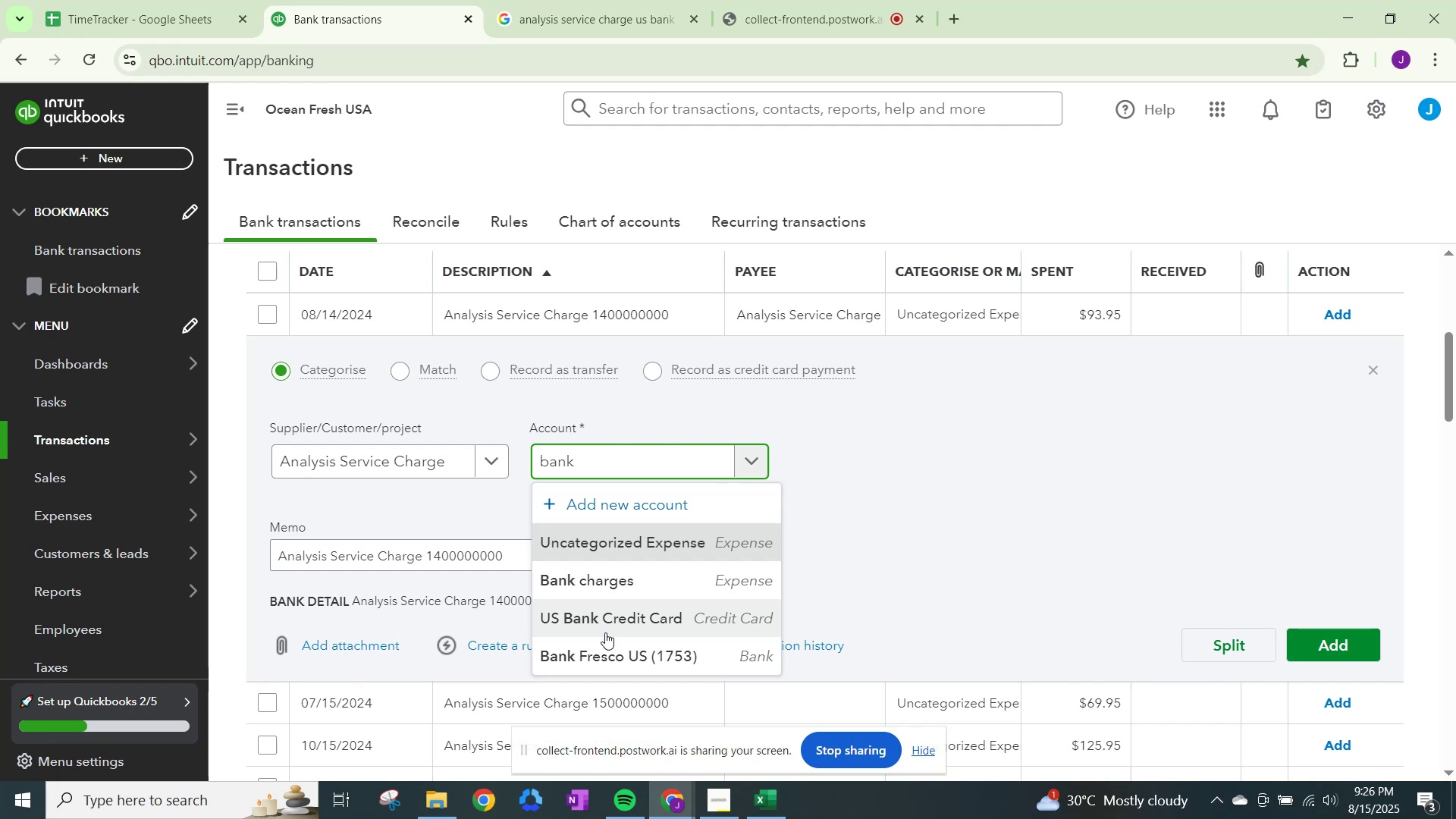 
left_click([623, 579])
 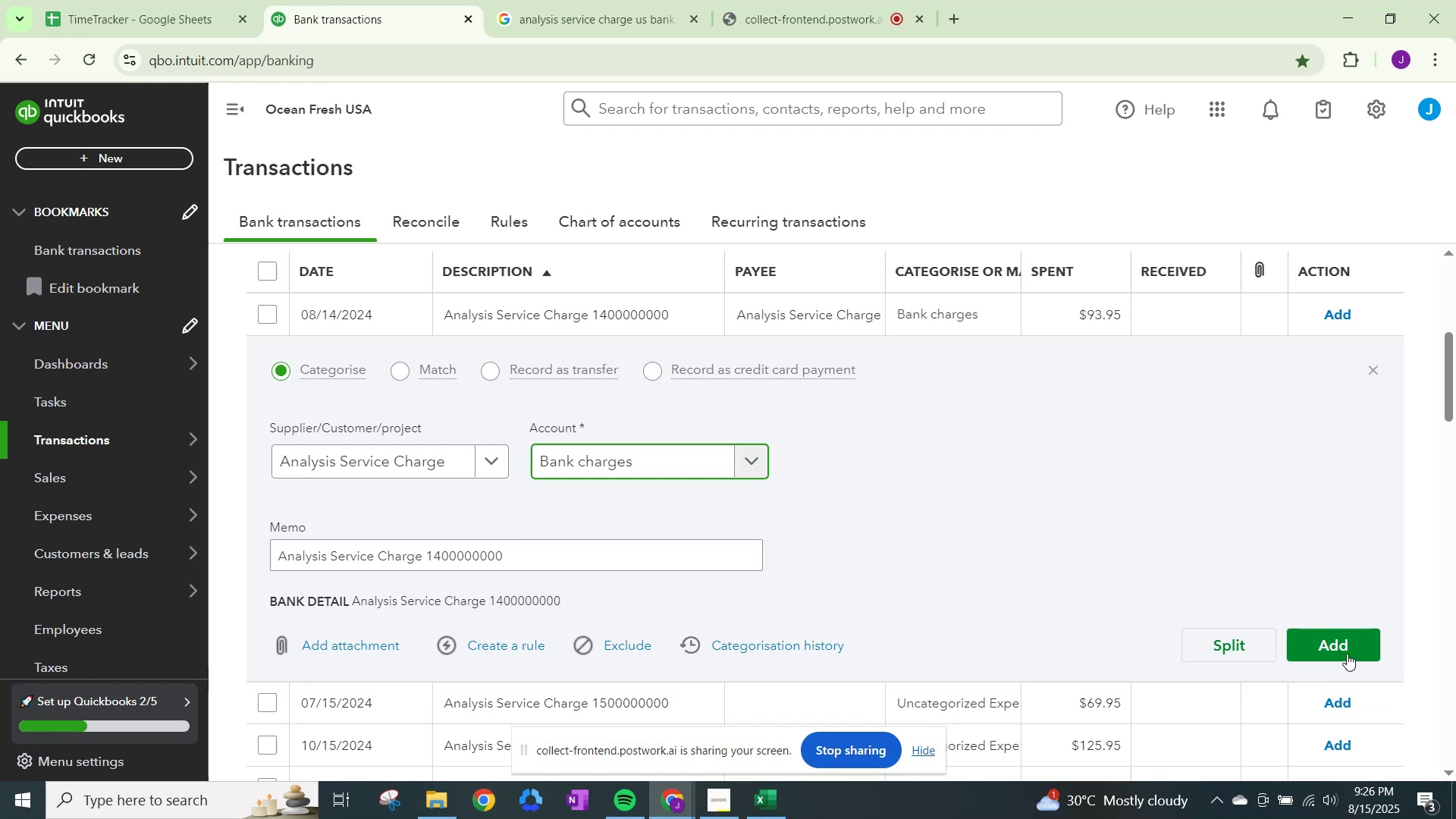 
left_click([1339, 635])
 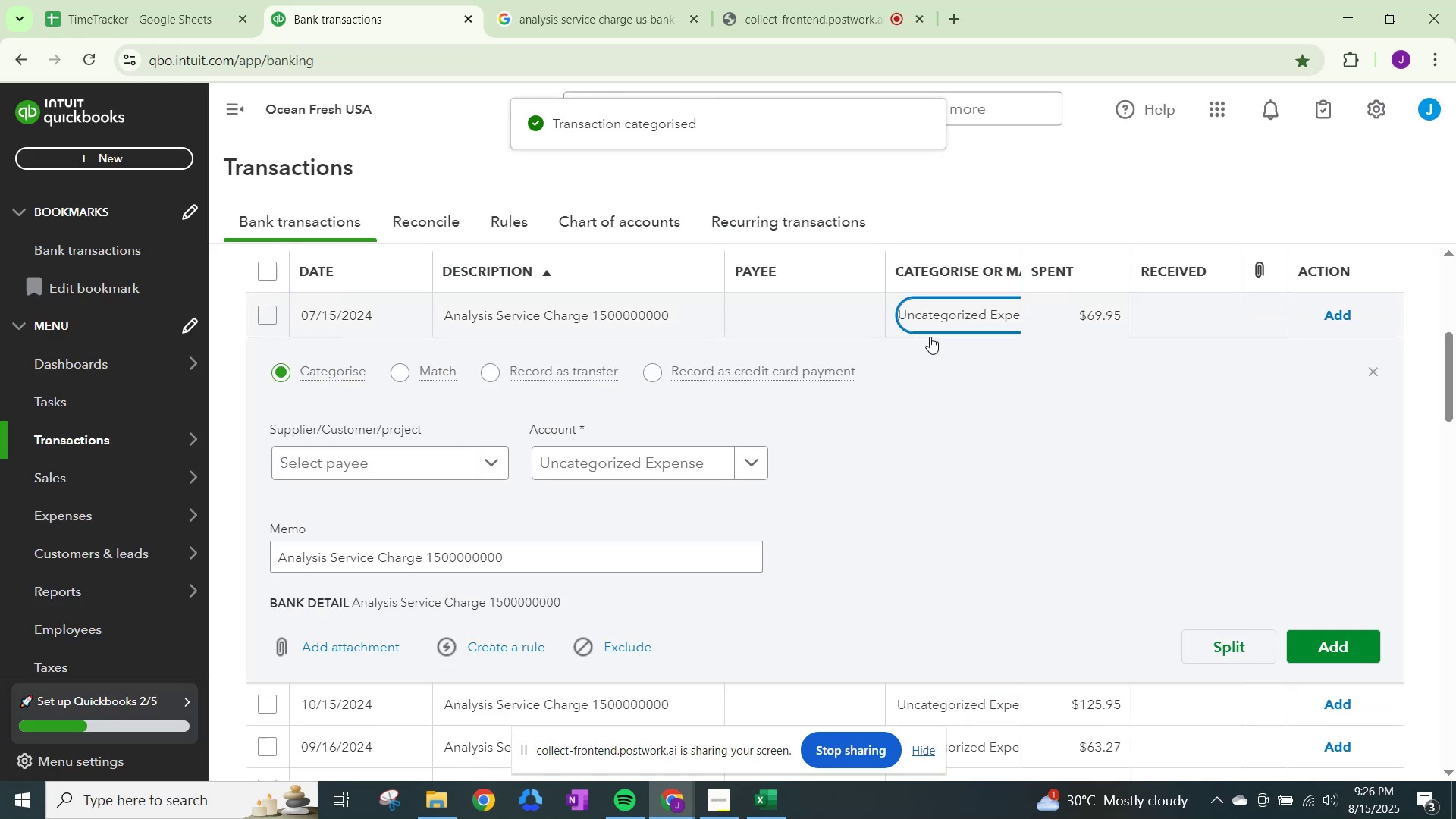 
left_click([443, 470])
 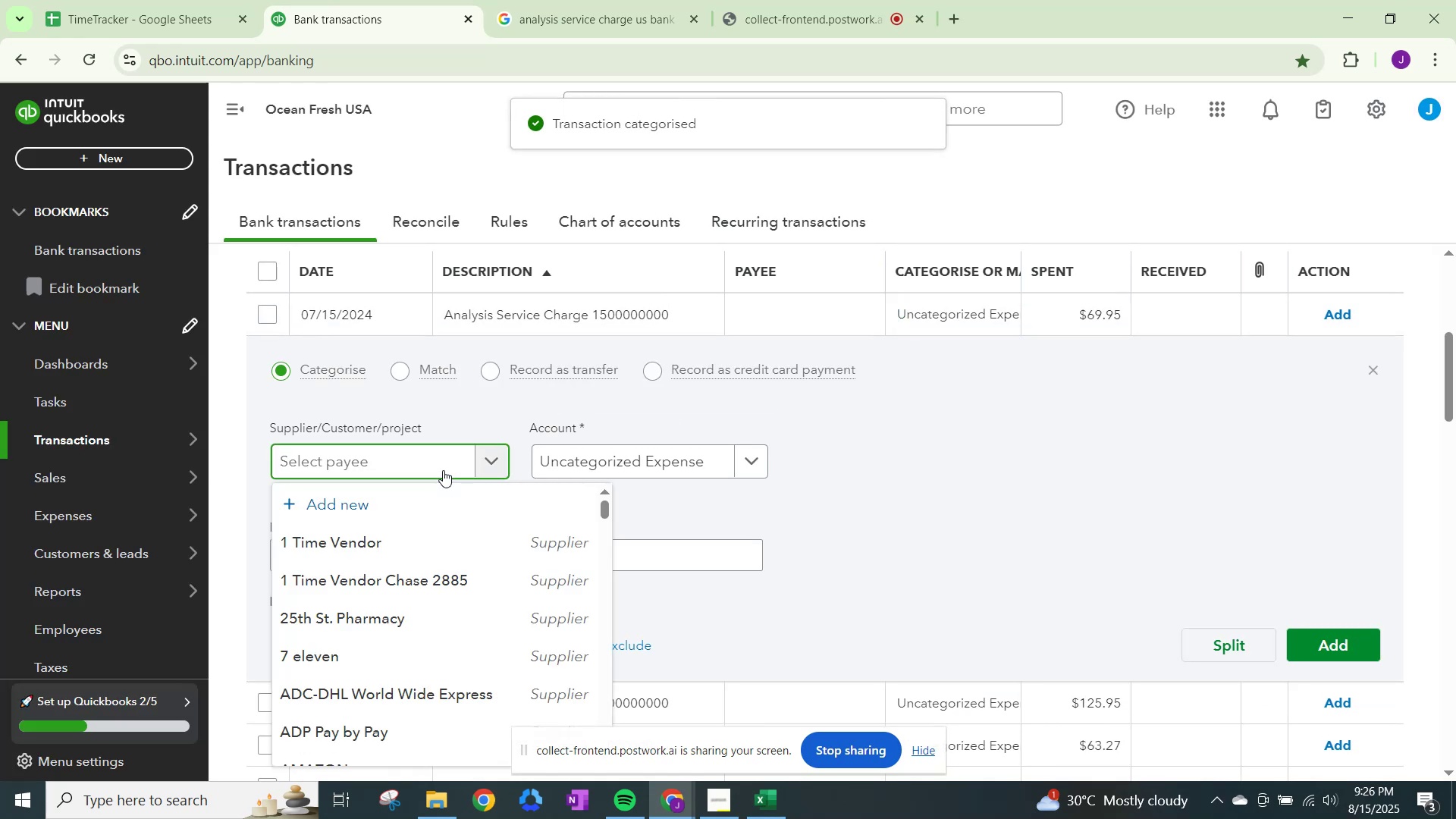 
type(ana)
 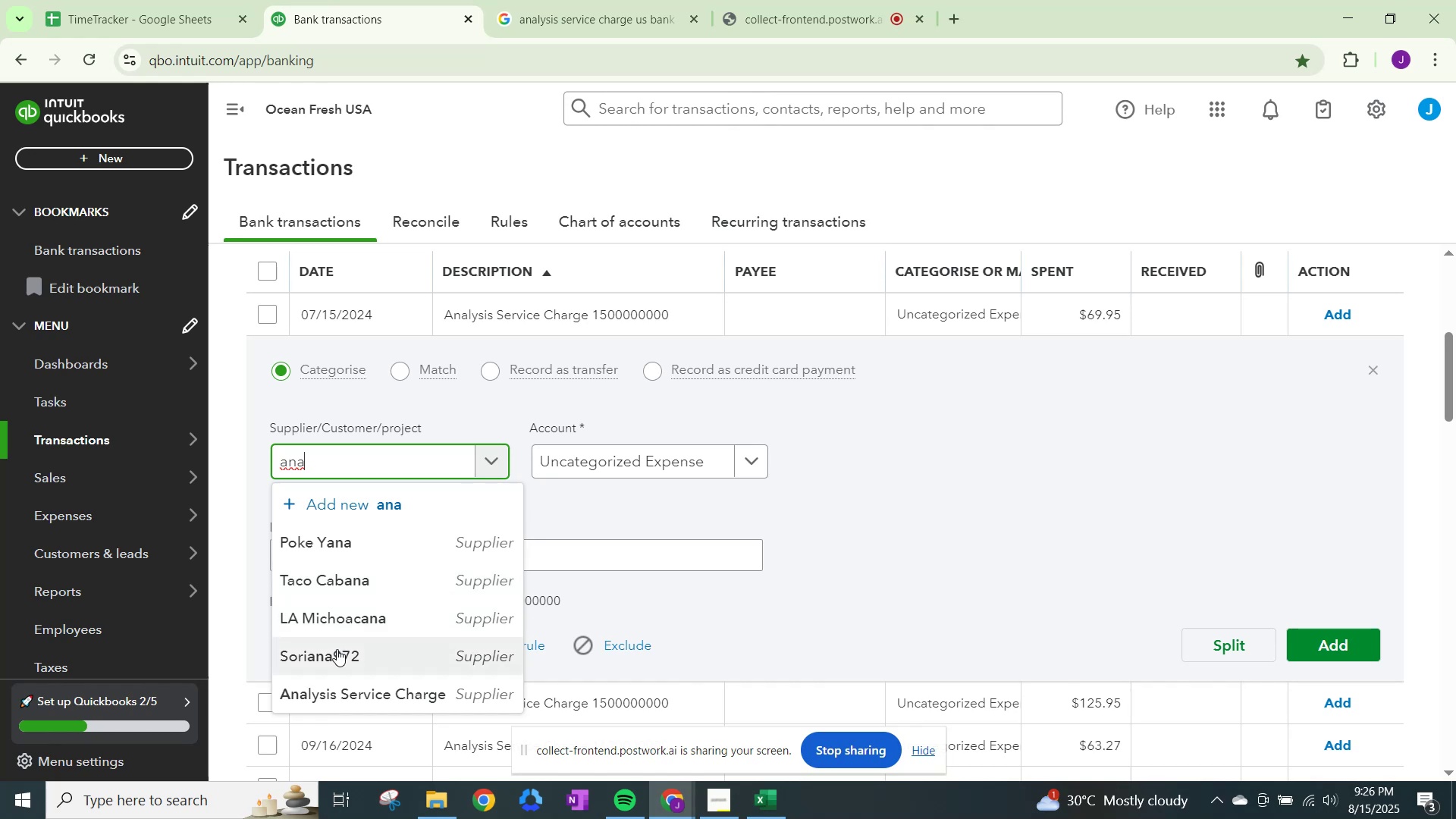 
left_click([346, 700])
 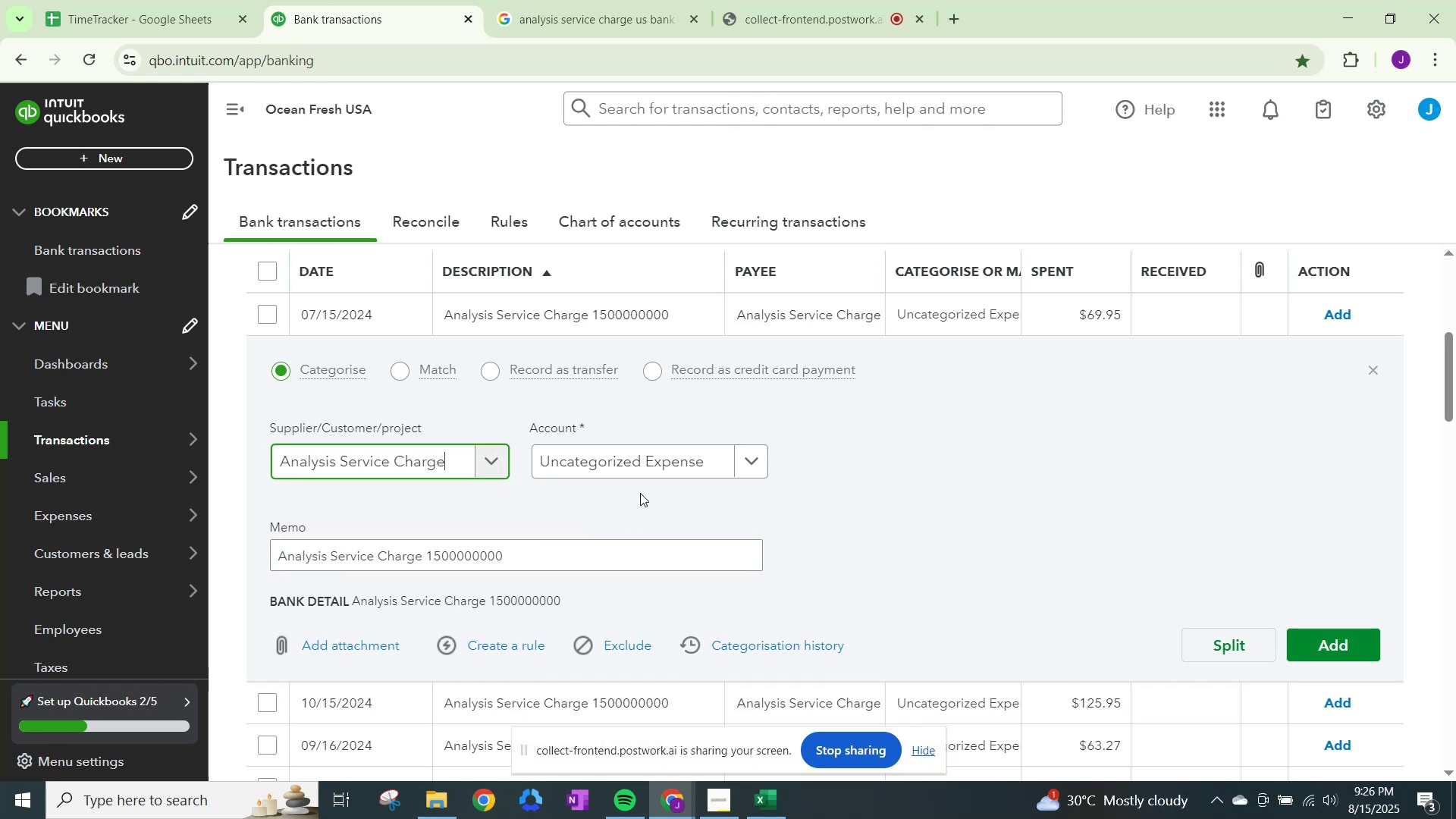 
left_click([640, 482])
 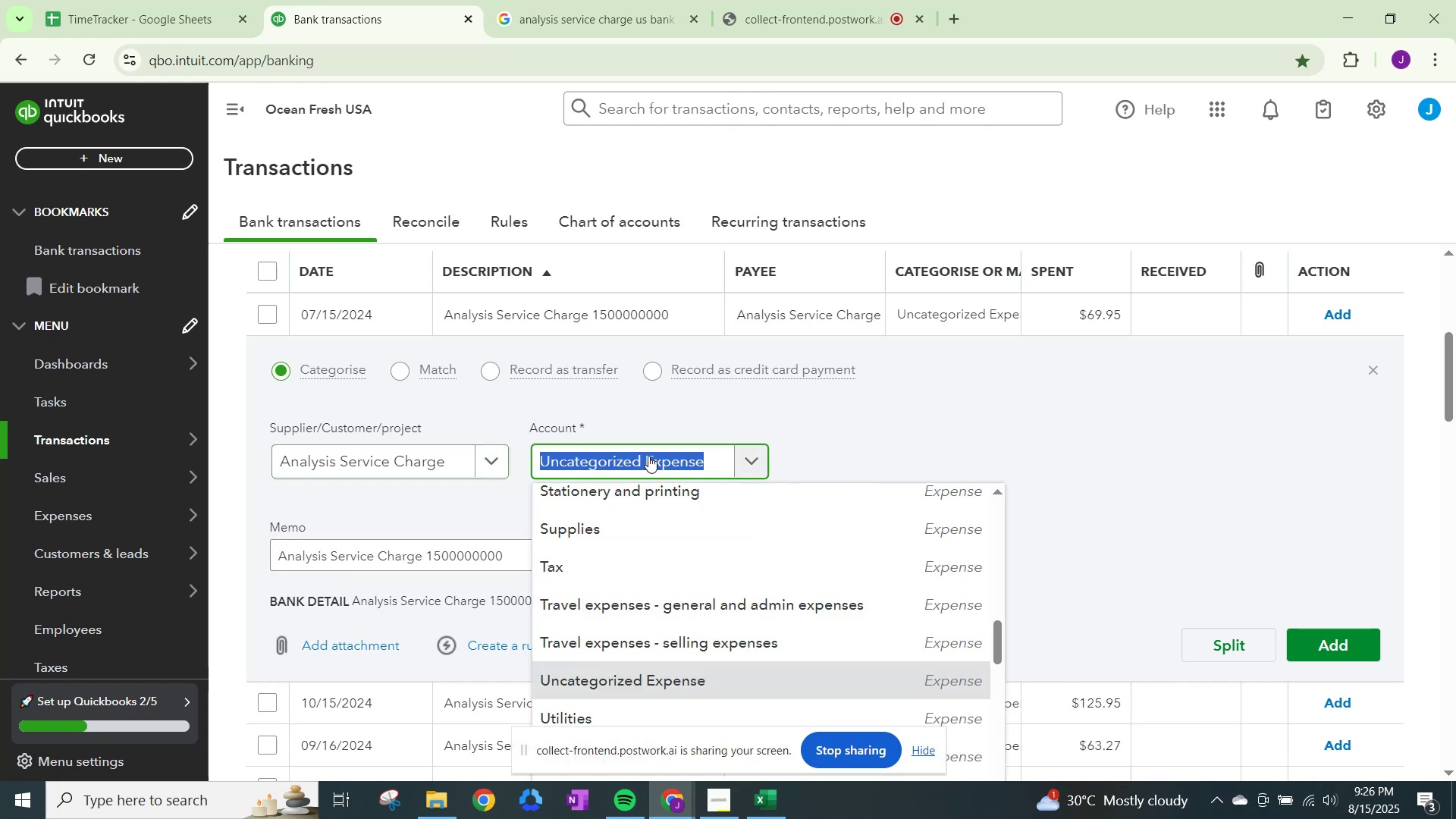 
type(bank)
 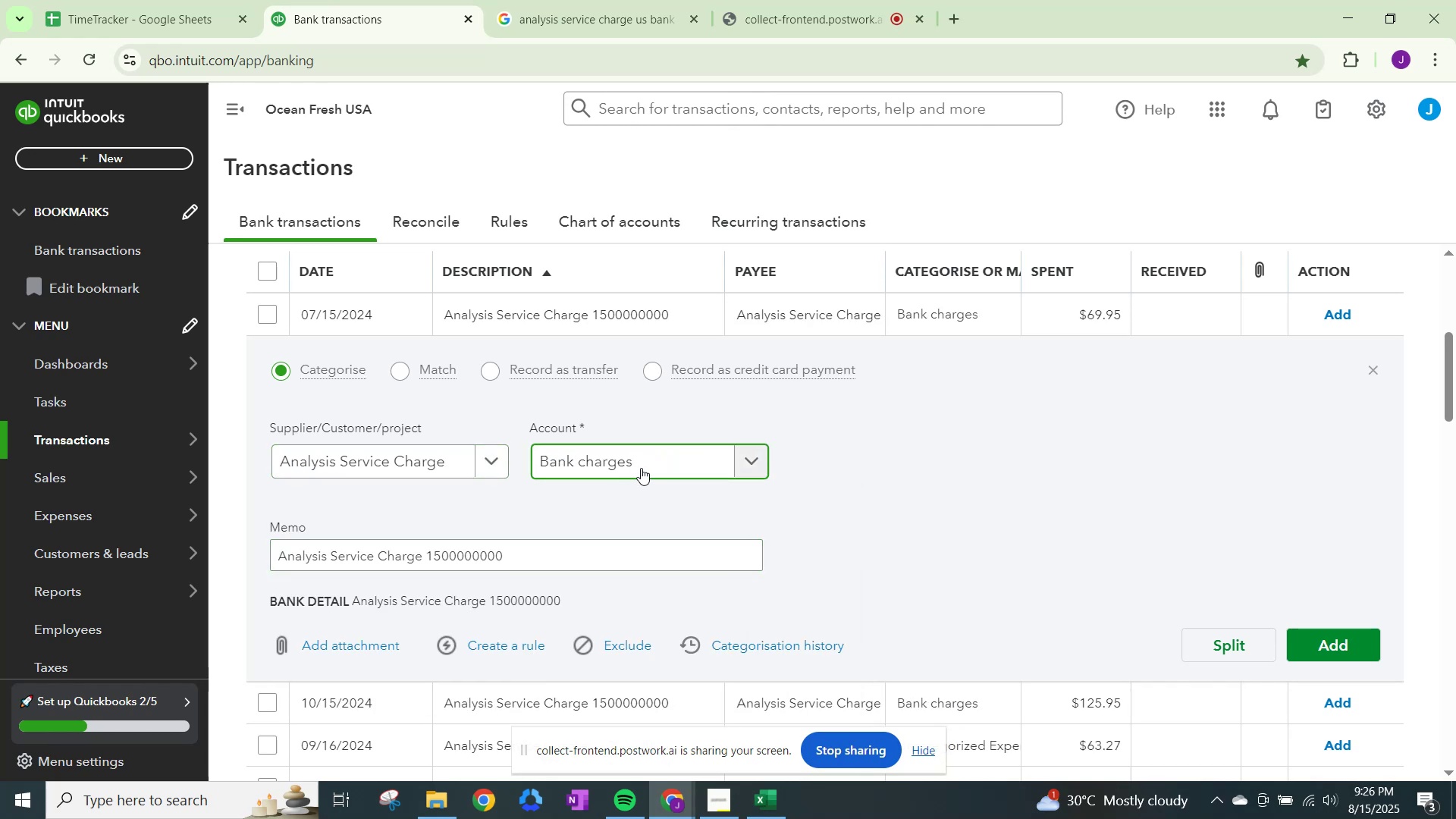 
key(Control+C)
 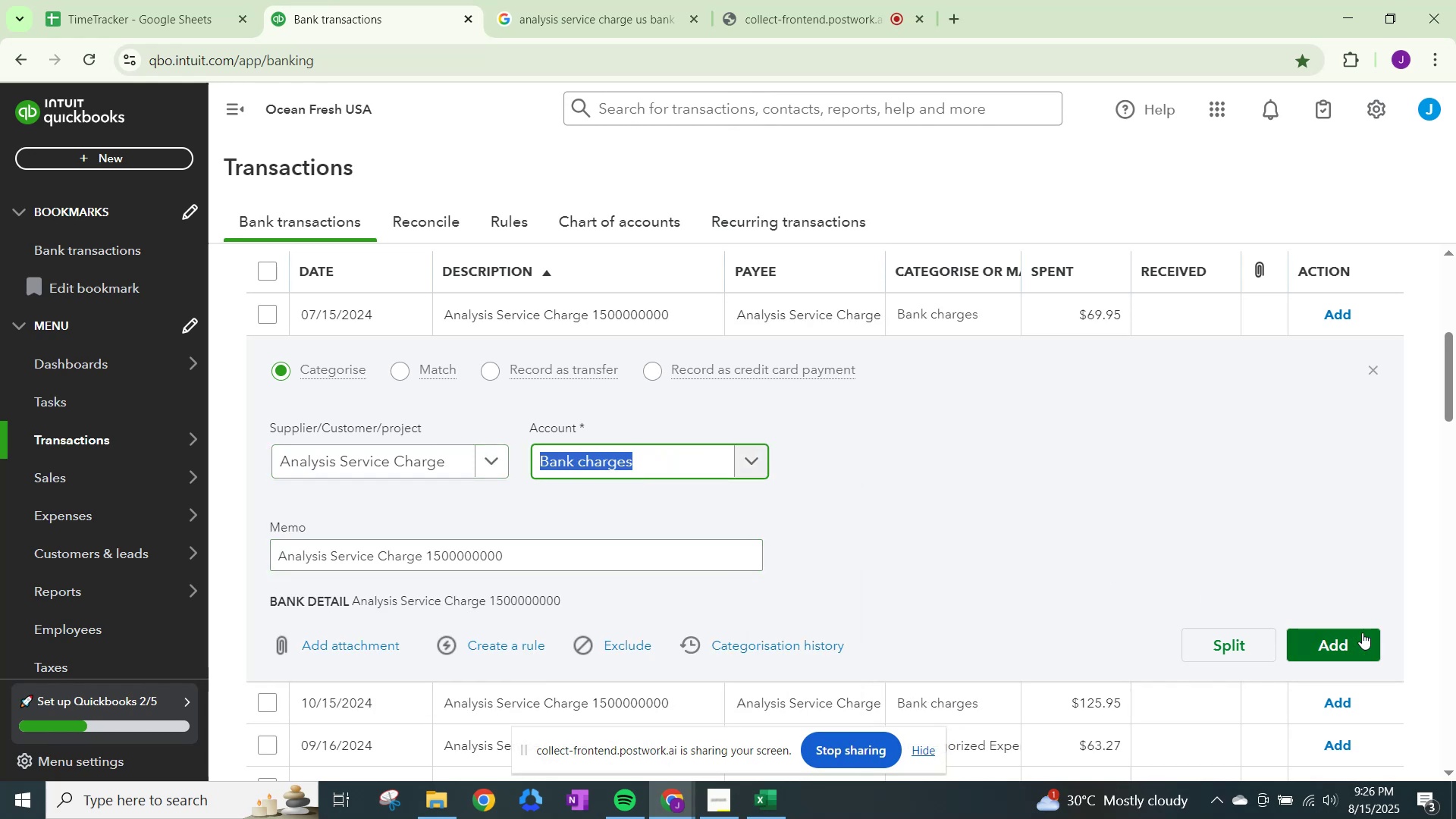 
left_click([1362, 632])
 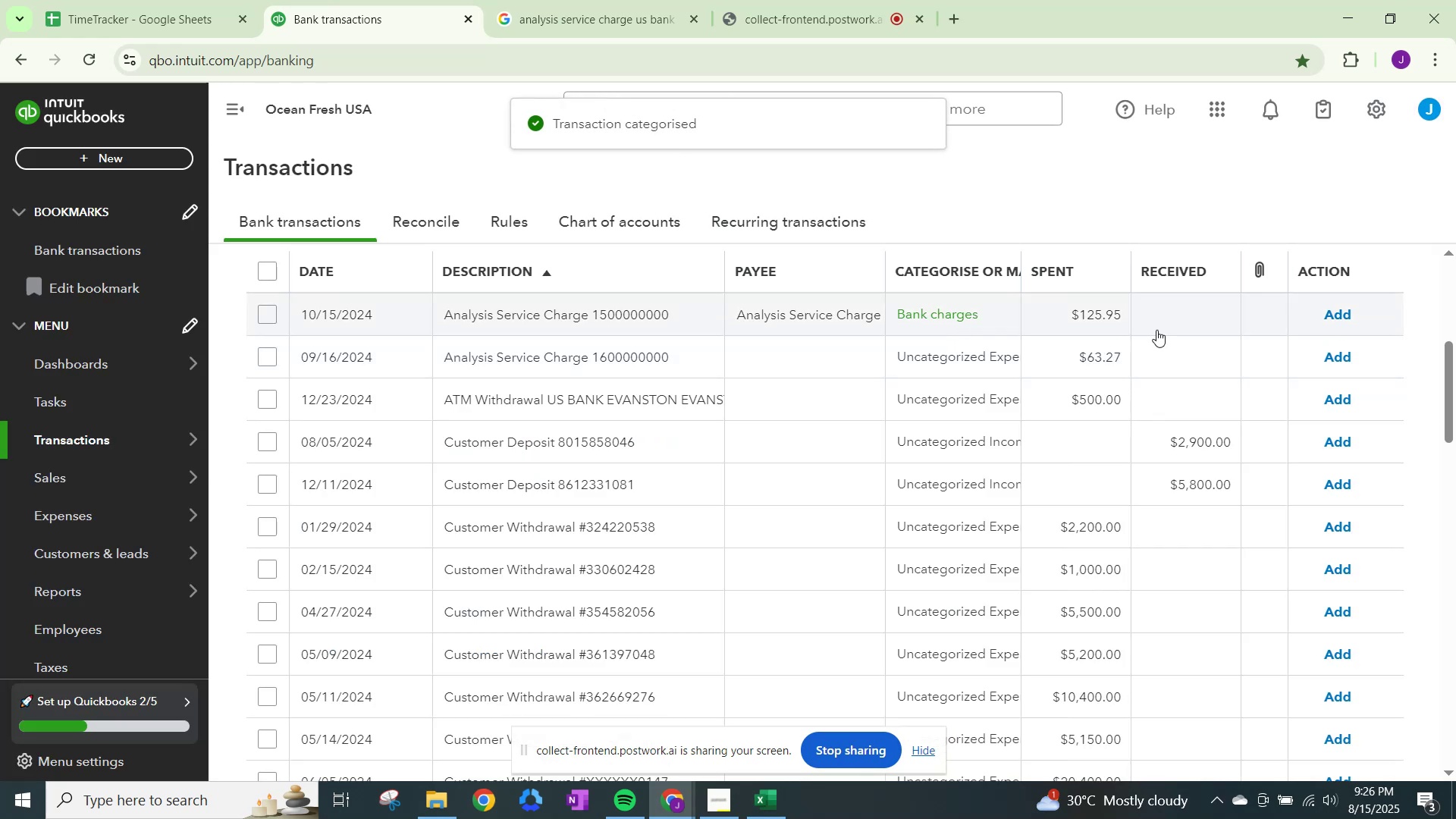 
left_click([1325, 314])
 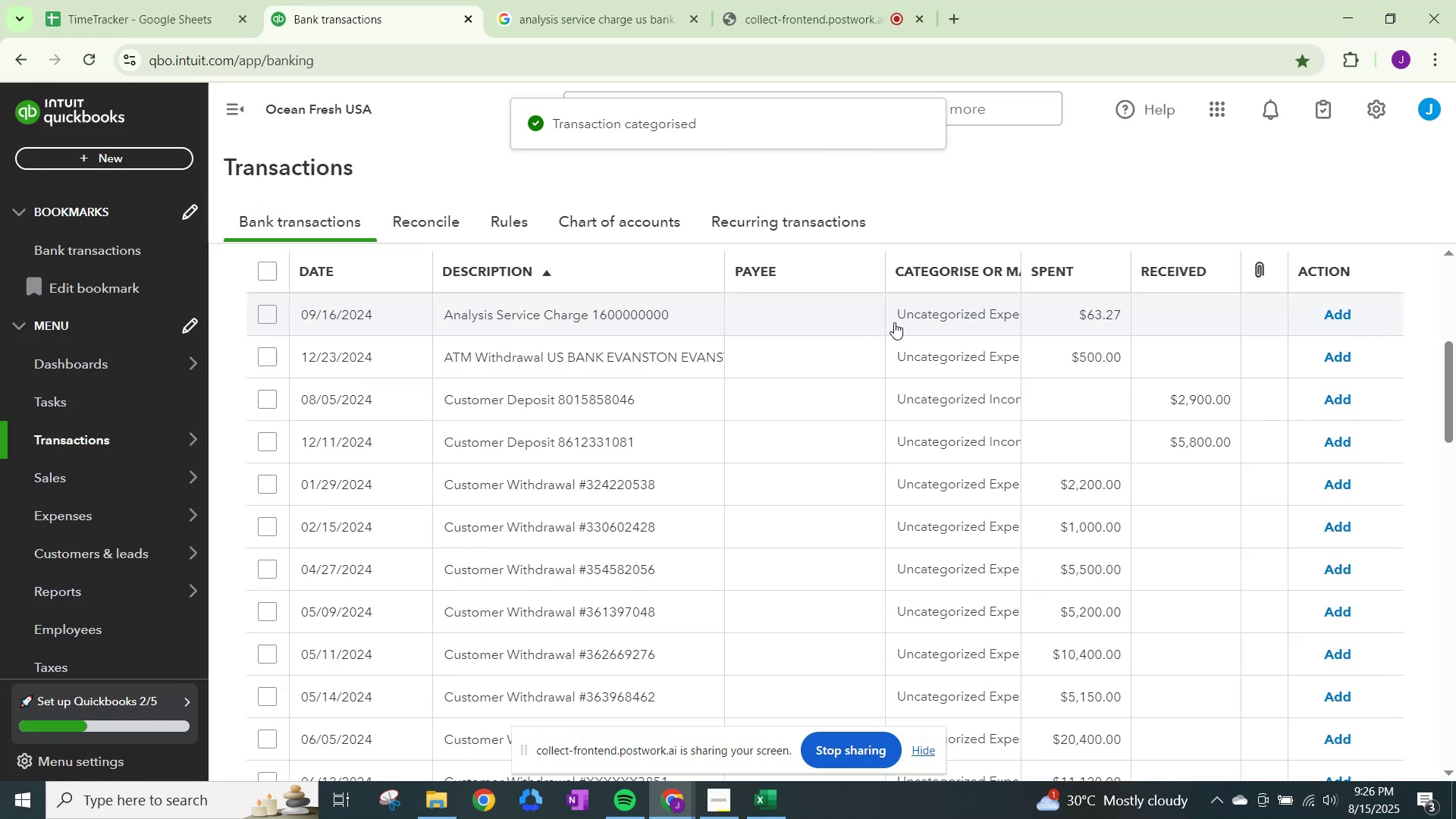 
left_click([942, 315])
 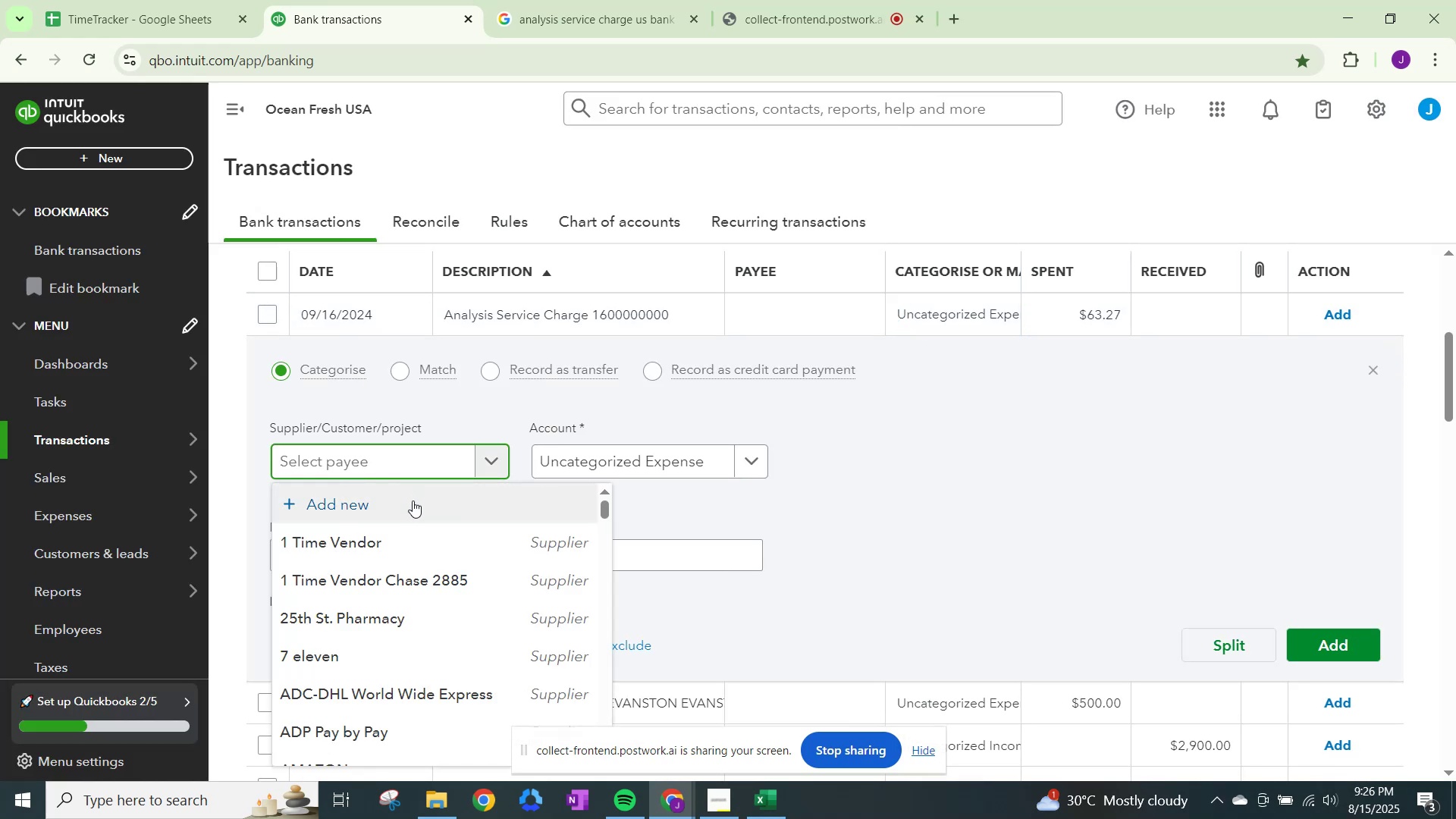 
hold_key(key=ControlLeft, duration=0.39)
 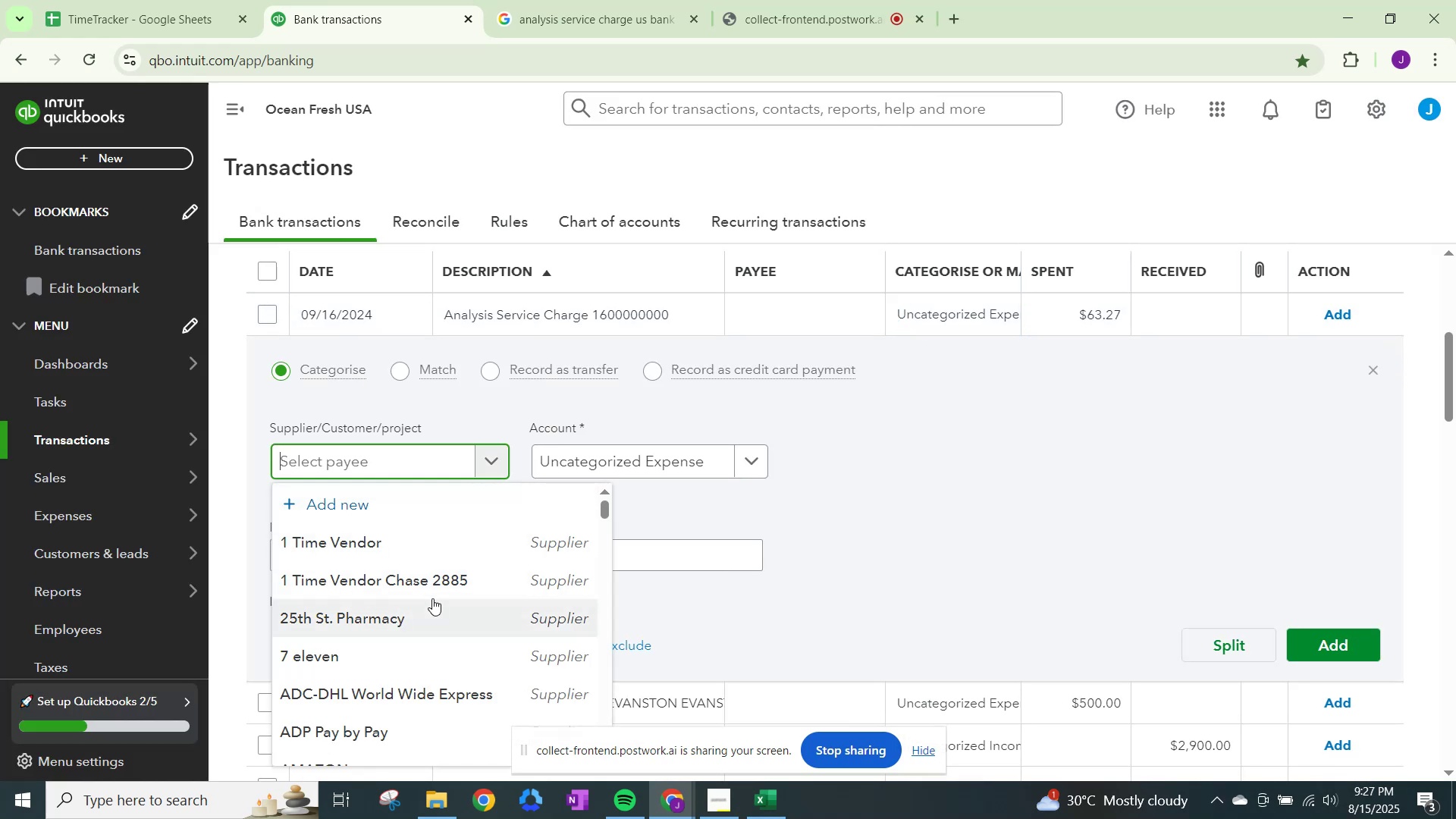 
type(ana)
 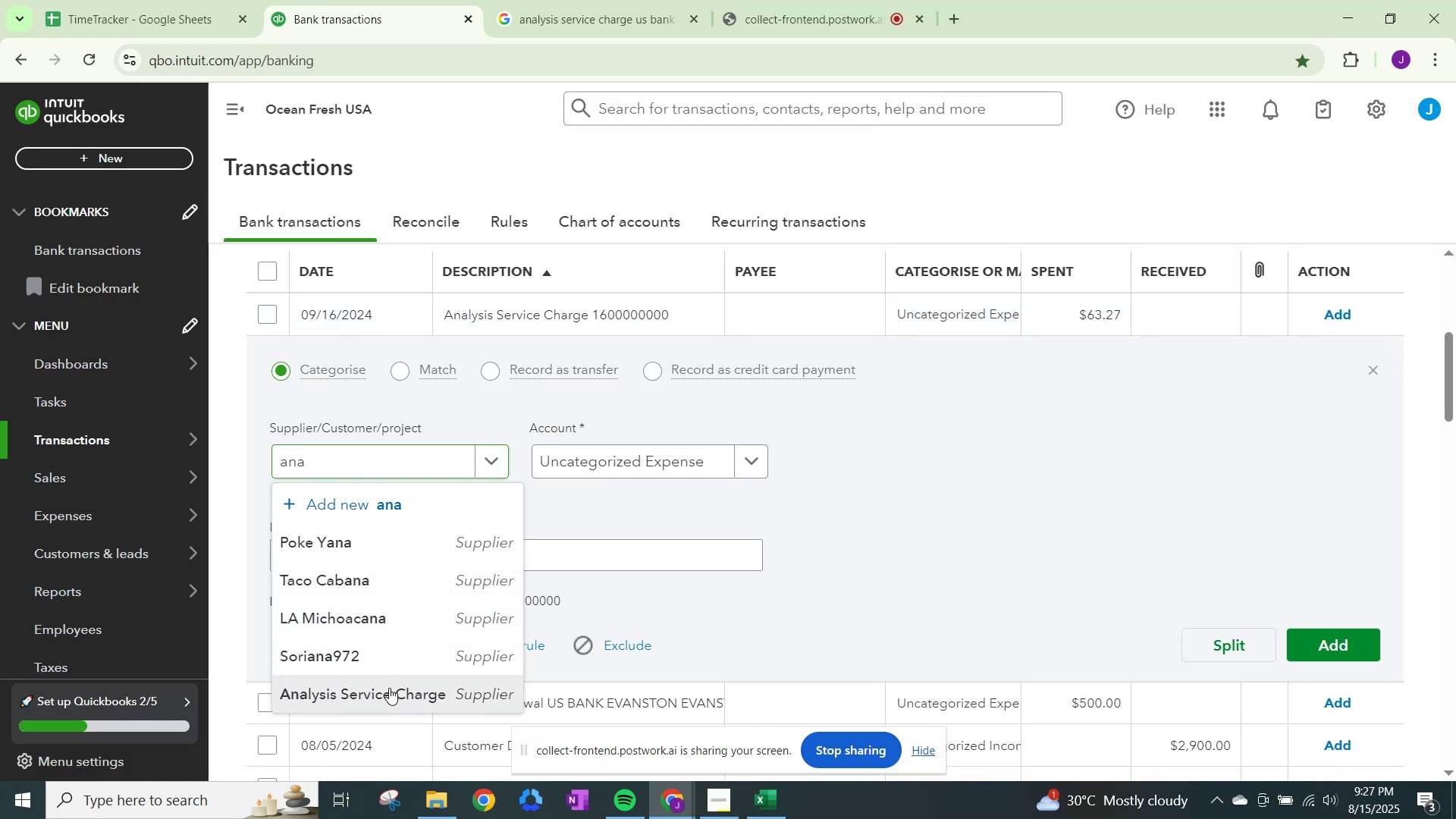 
left_click([609, 462])
 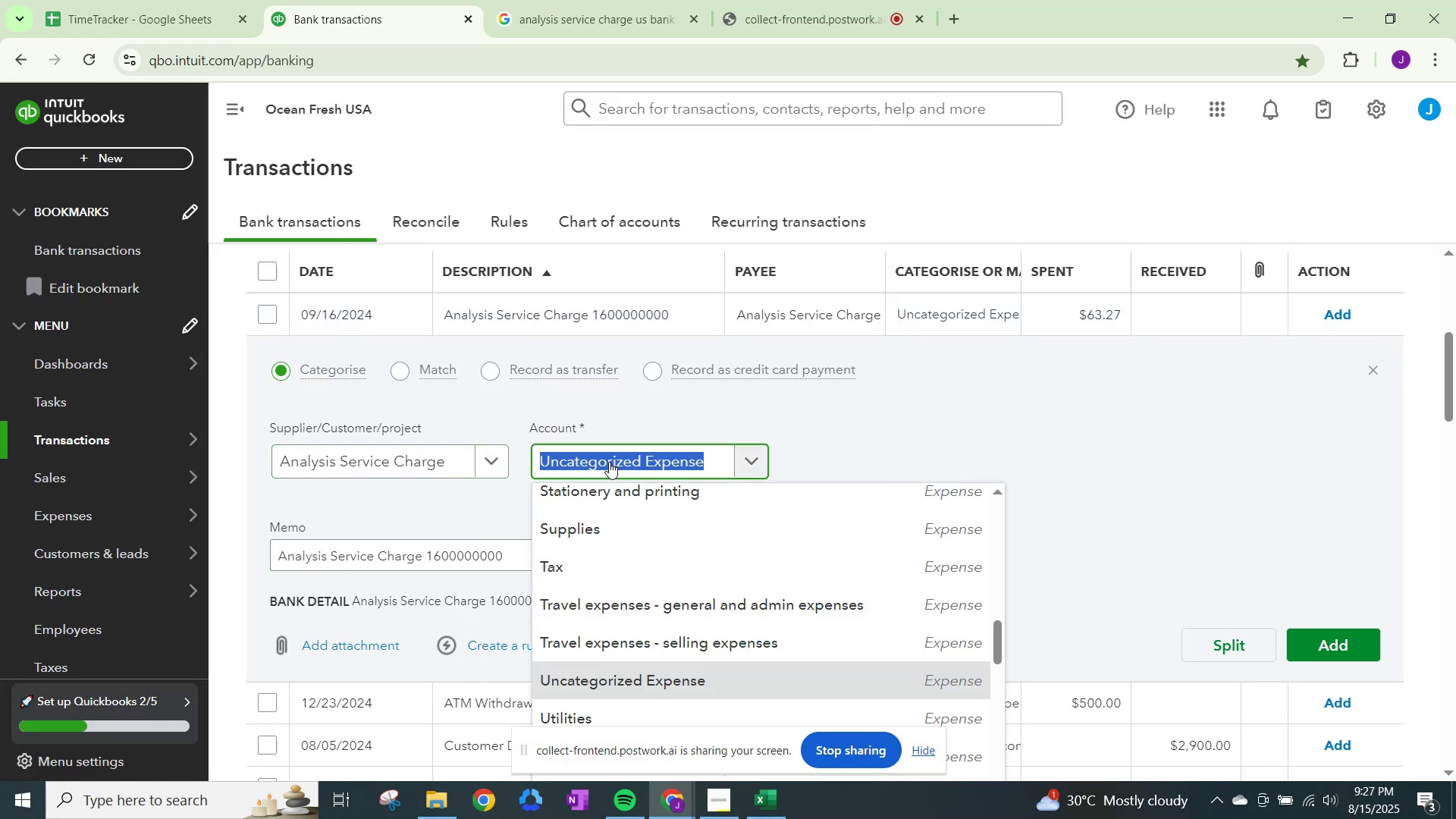 
key(Control+V)
 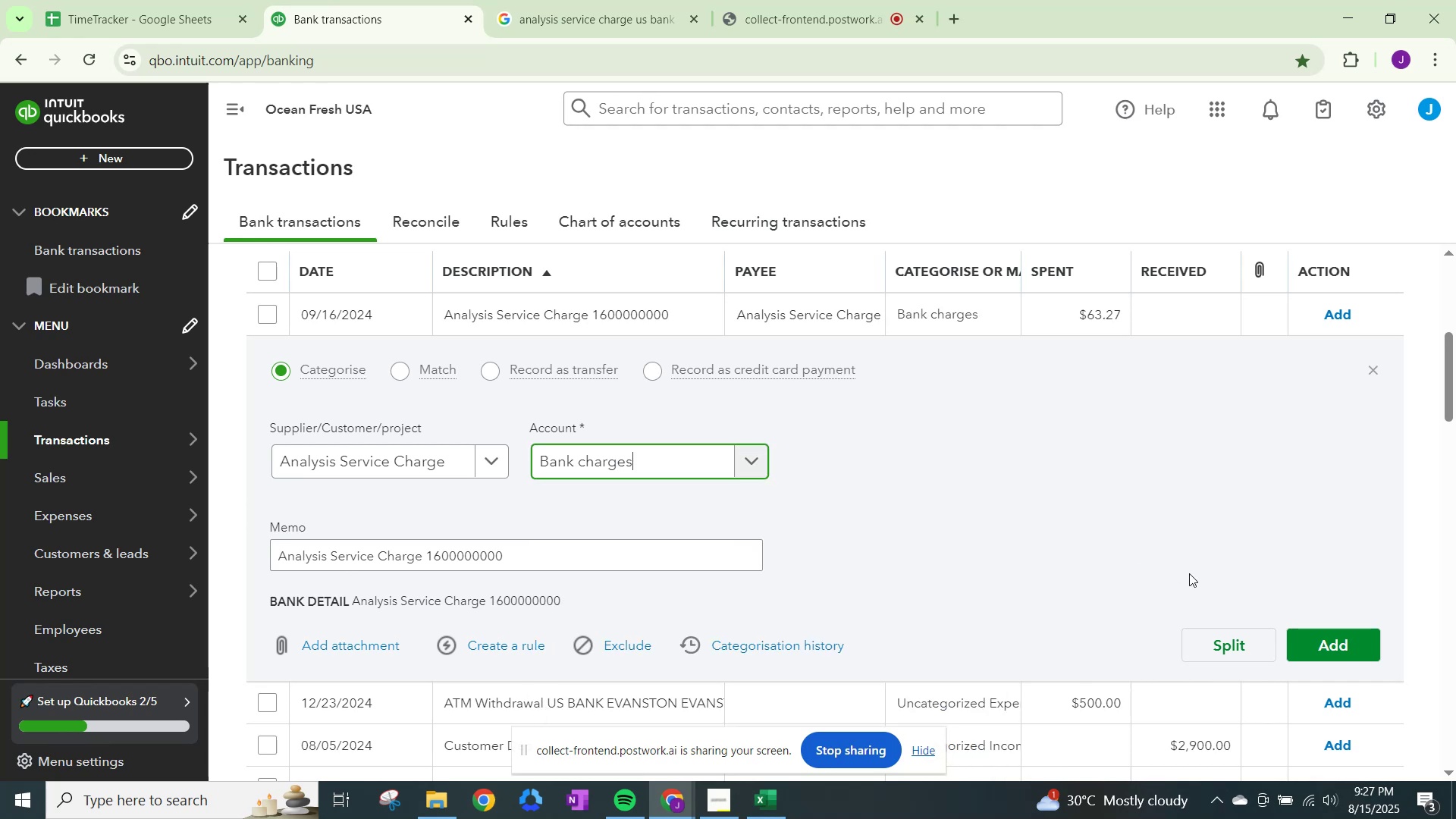 
left_click([1347, 646])
 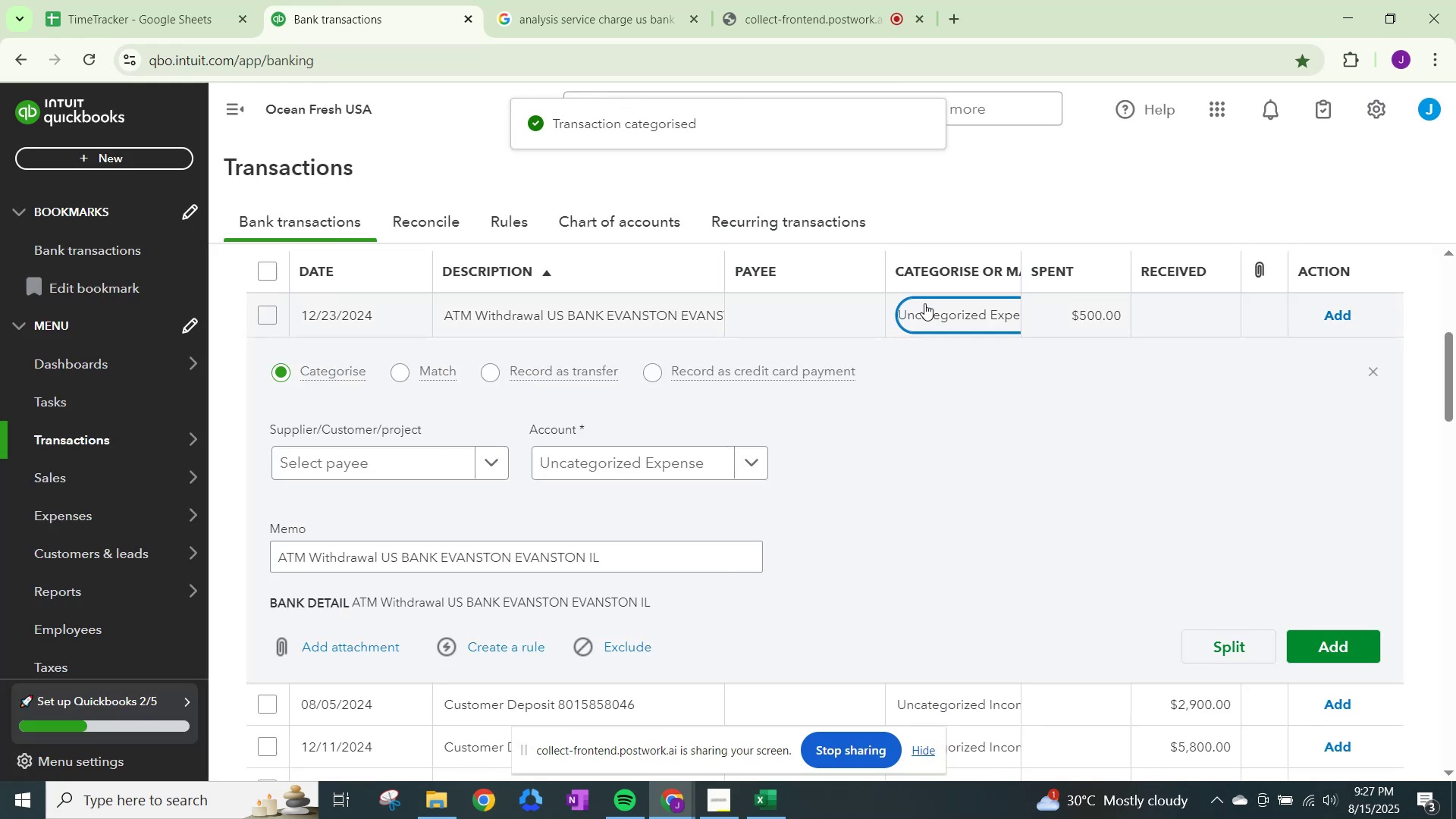 
wait(6.28)
 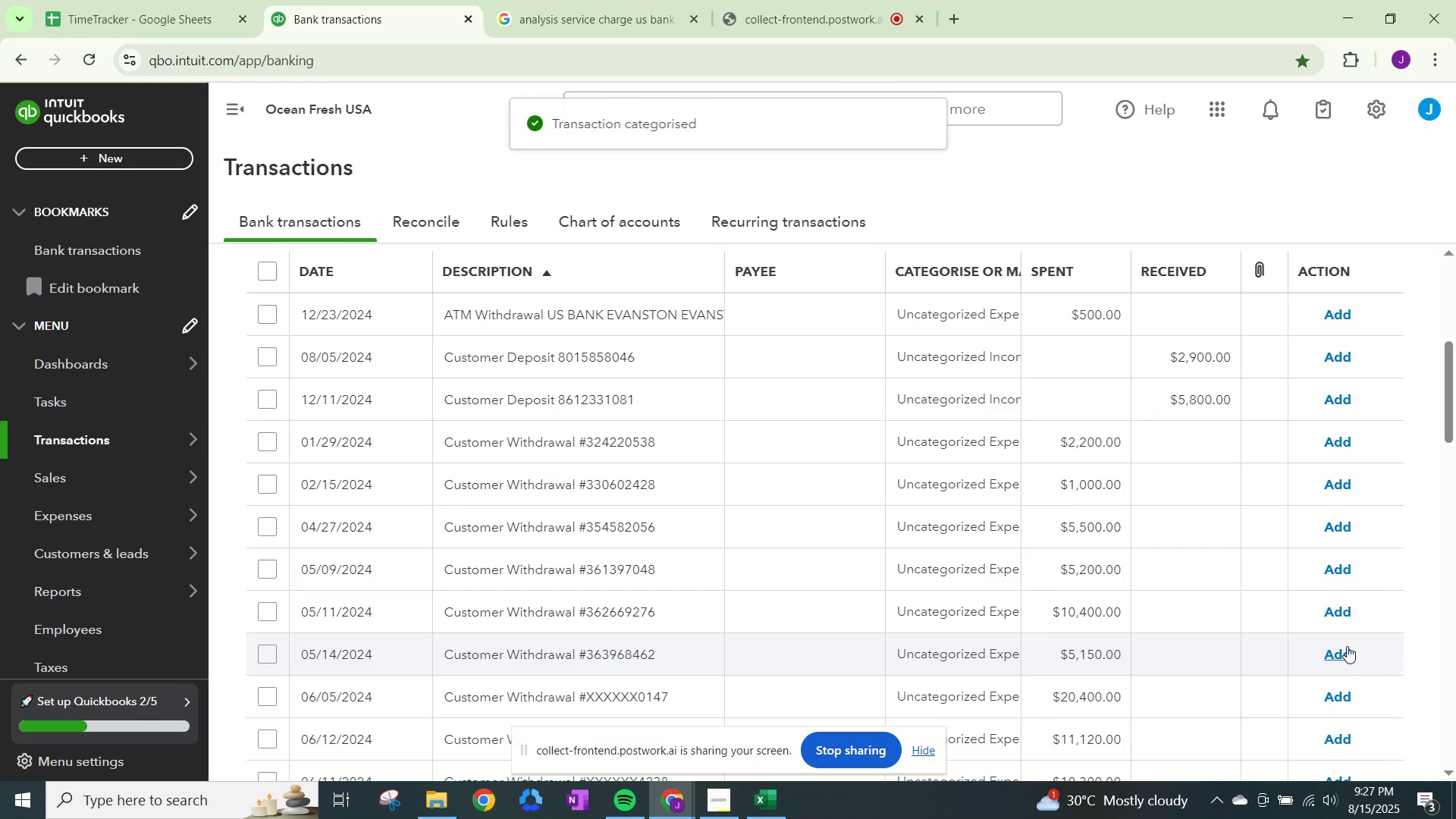 
left_click([434, 476])
 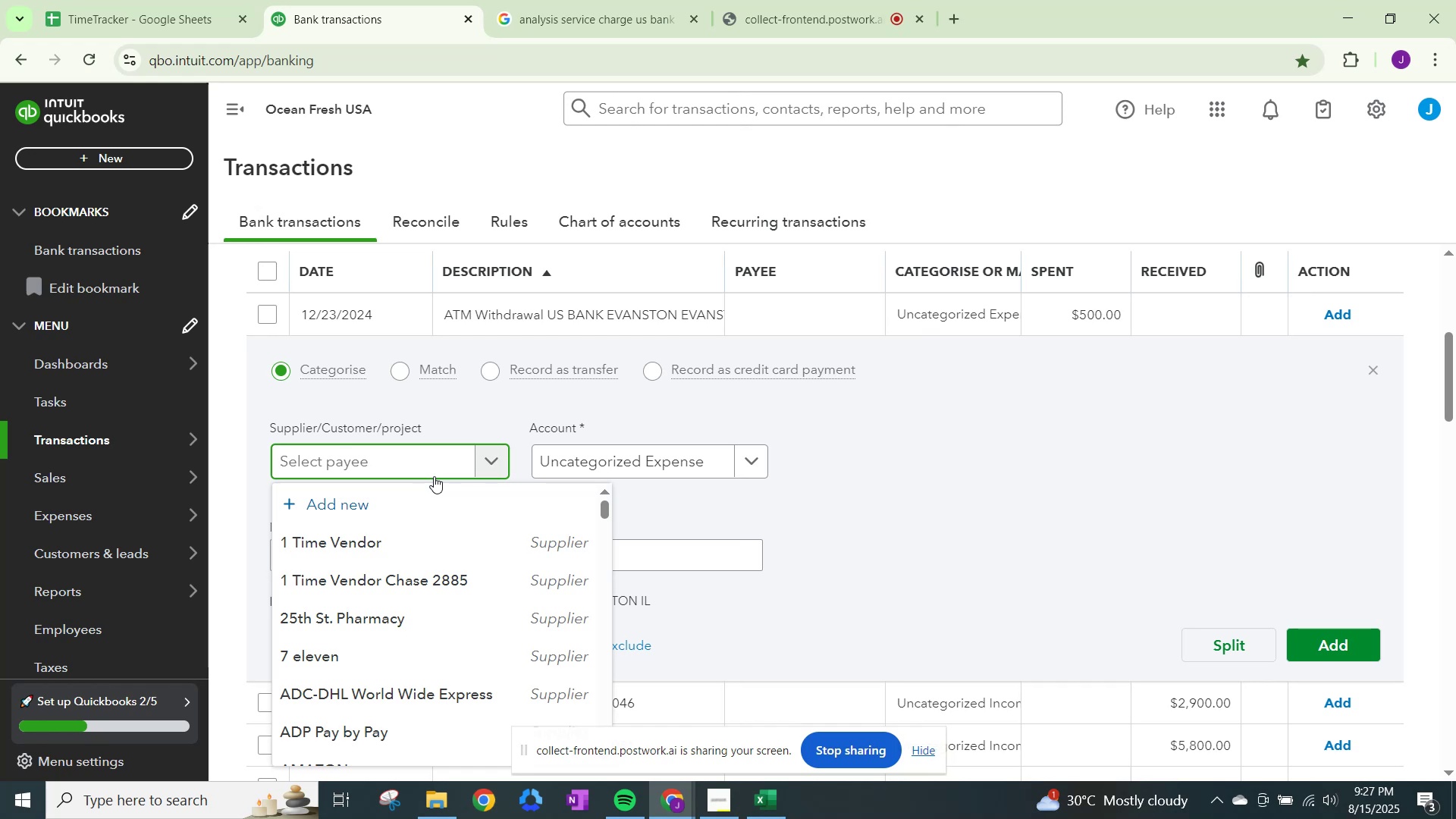 
type(atm)
 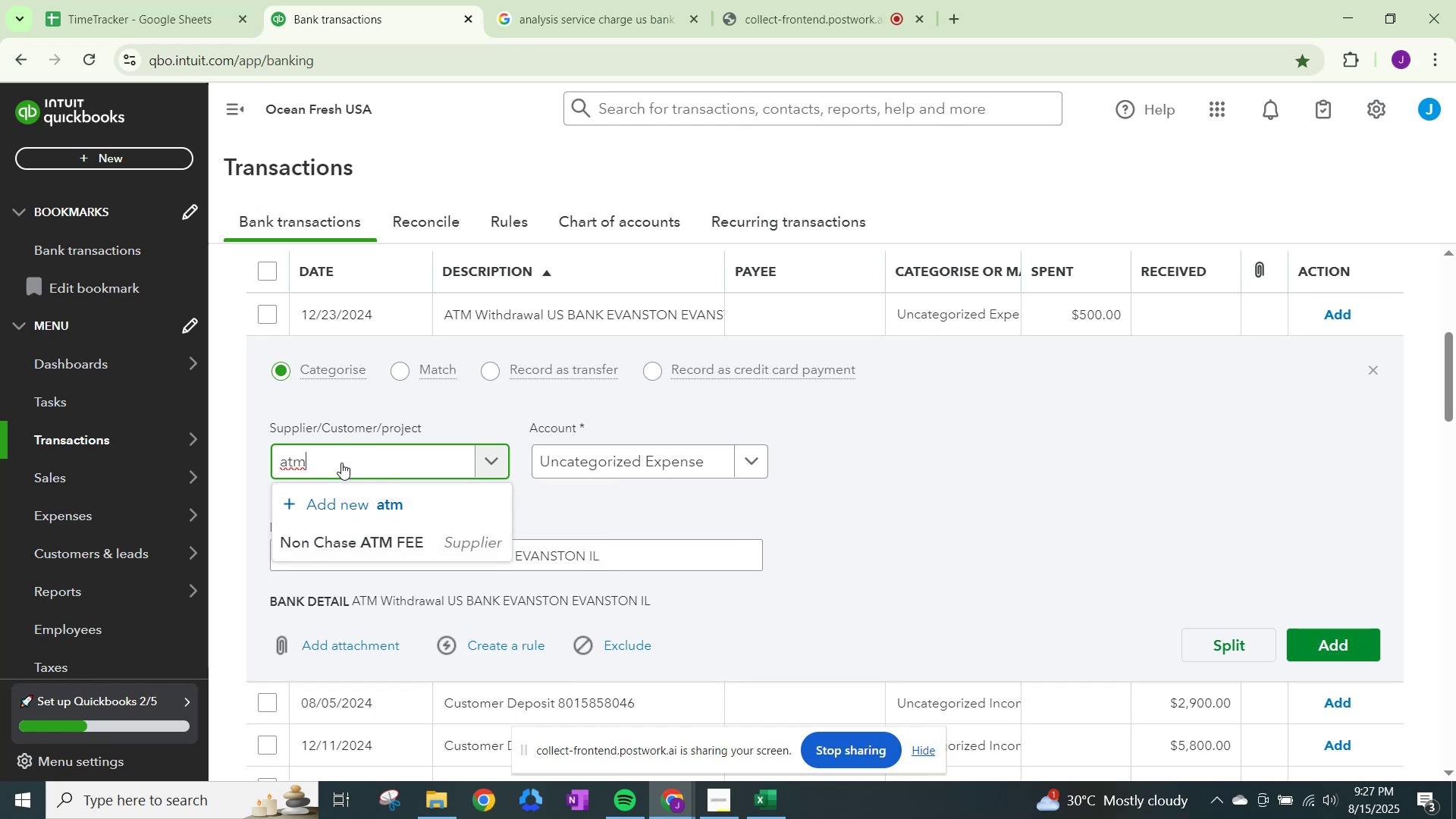 
wait(6.29)
 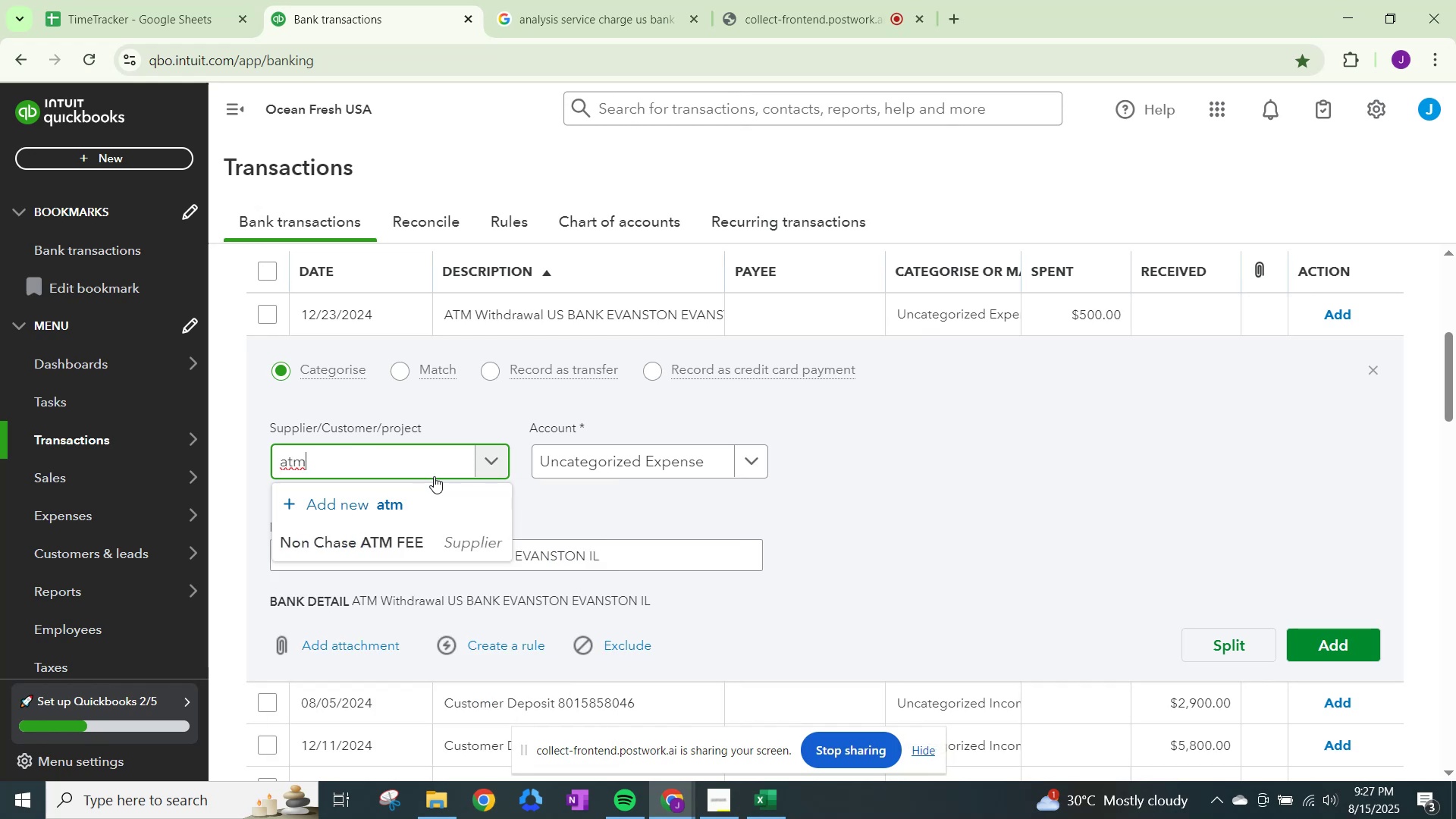 
type(ATM)
 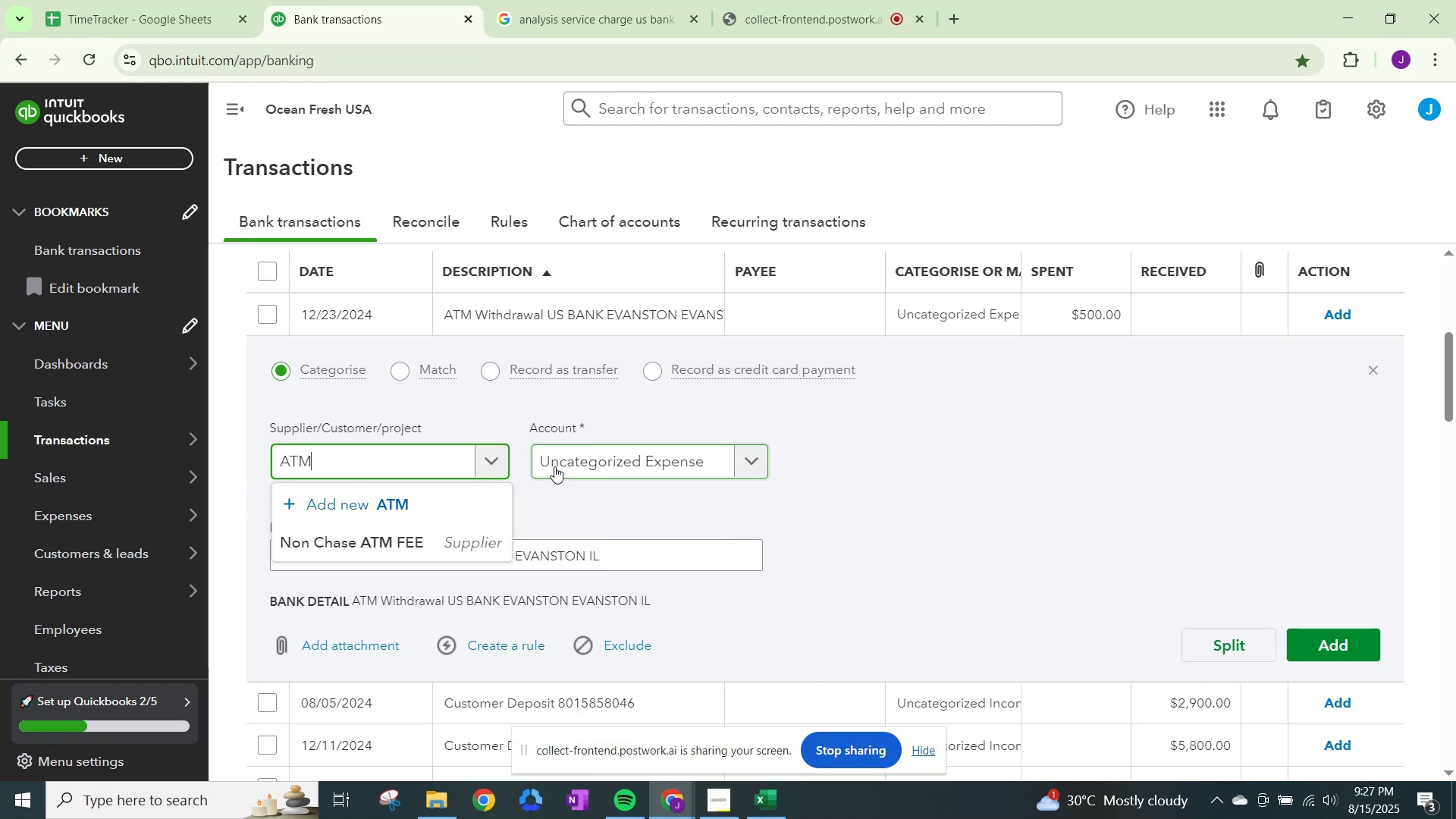 
type( Widt)
key(Backspace)
type(t)
key(Backspace)
type(d)
key(Backspace)
key(Backspace)
type(ra)
key(Backspace)
key(Backspace)
type(thdw)
key(Backspace)
type(rawal)
 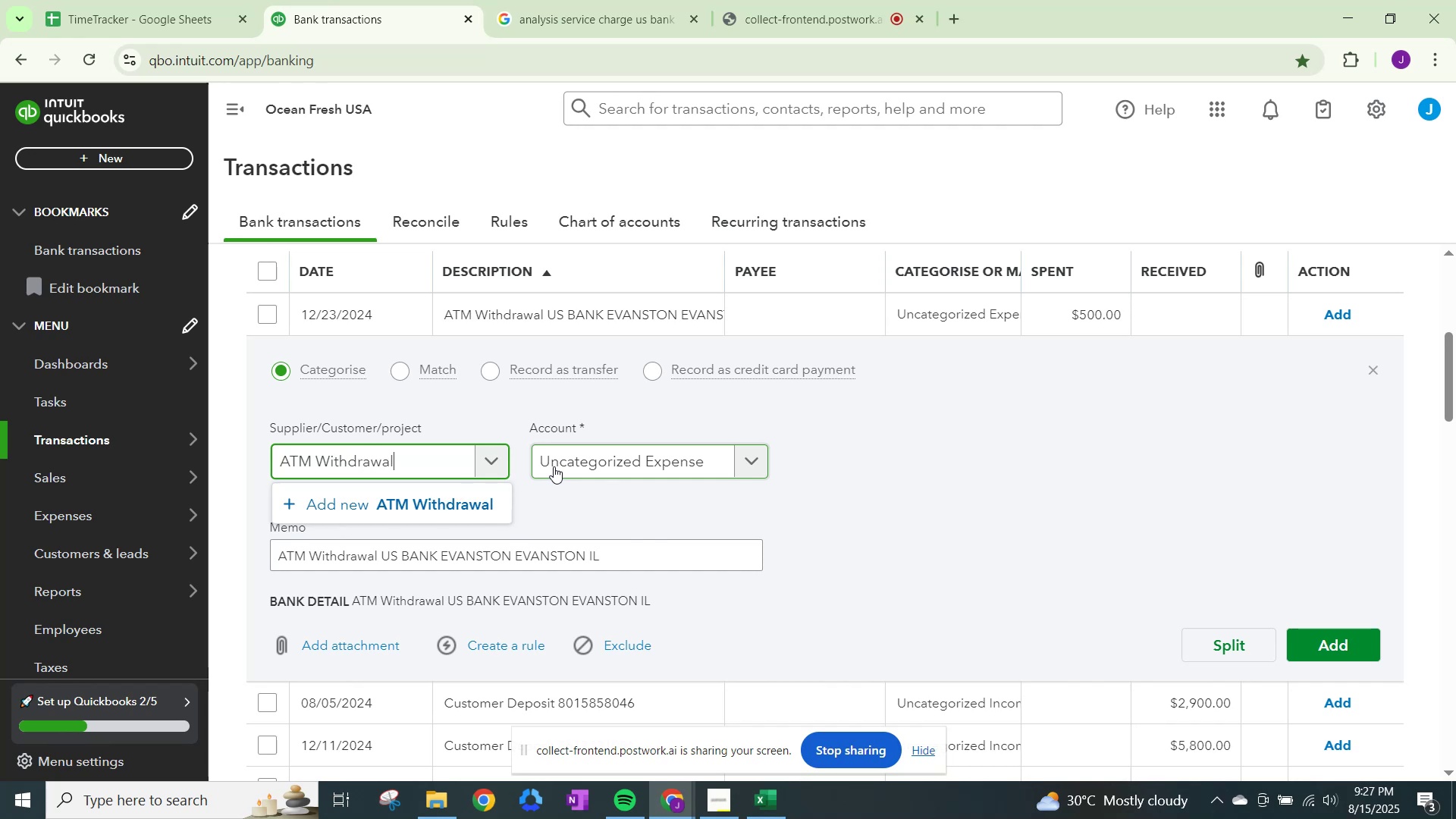 
left_click([469, 494])
 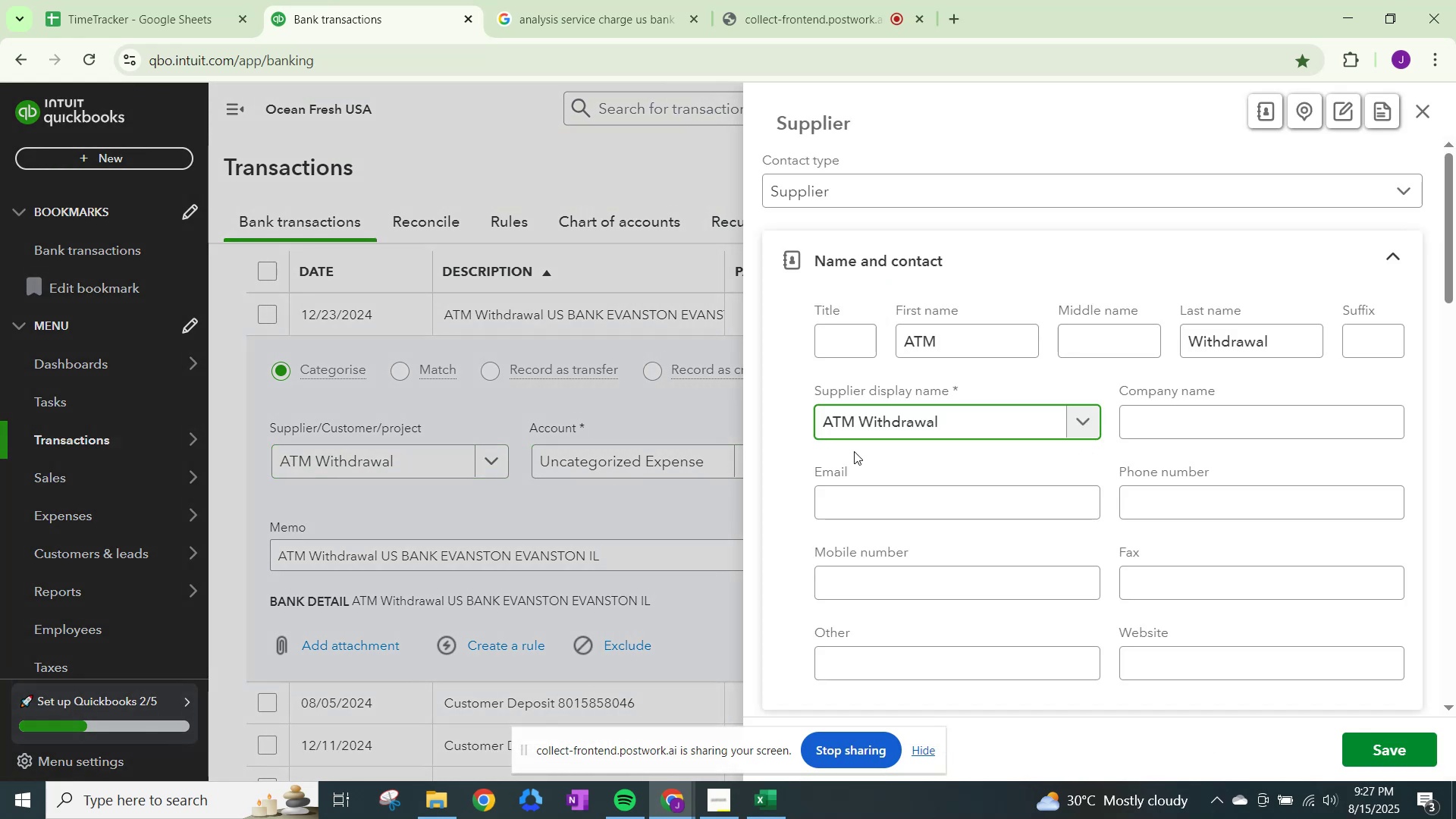 
scroll: coordinate [937, 516], scroll_direction: down, amount: 14.0
 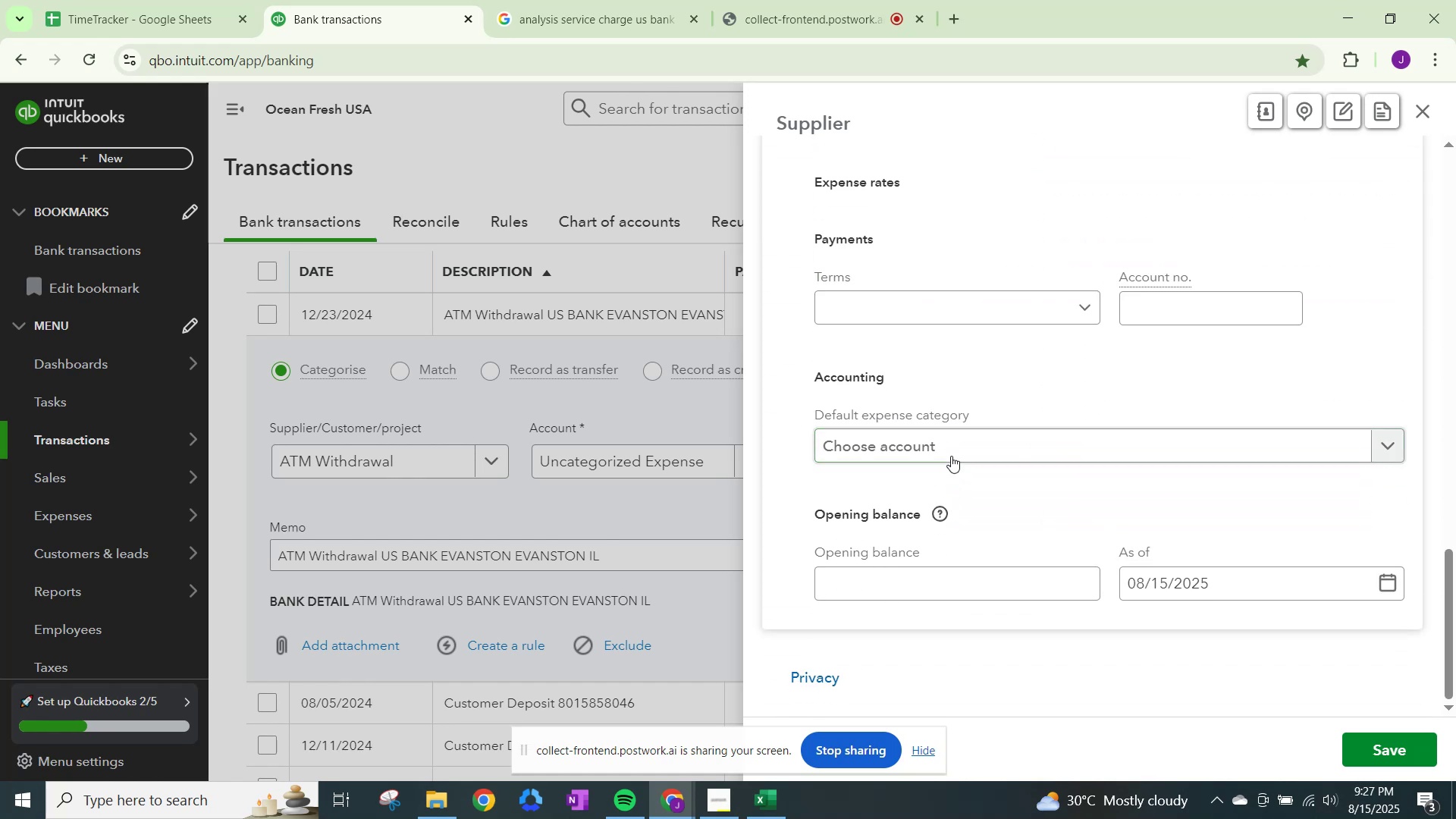 
left_click([952, 447])
 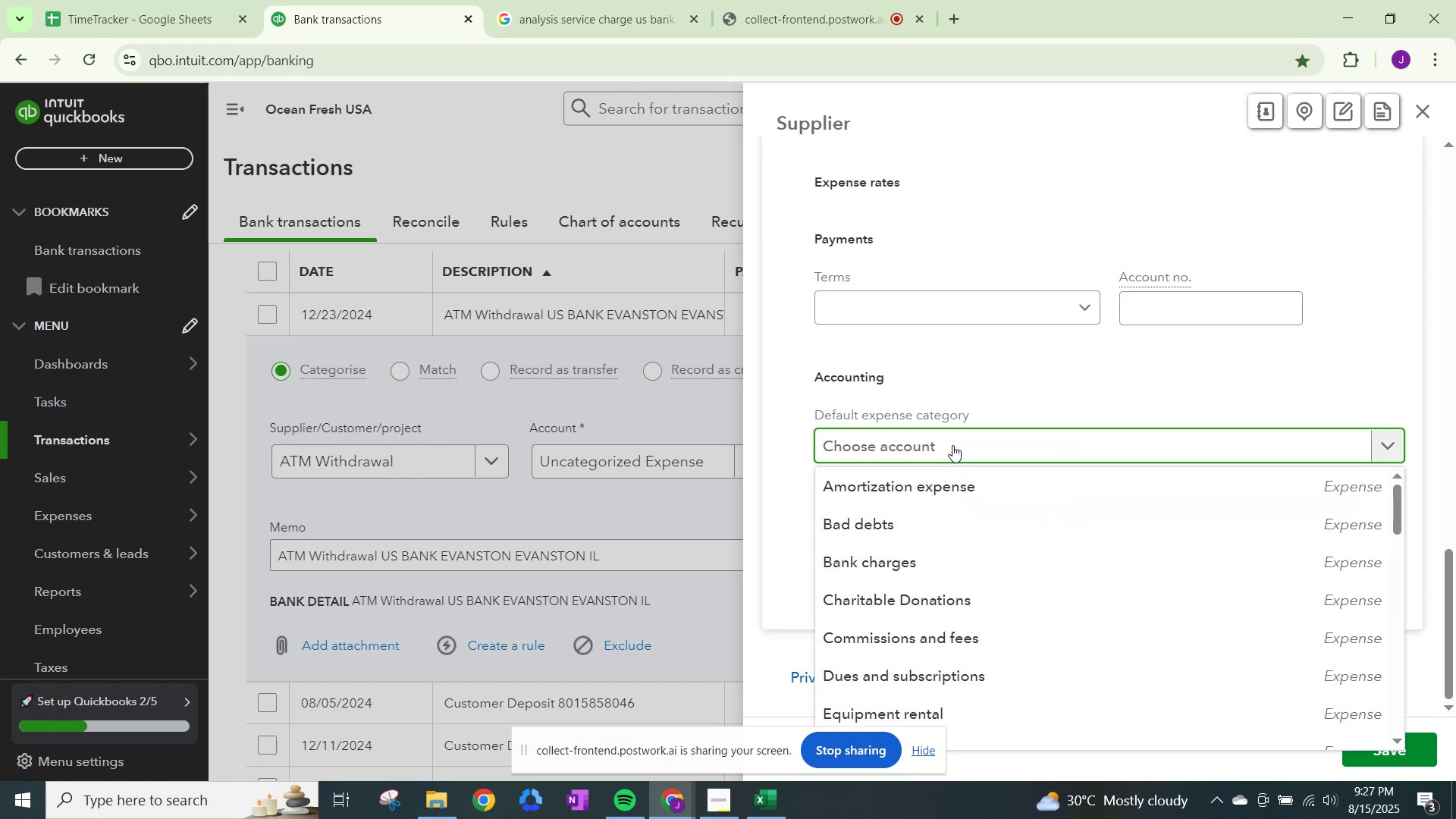 
type(bank)
 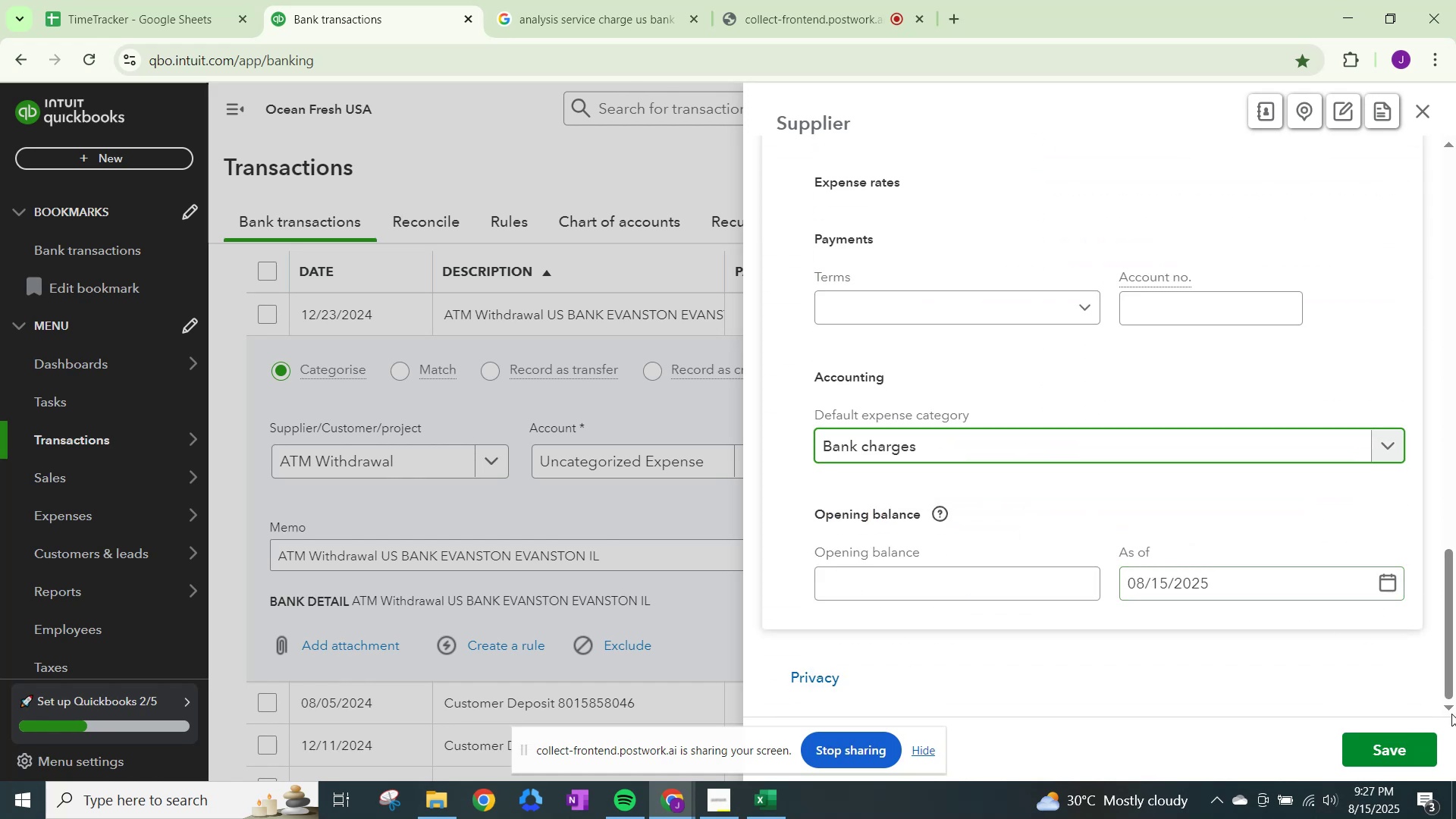 
double_click([1389, 748])
 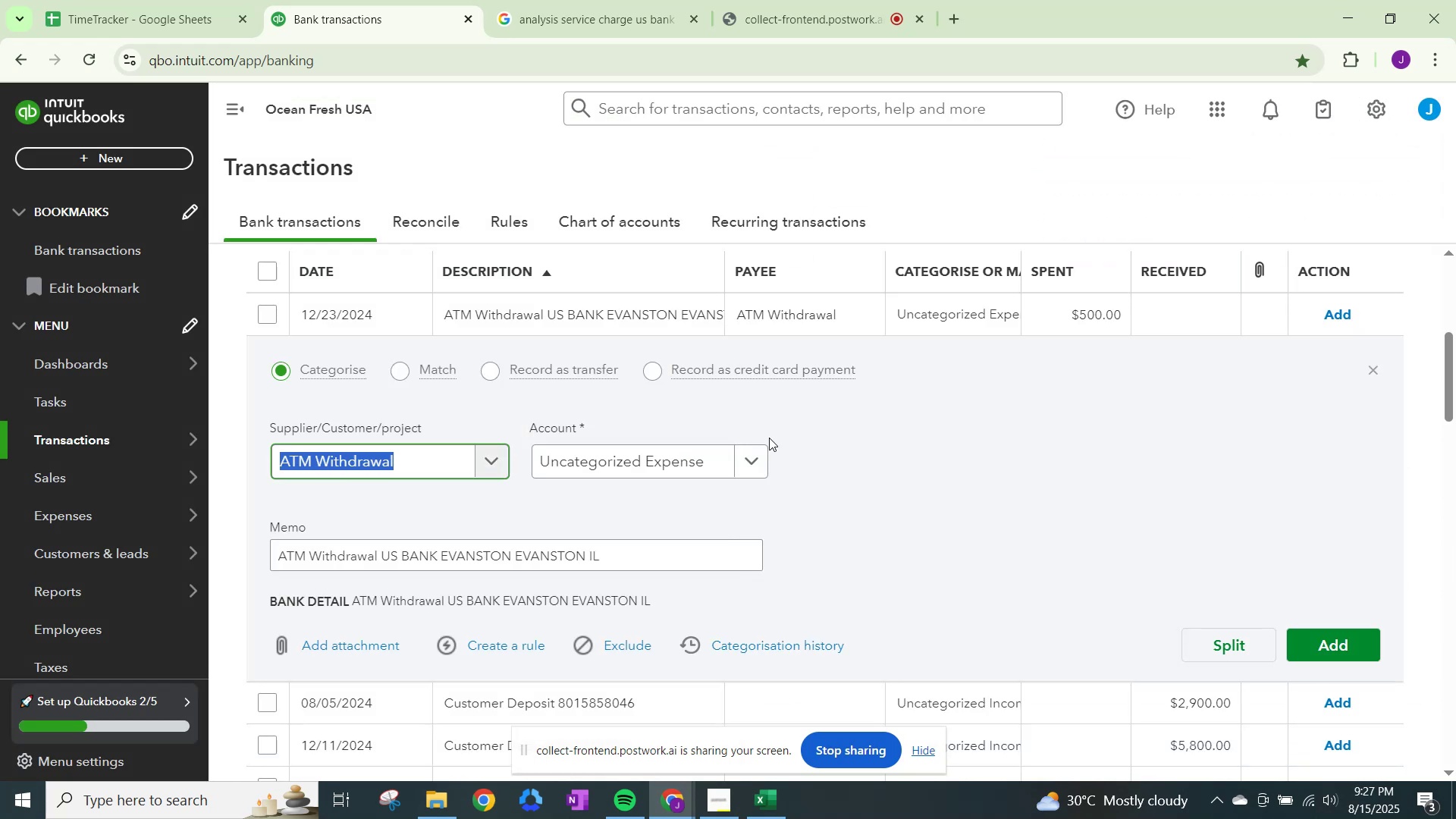 
left_click([670, 452])
 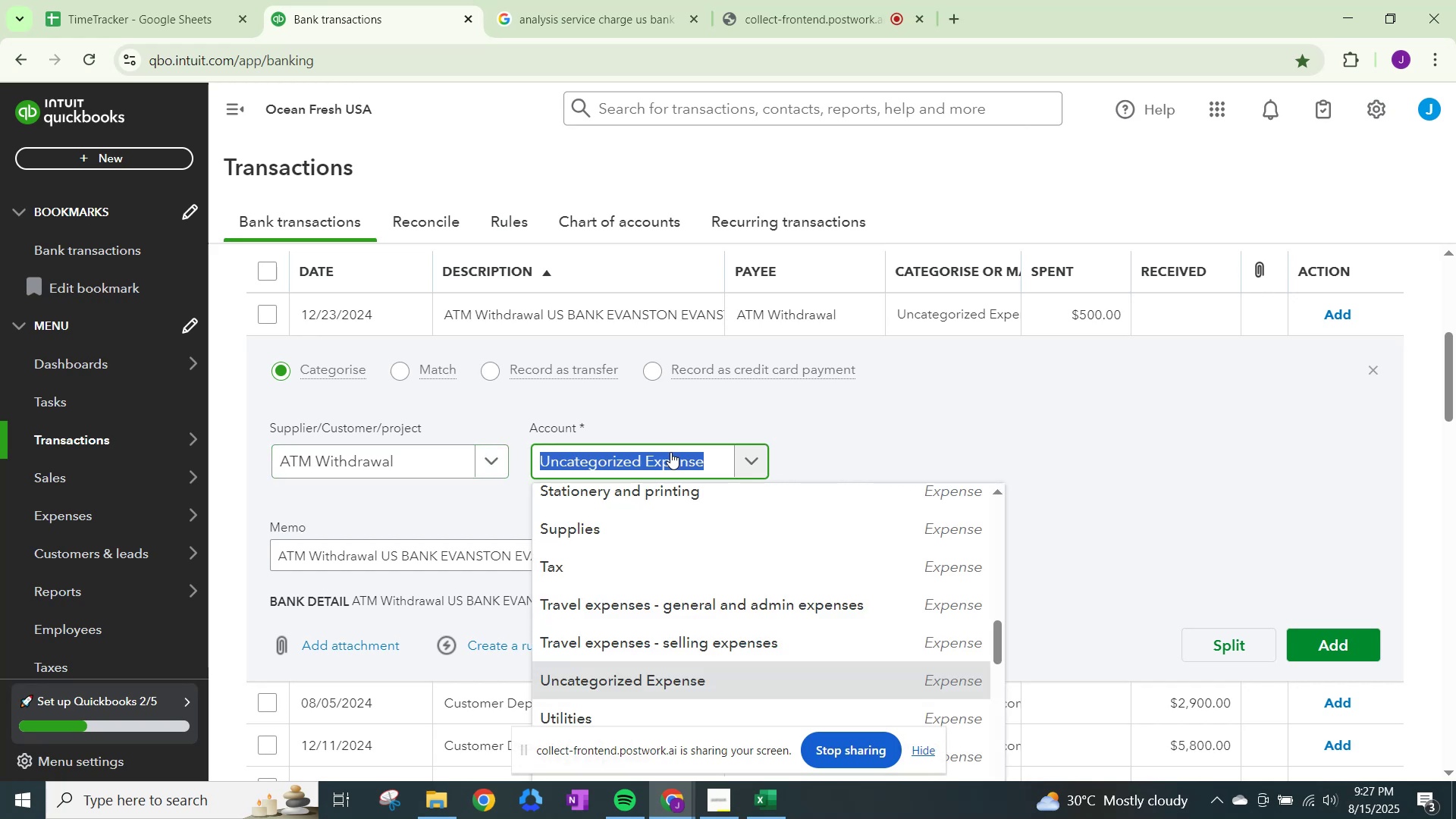 
type(bank)
 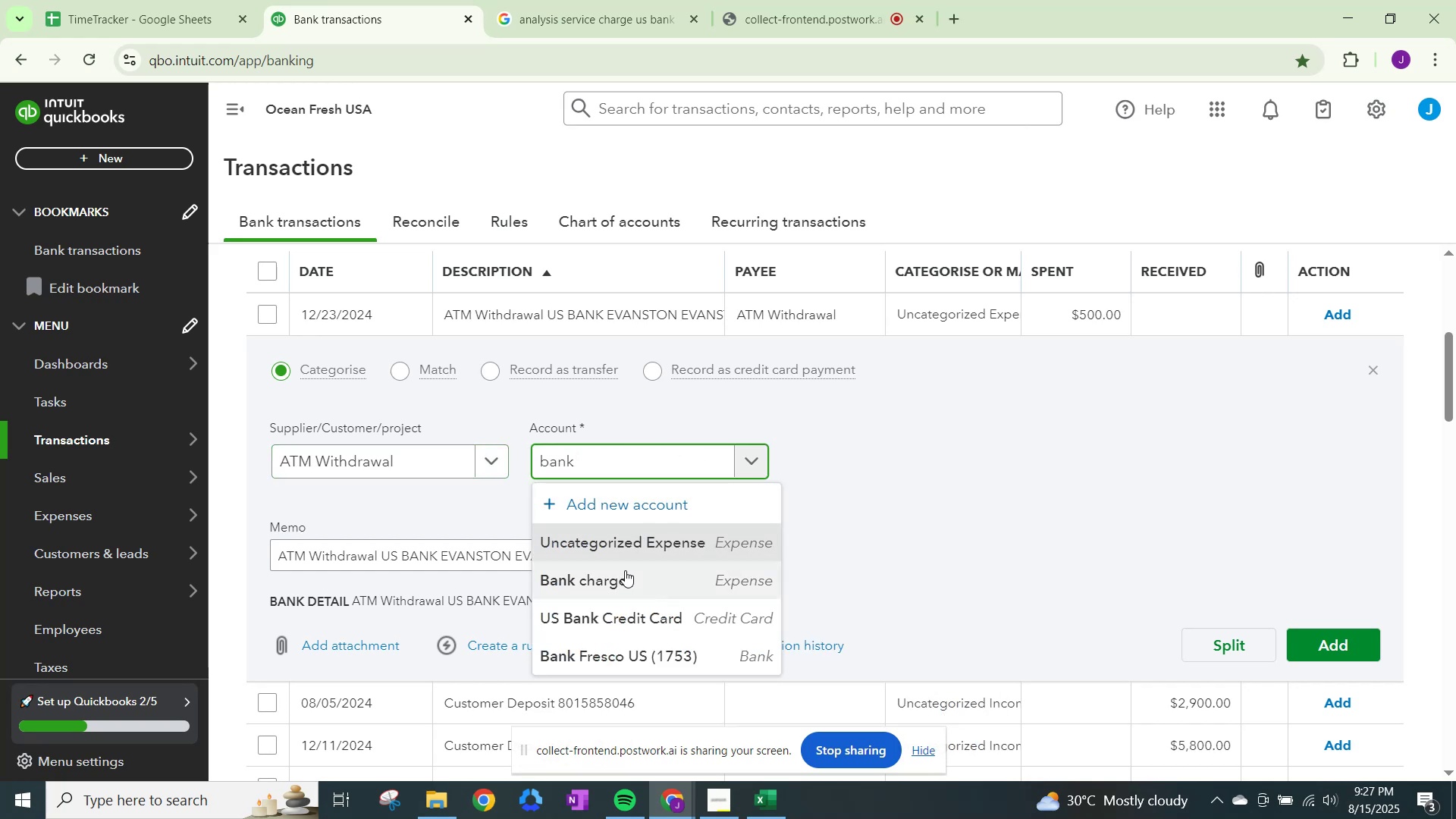 
left_click([625, 570])
 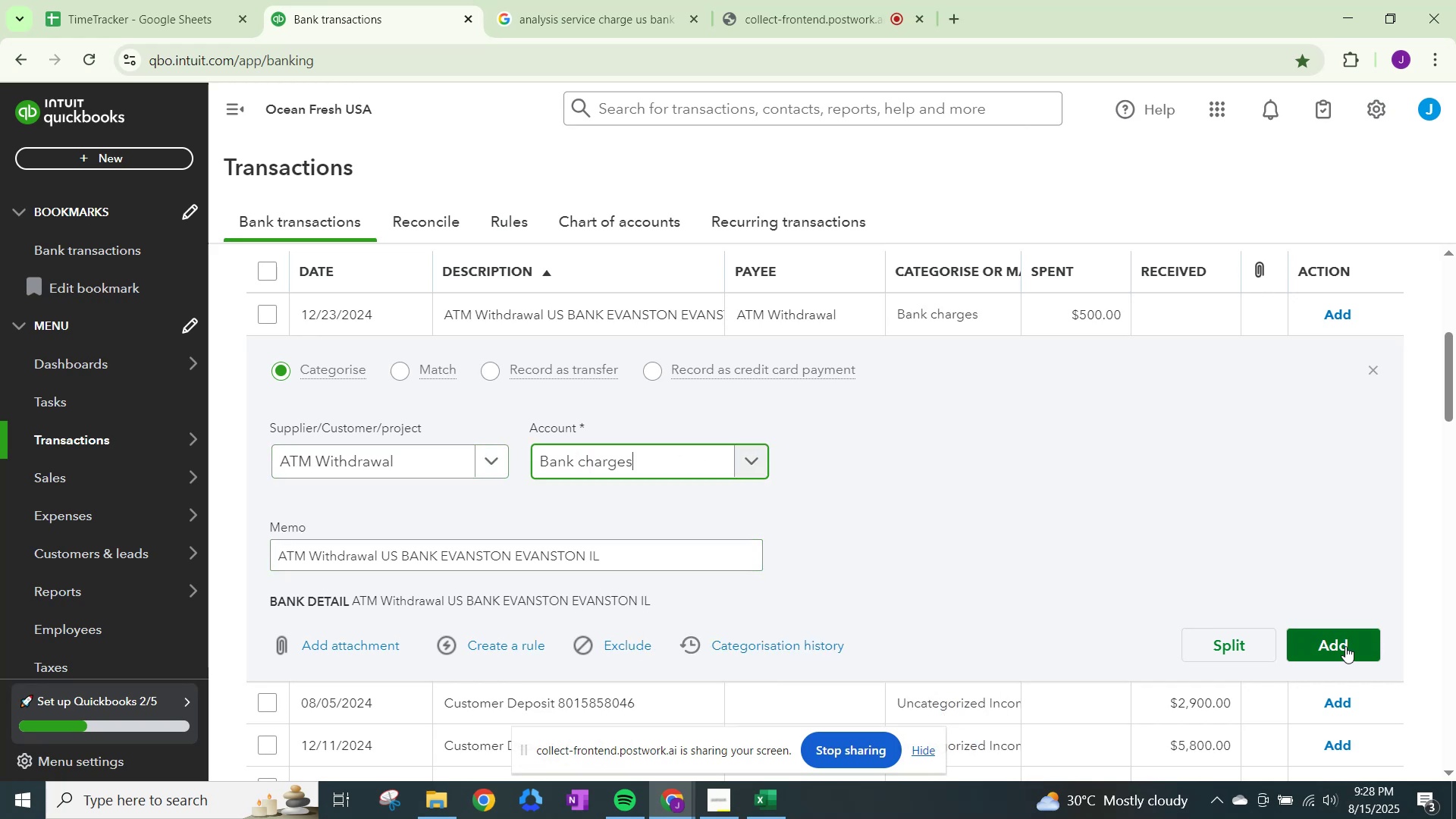 
left_click([1345, 646])
 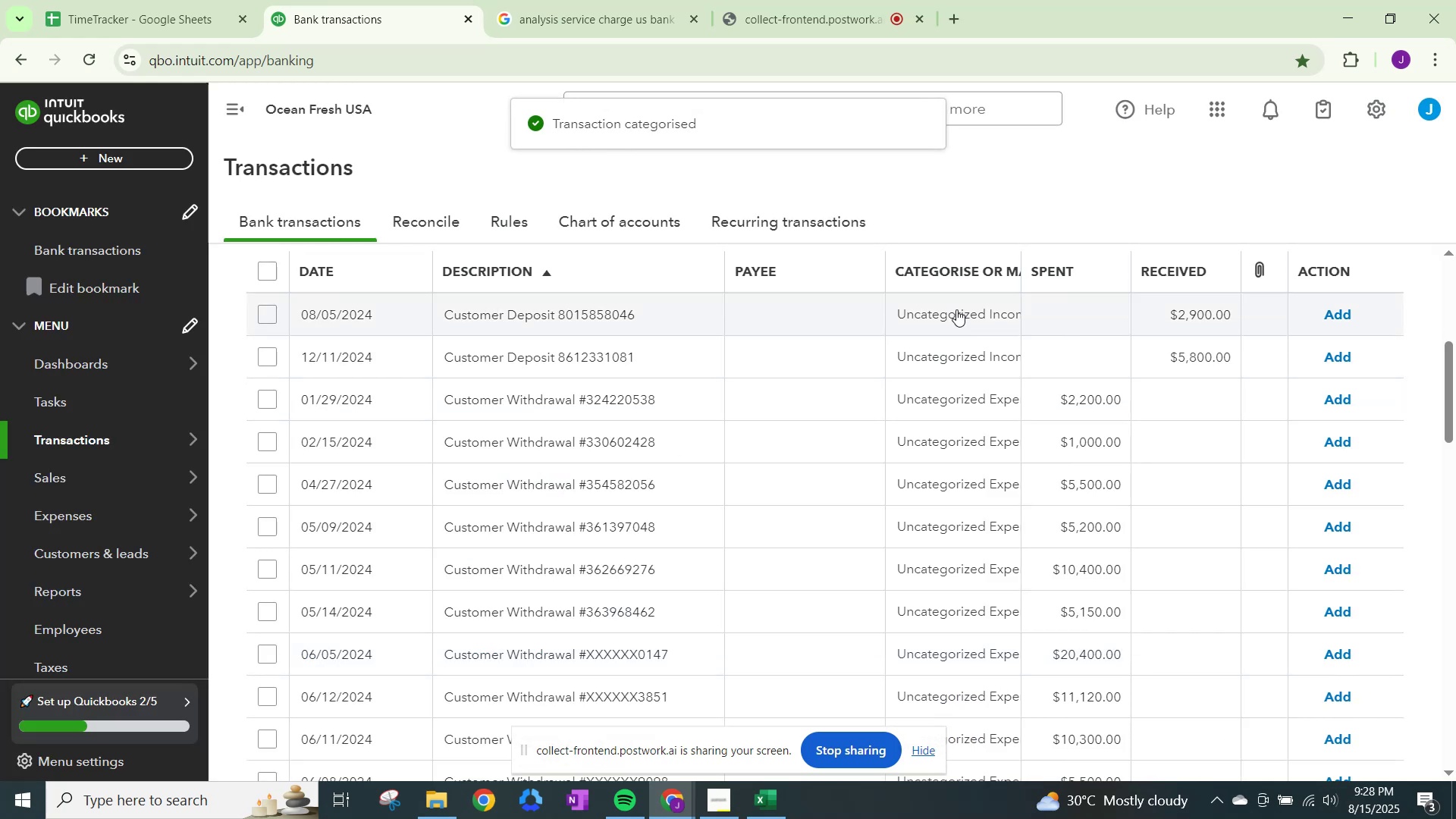 
left_click([435, 453])
 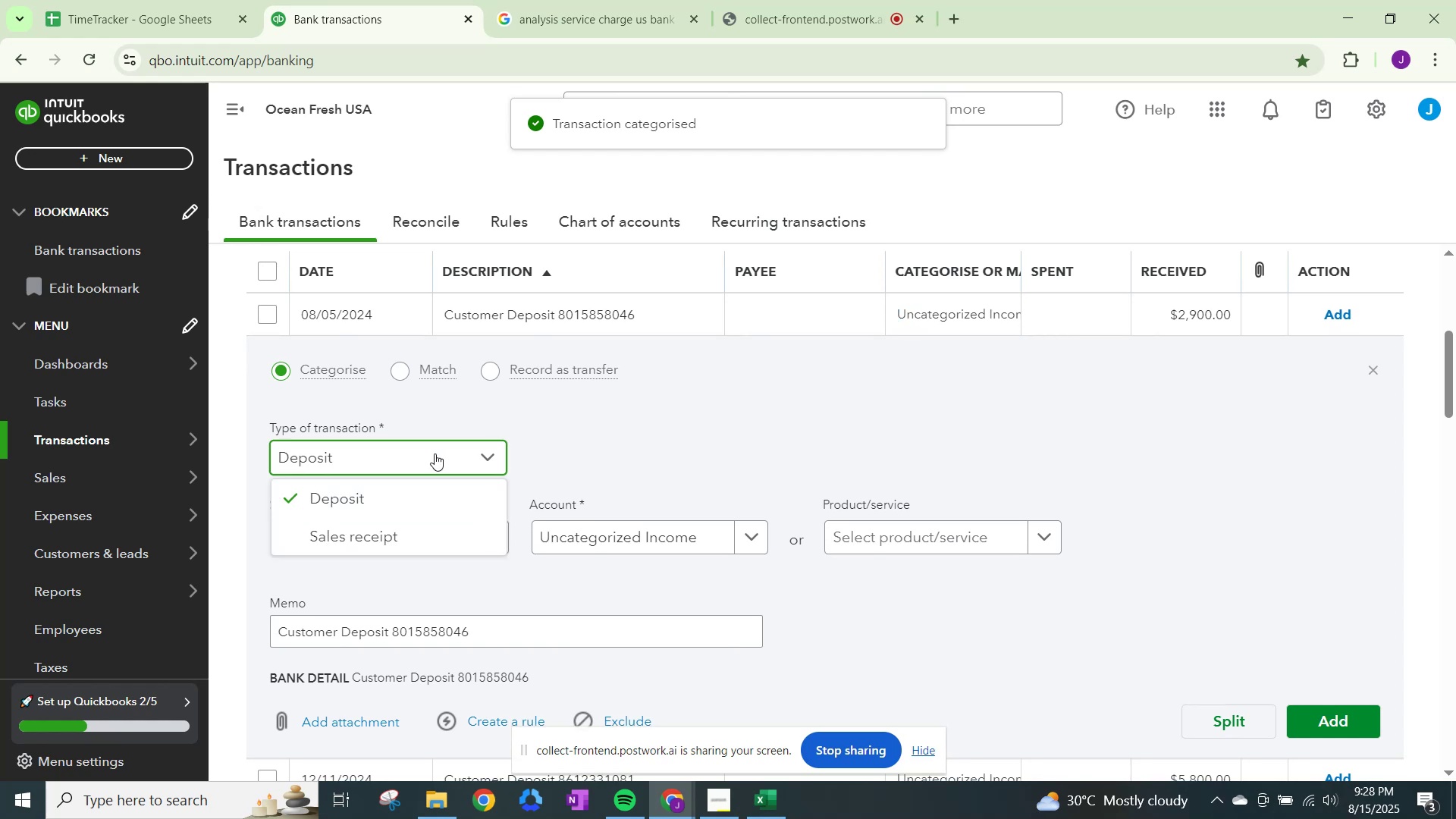 
left_click([435, 453])
 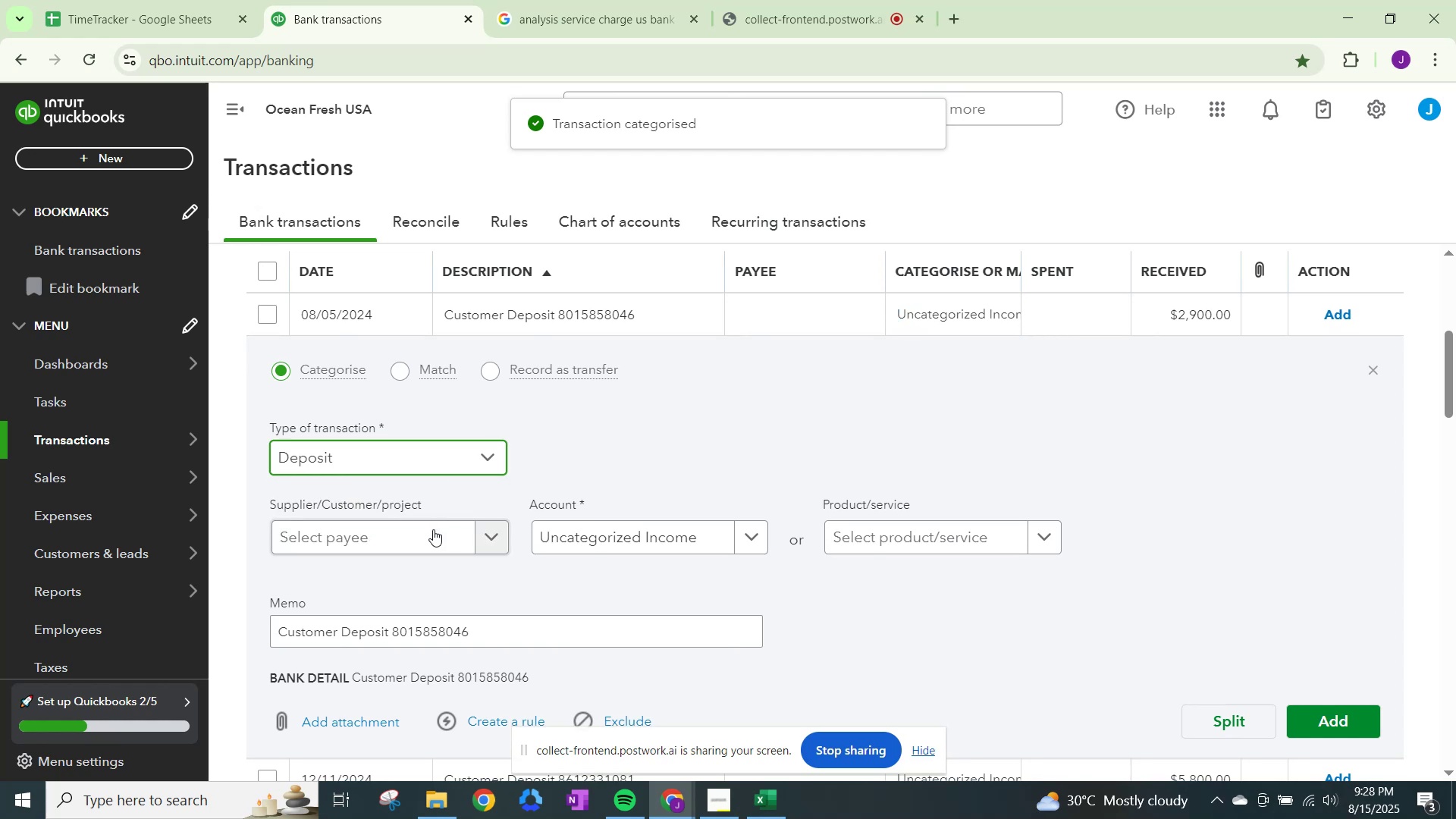 
left_click([432, 533])
 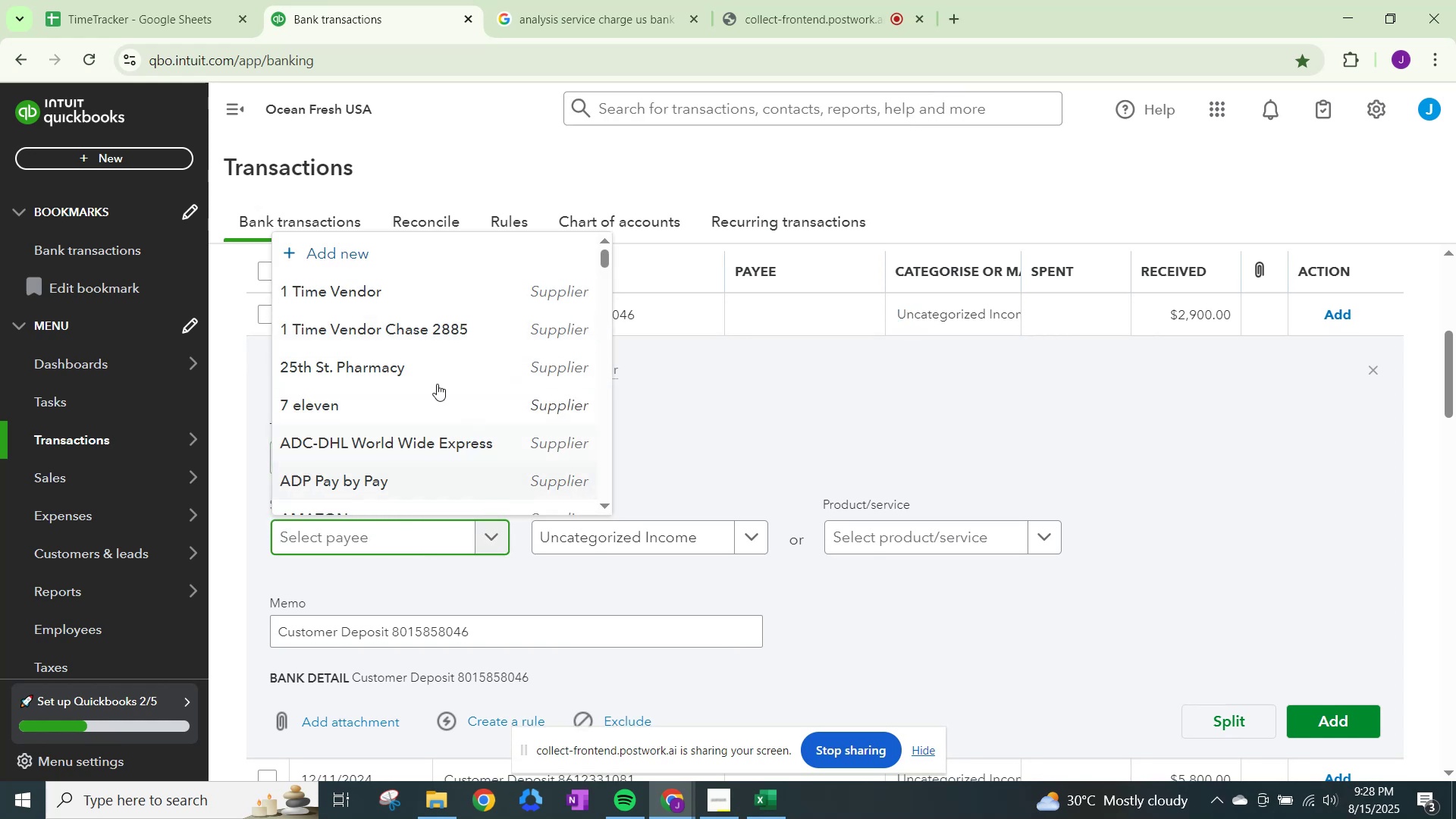 
left_click([378, 249])
 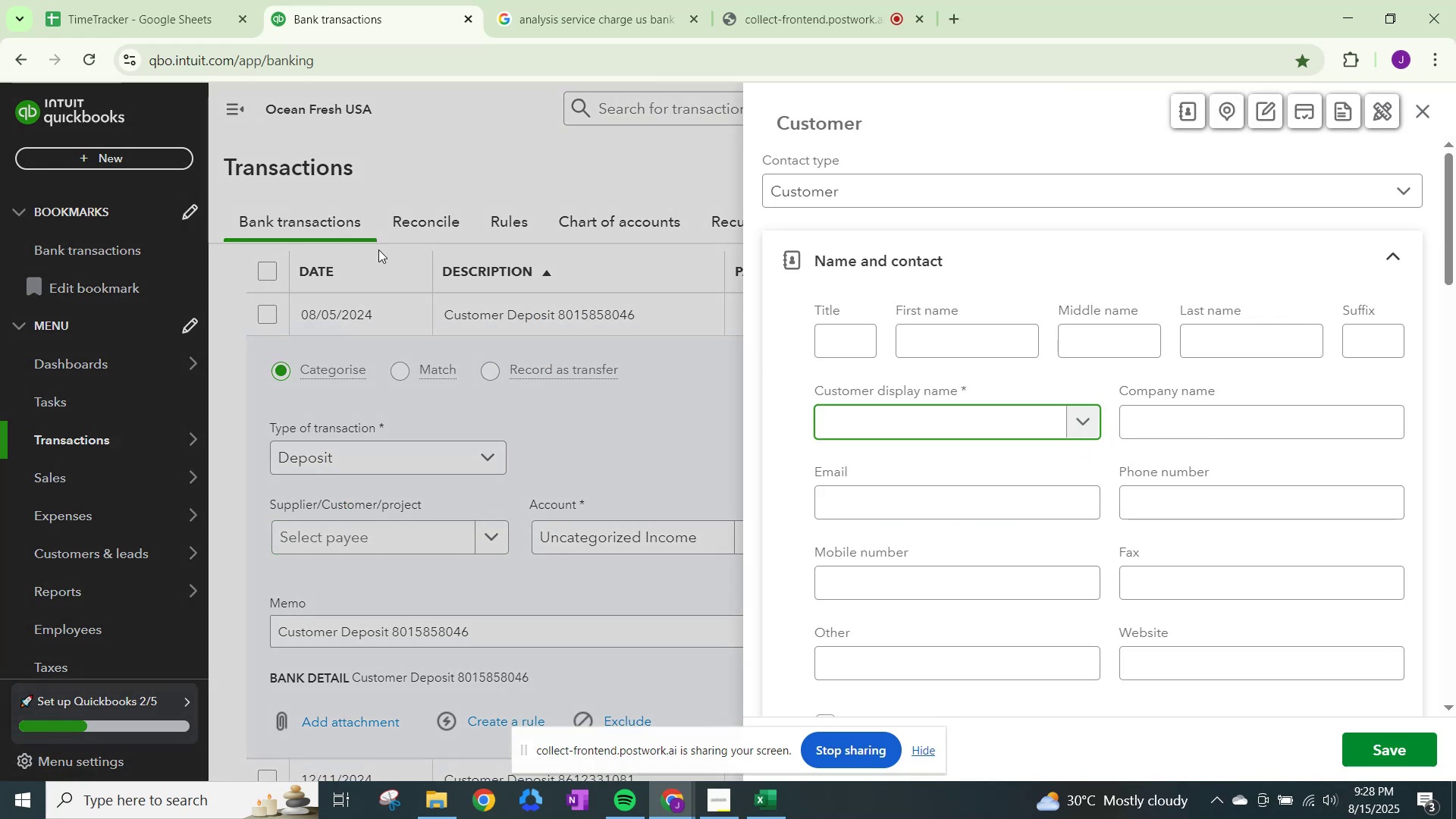 
type(1 Tie)
key(Backspace)
type(e )
key(Backspace)
key(Backspace)
type(me Customer)
 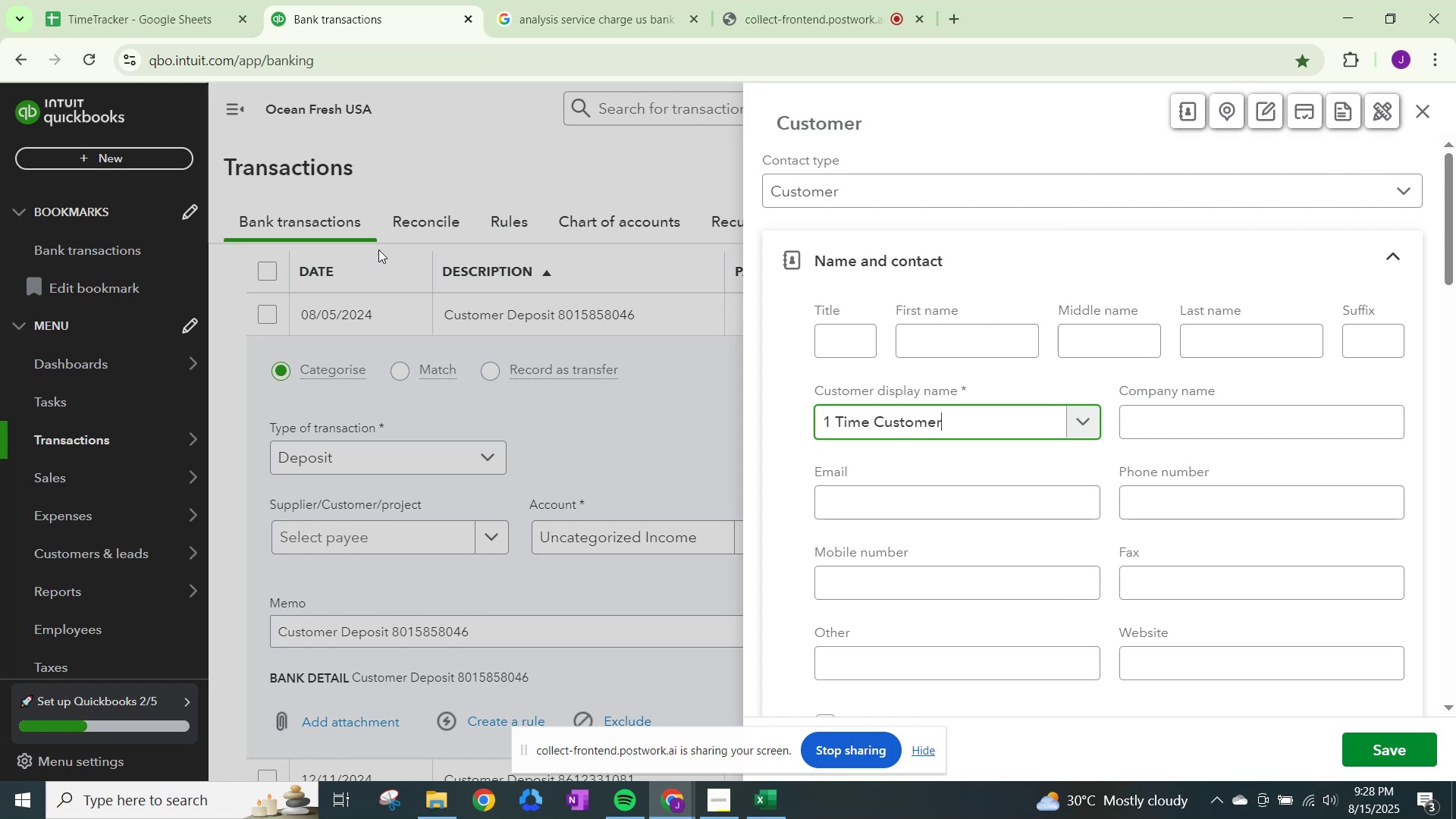 
left_click([1393, 766])
 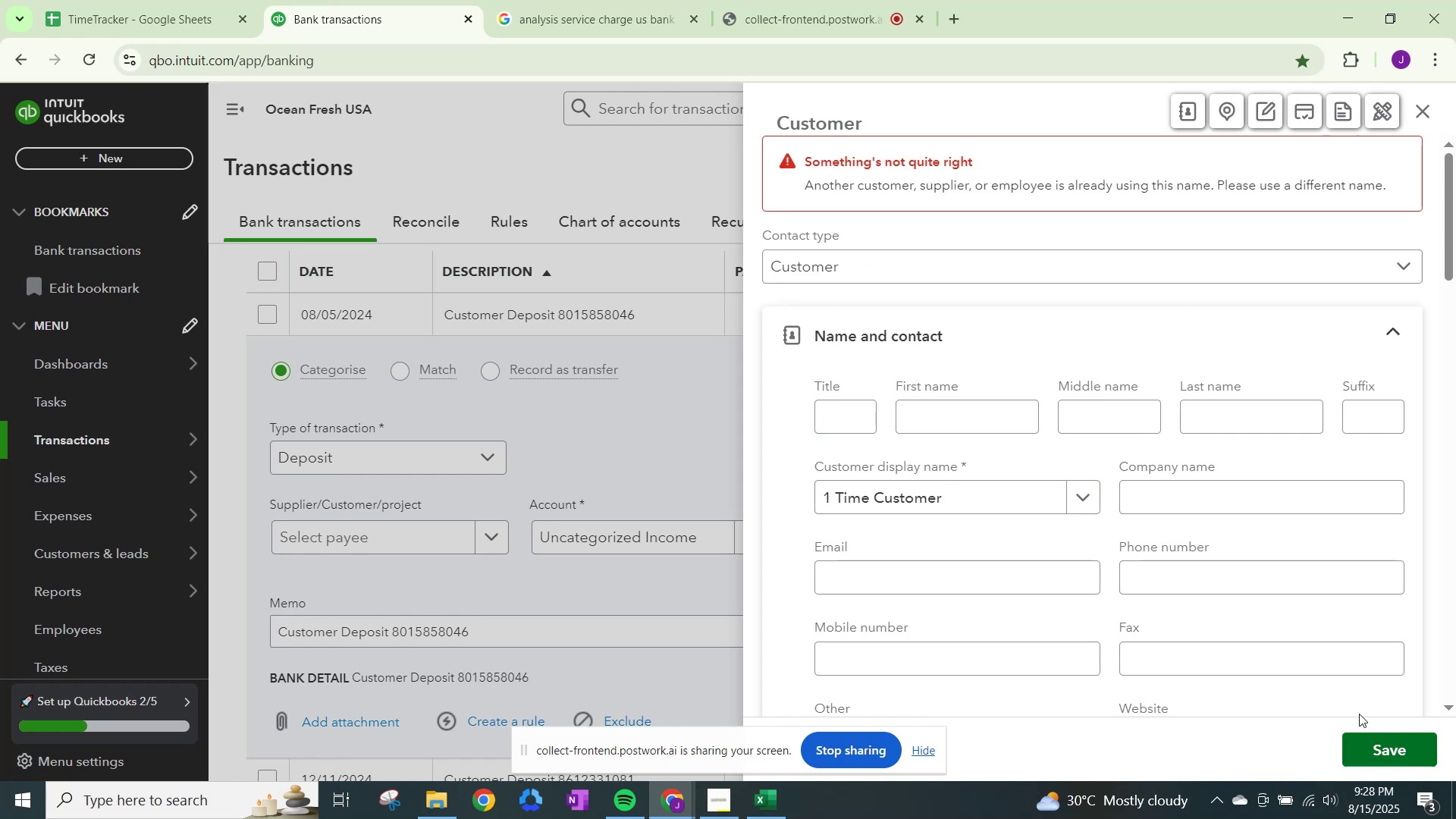 
scroll: coordinate [1046, 470], scroll_direction: down, amount: 15.0
 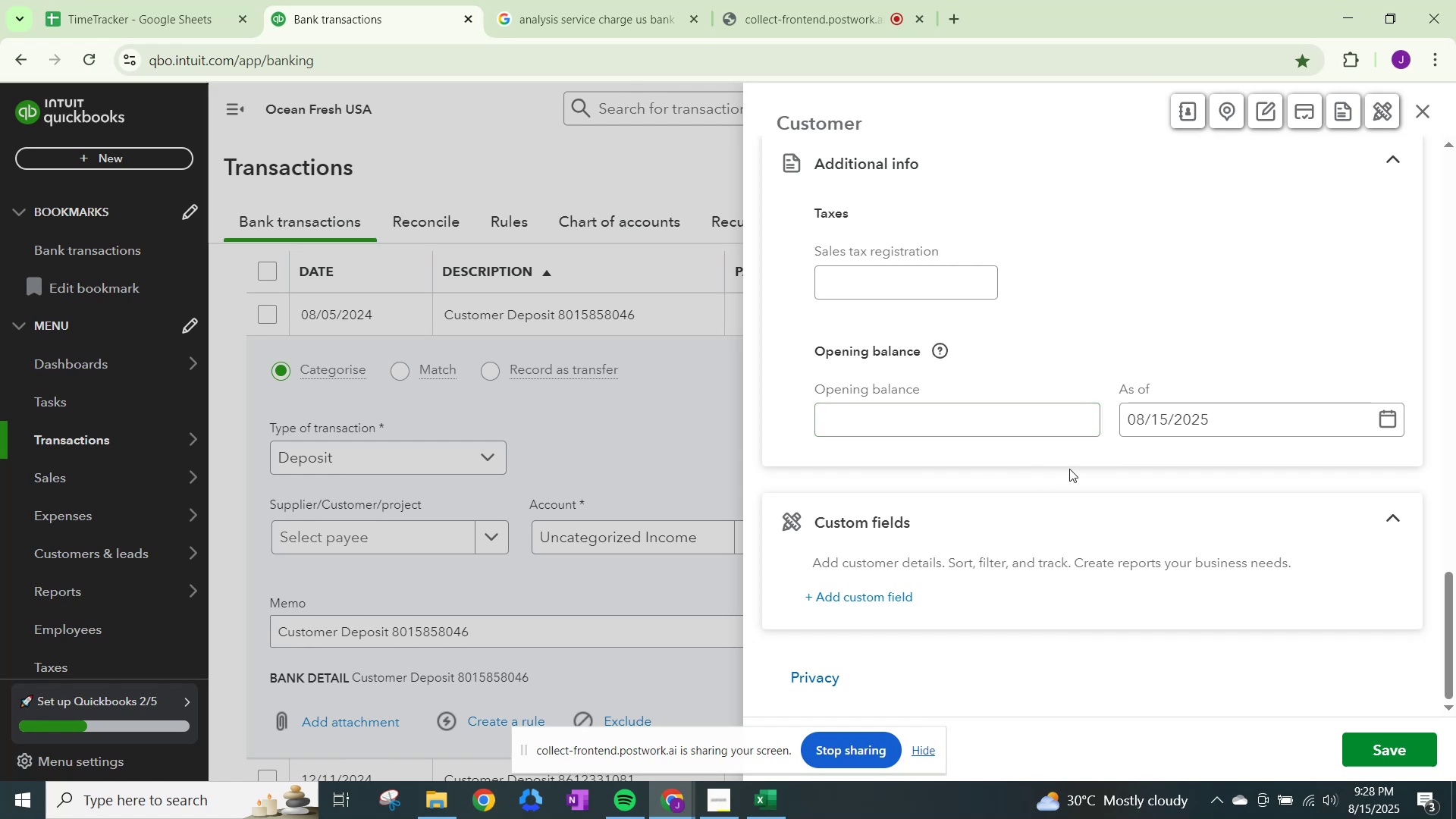 
scroll: coordinate [1069, 469], scroll_direction: up, amount: 23.0
 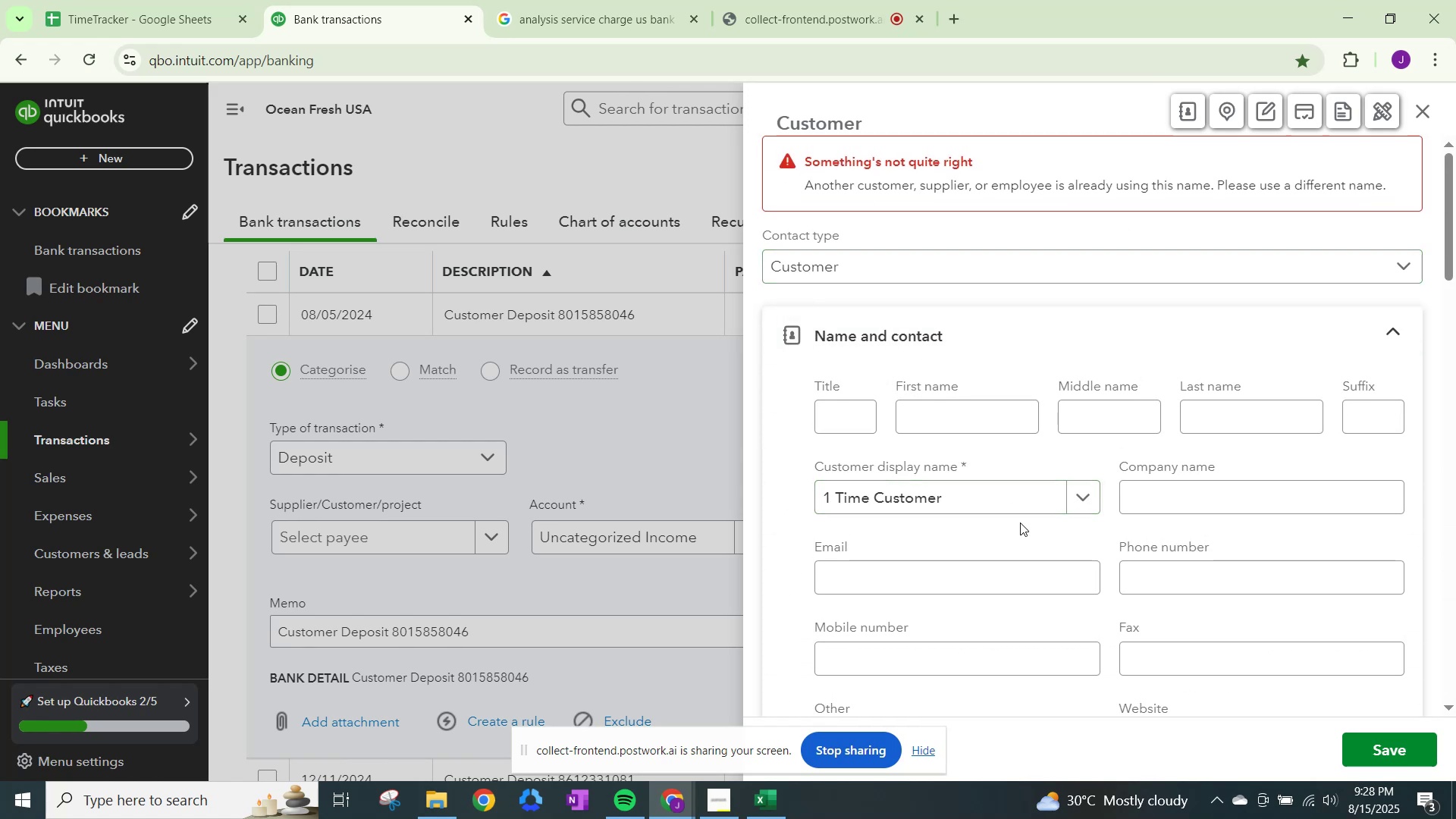 
wait(9.22)
 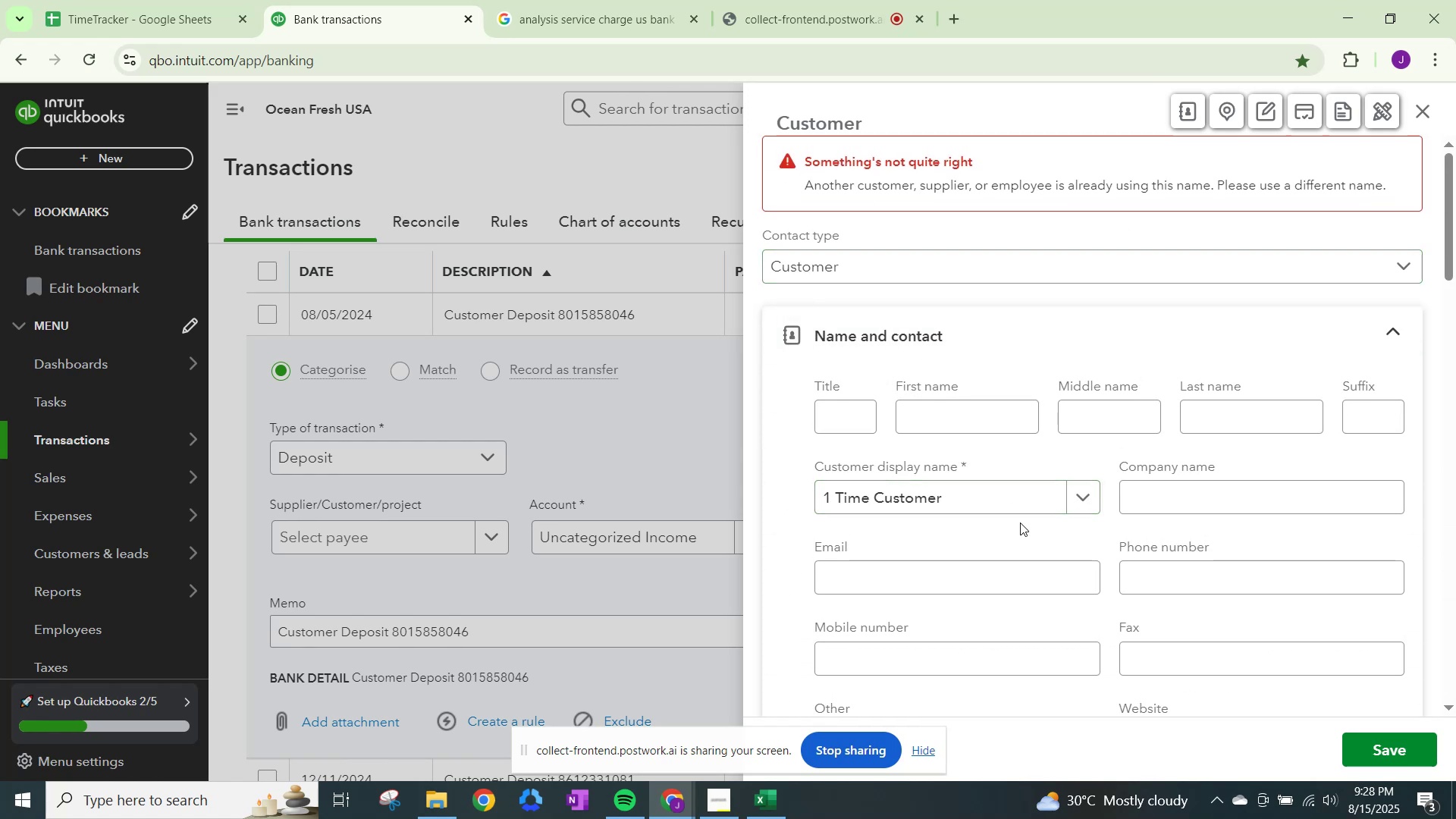 
left_click([626, 466])
 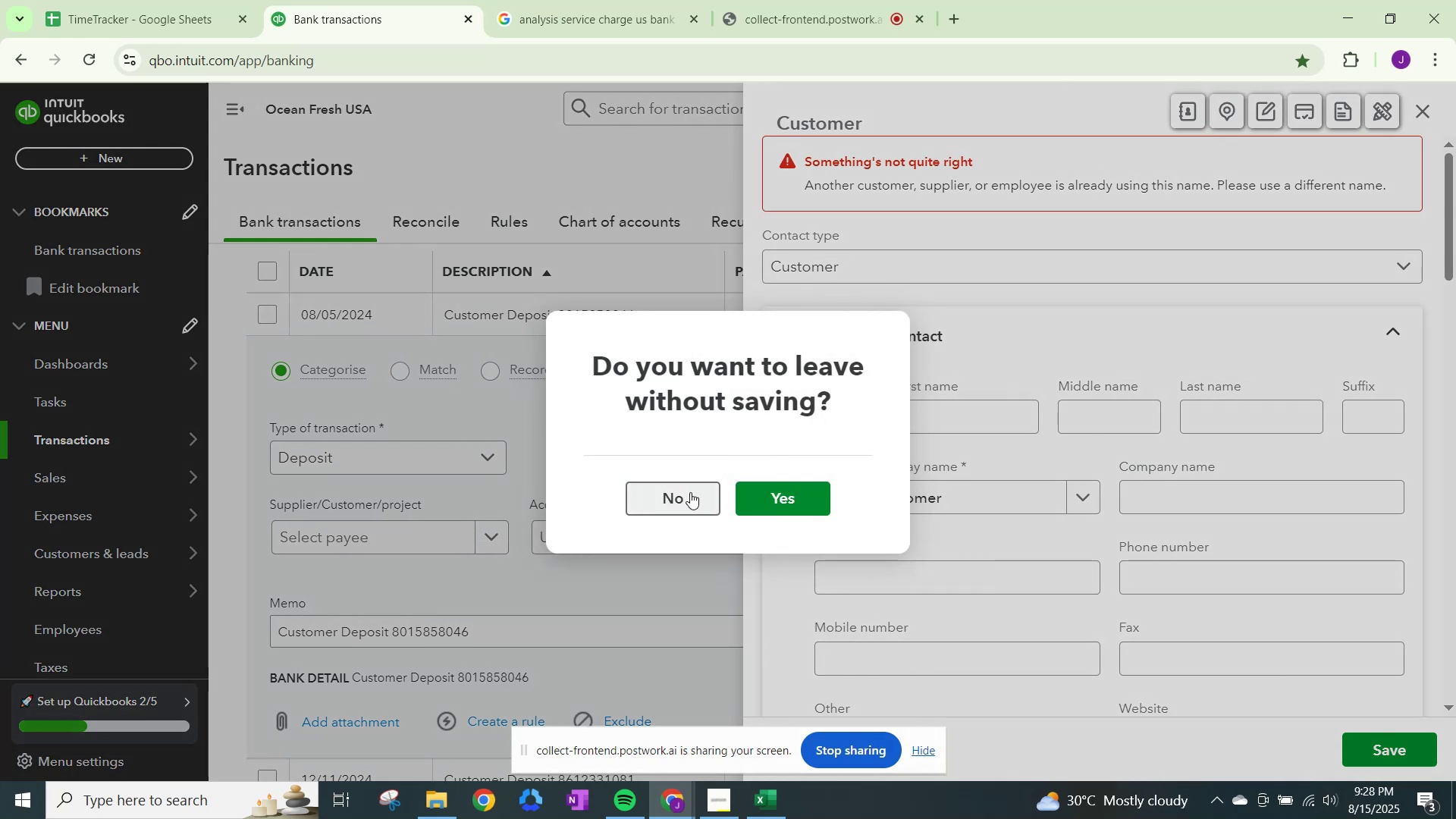 
left_click([786, 502])
 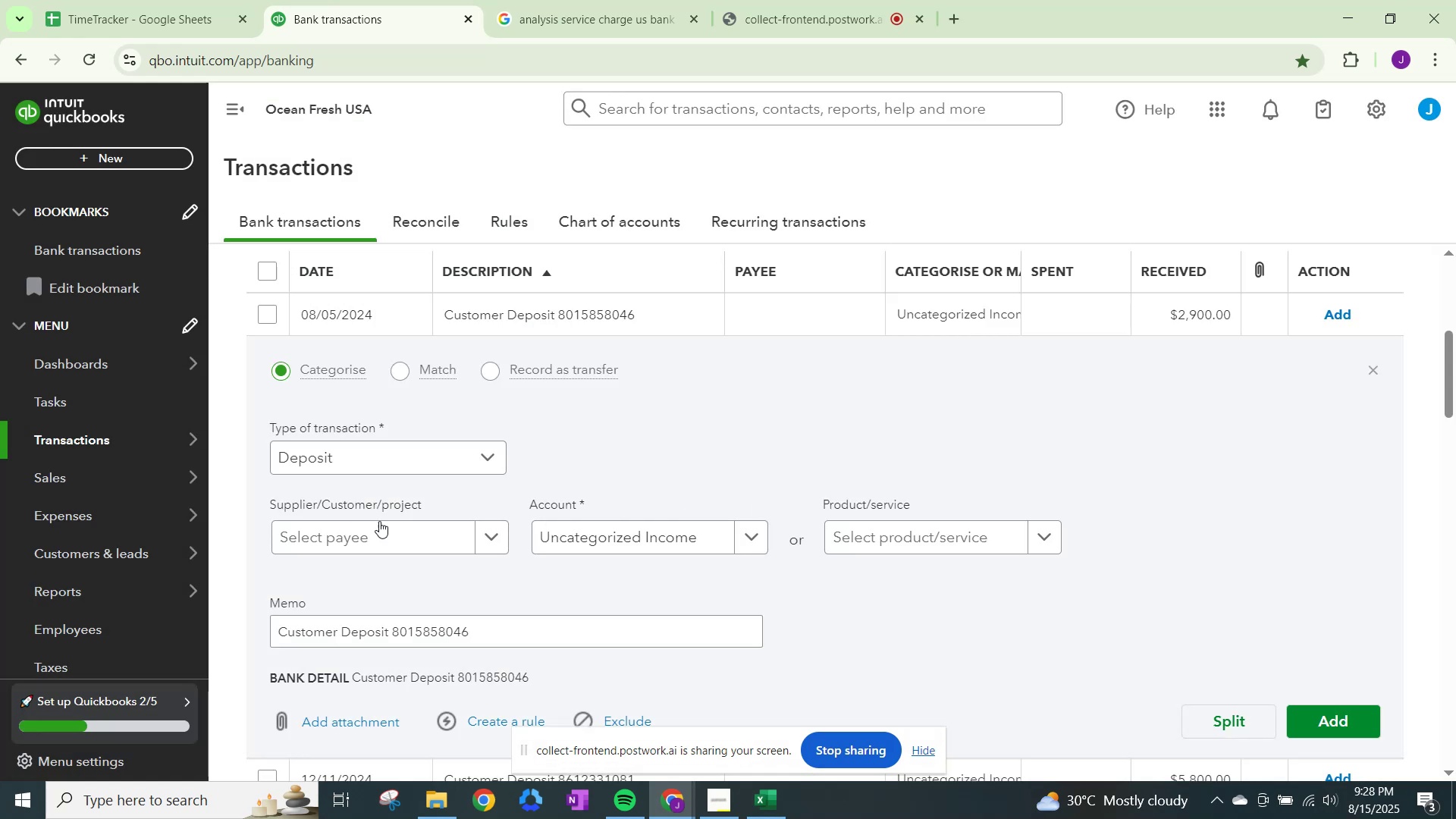 
left_click([381, 533])
 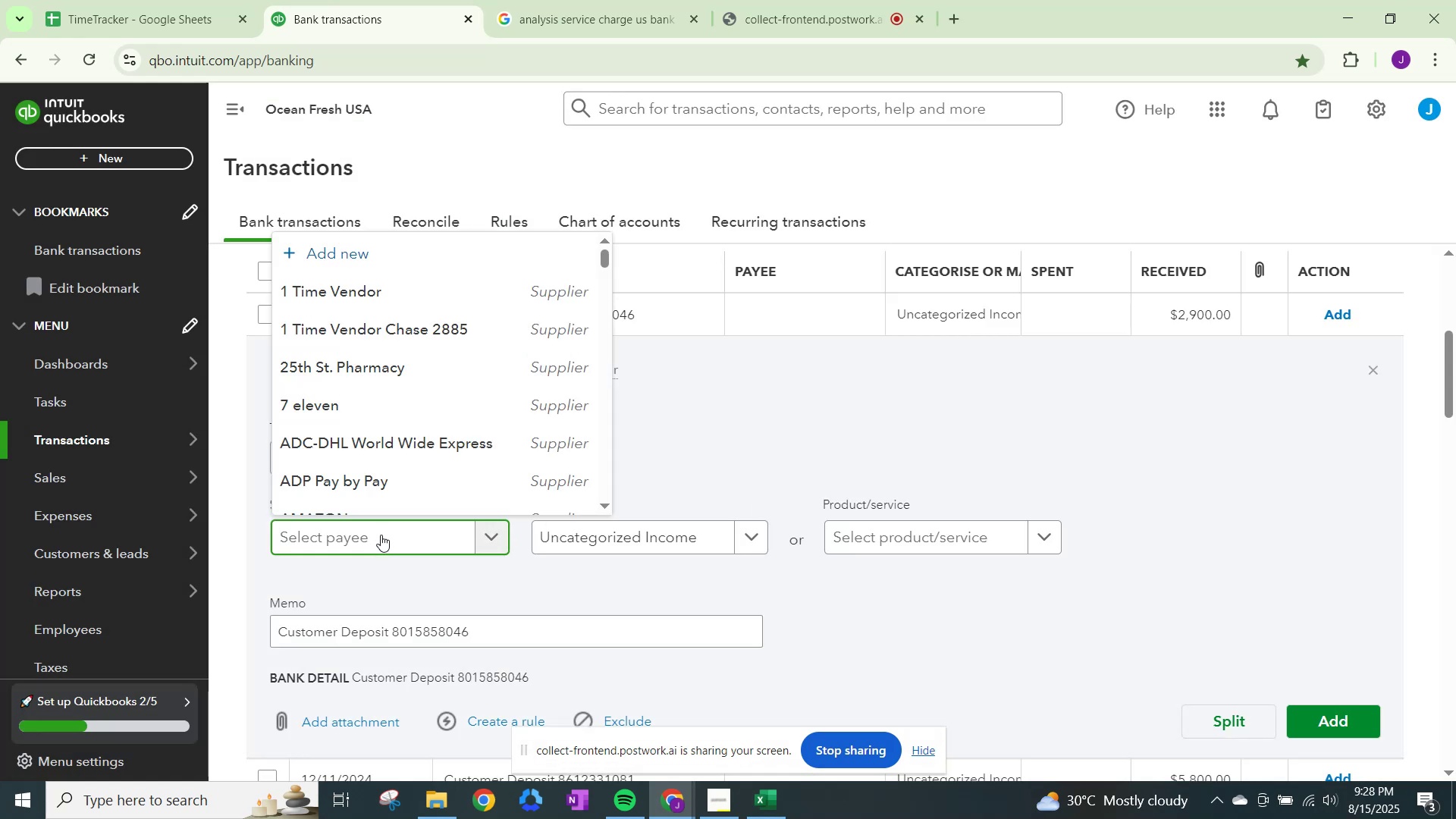 
type(1 time cu)
 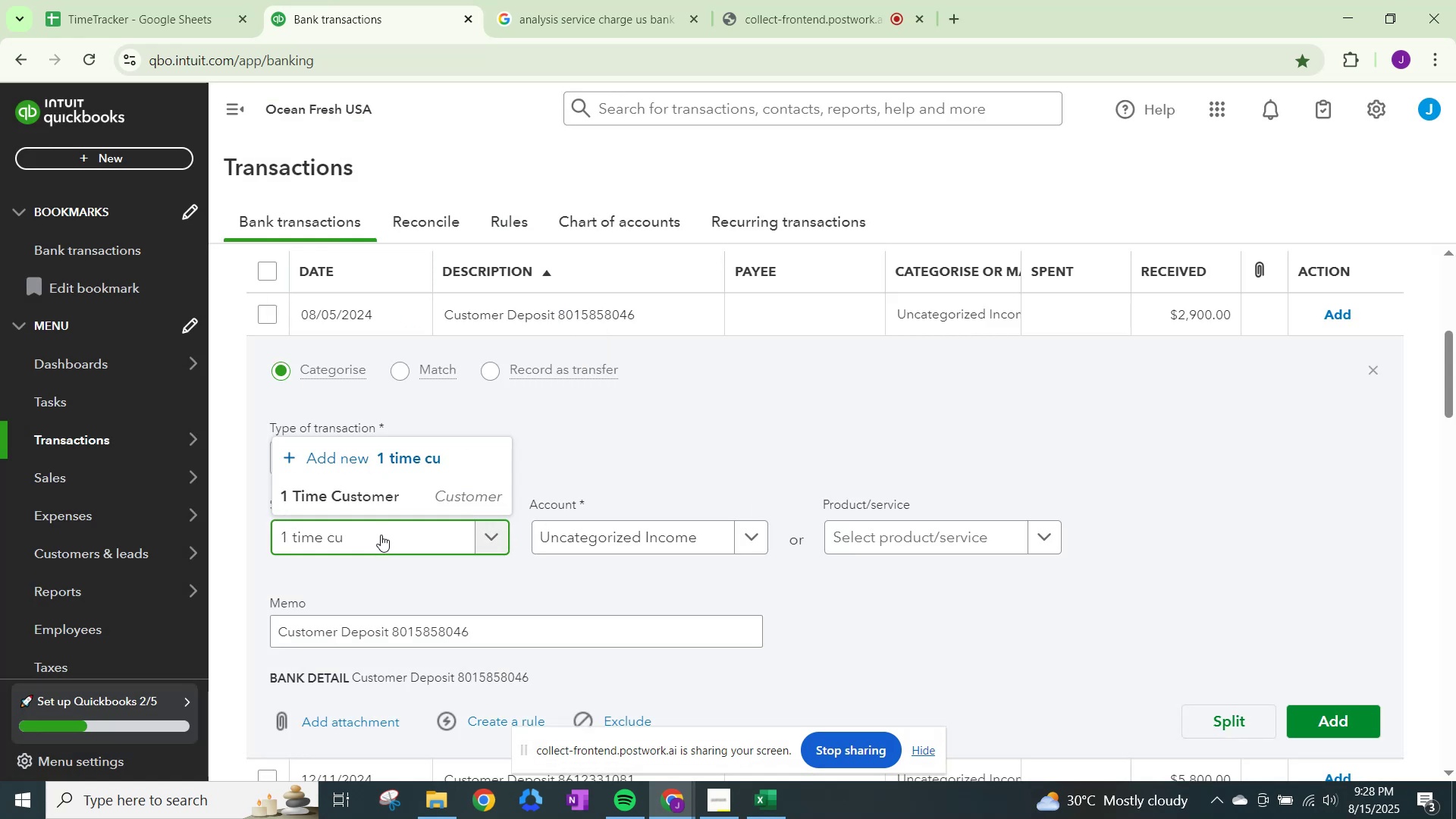 
left_click([384, 495])
 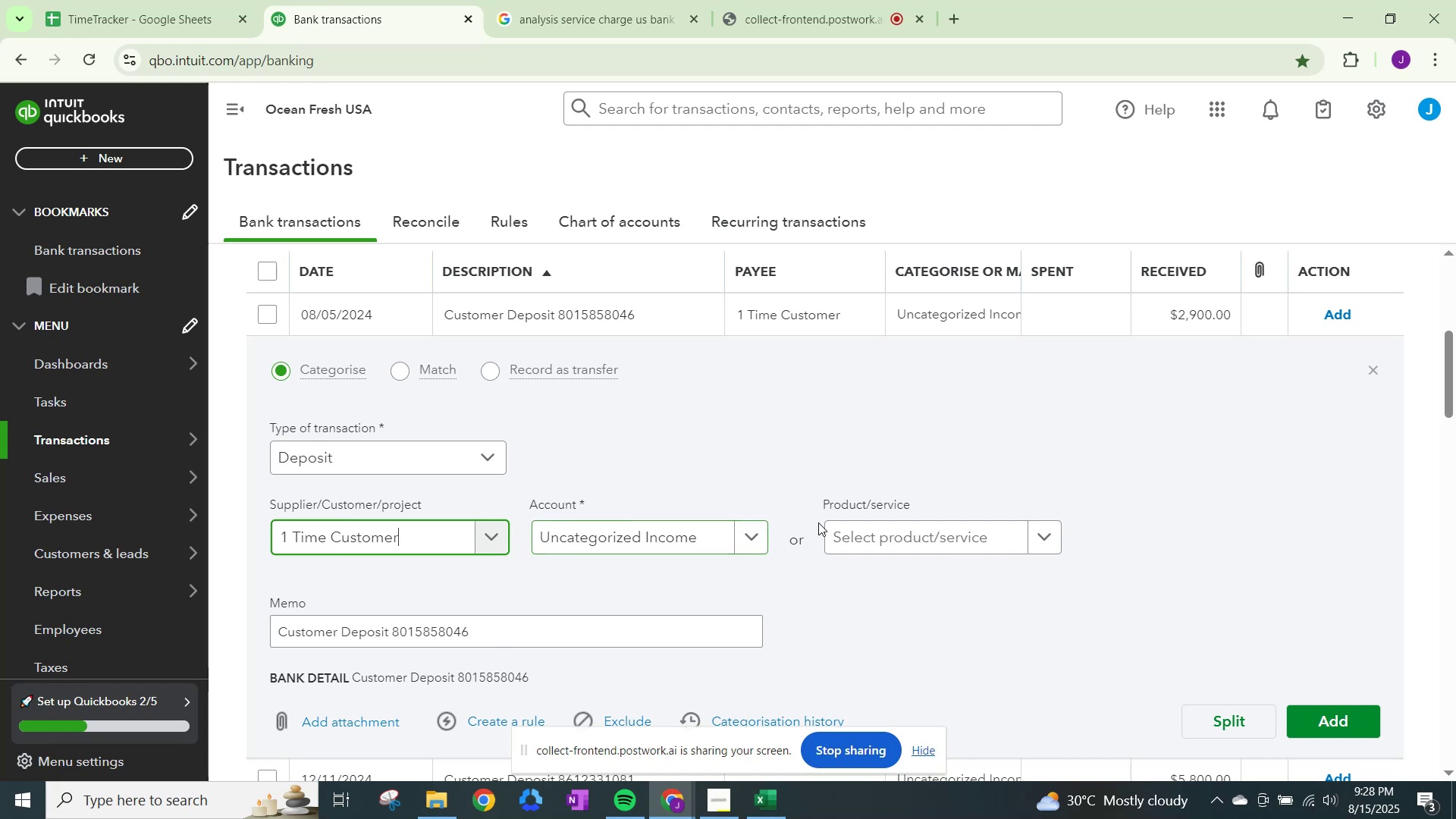 
left_click([652, 550])
 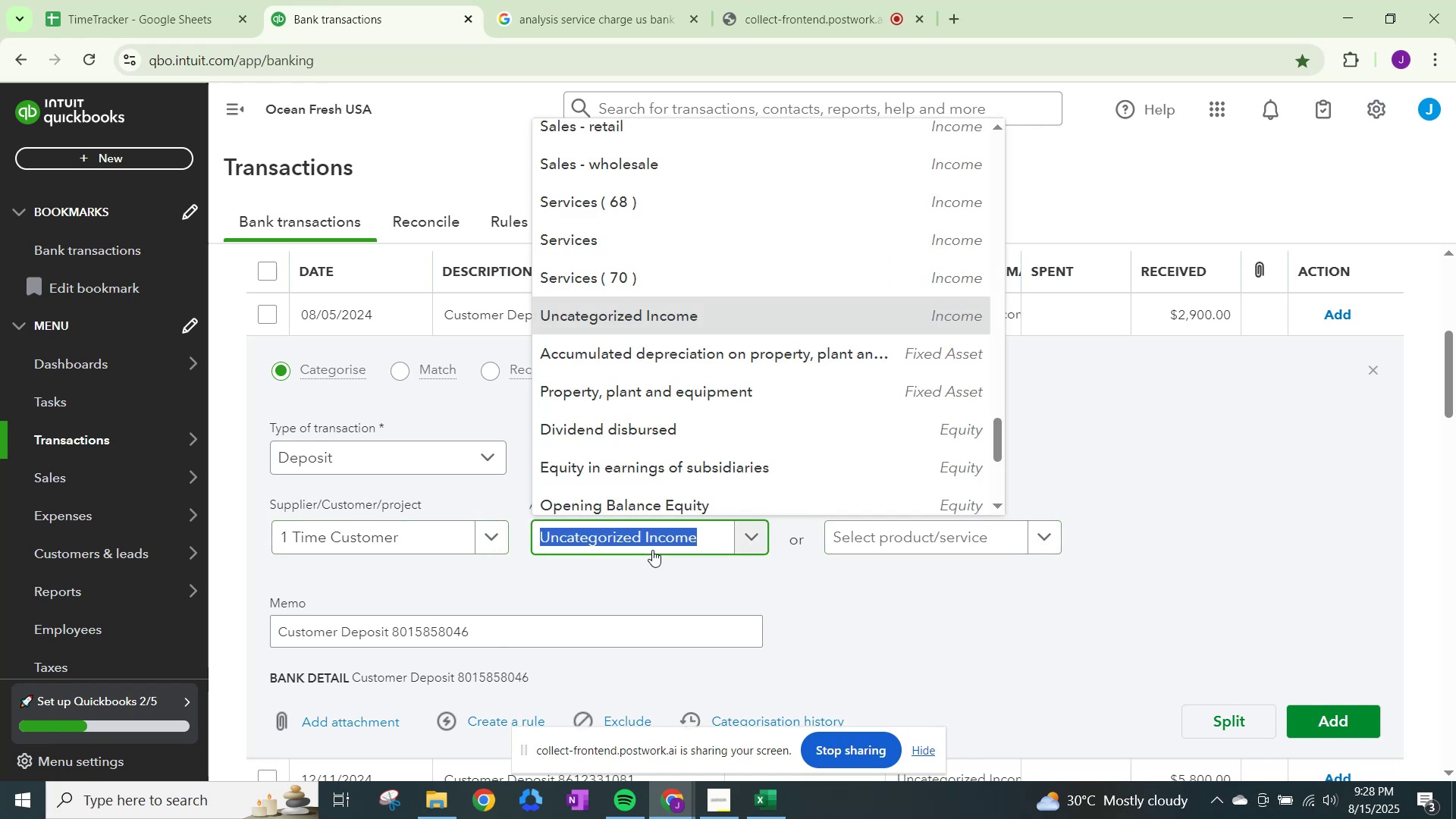 
left_click([652, 550])
 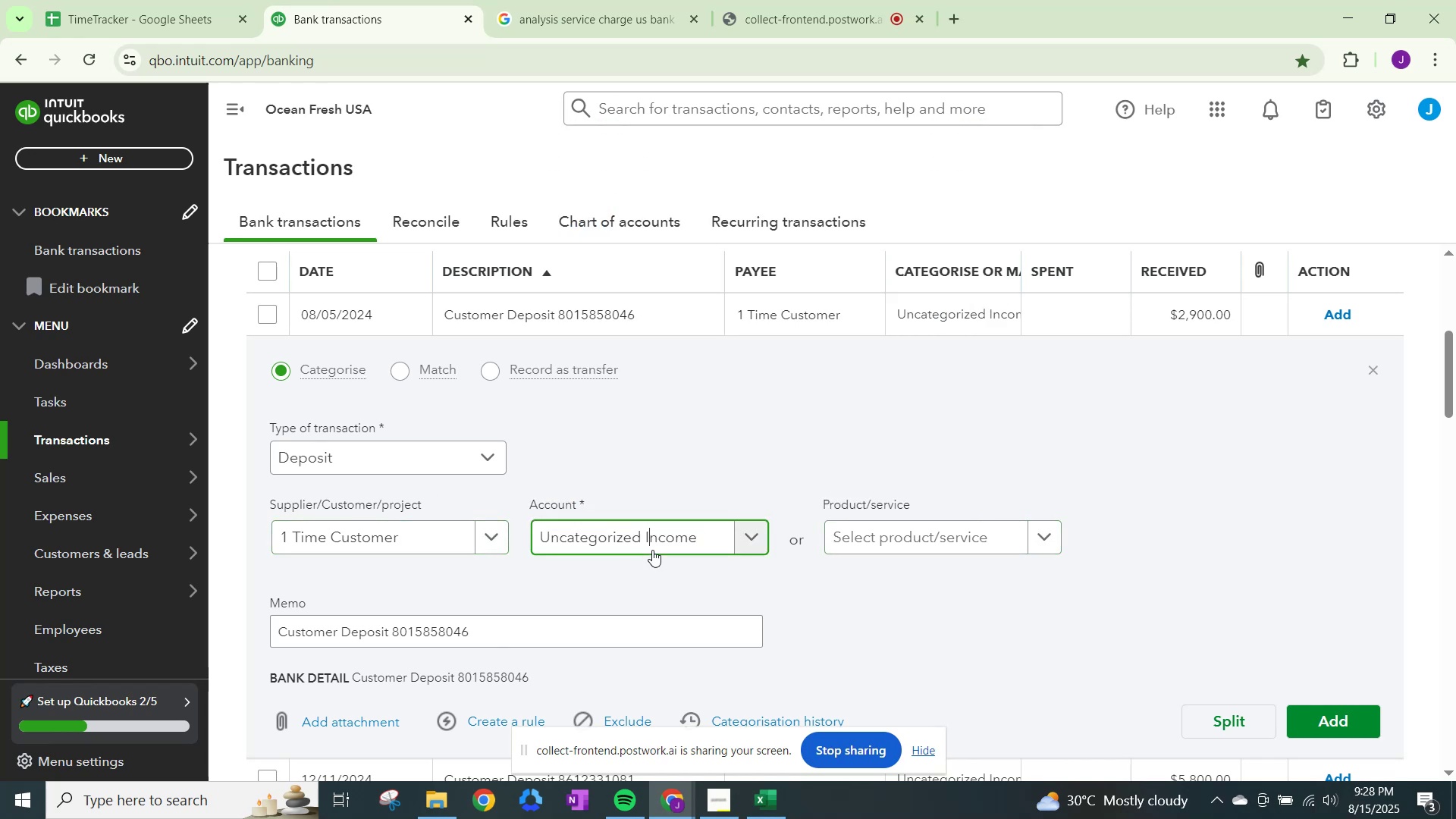 
left_click([730, 532])
 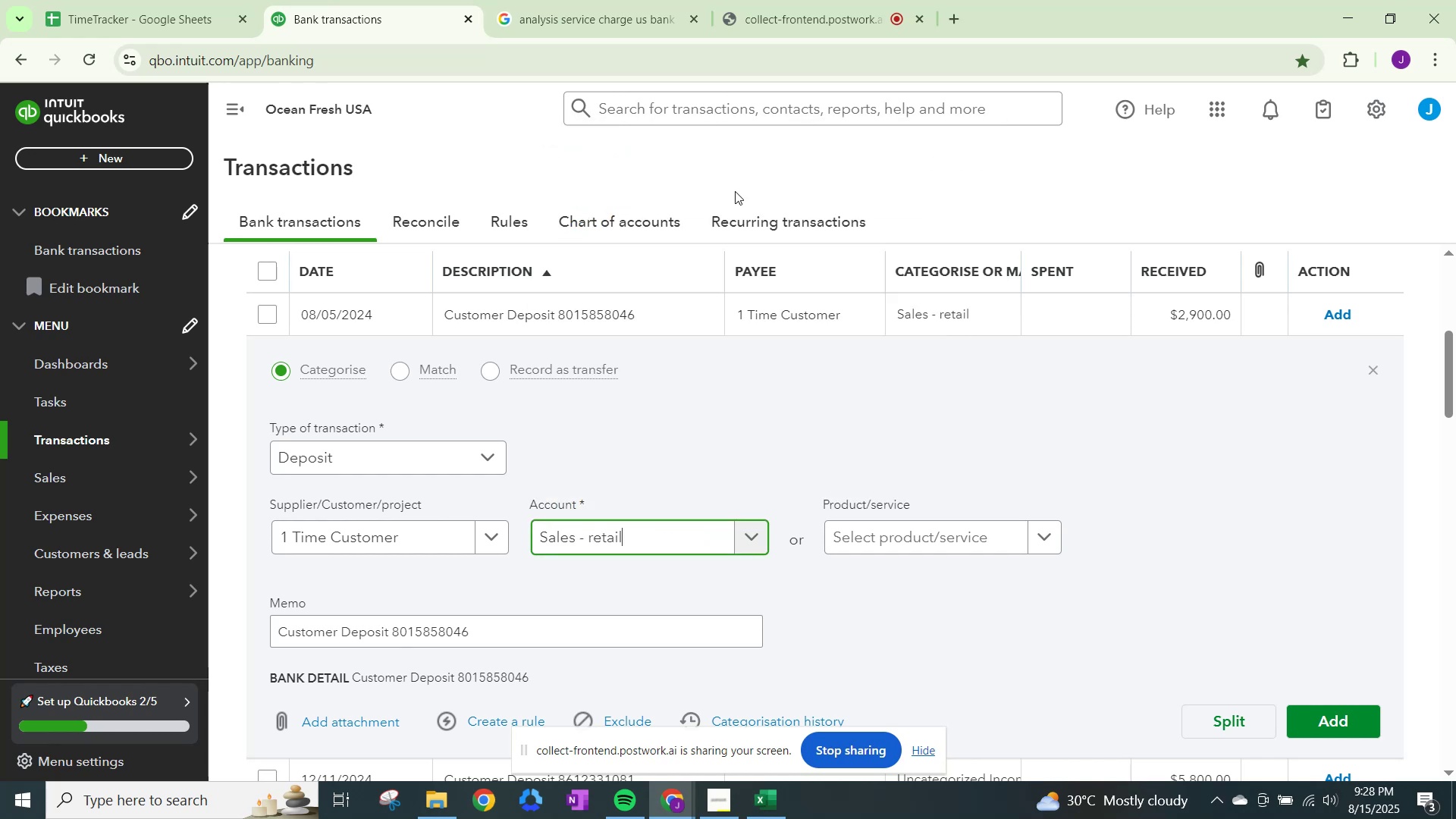 
left_click([1323, 711])
 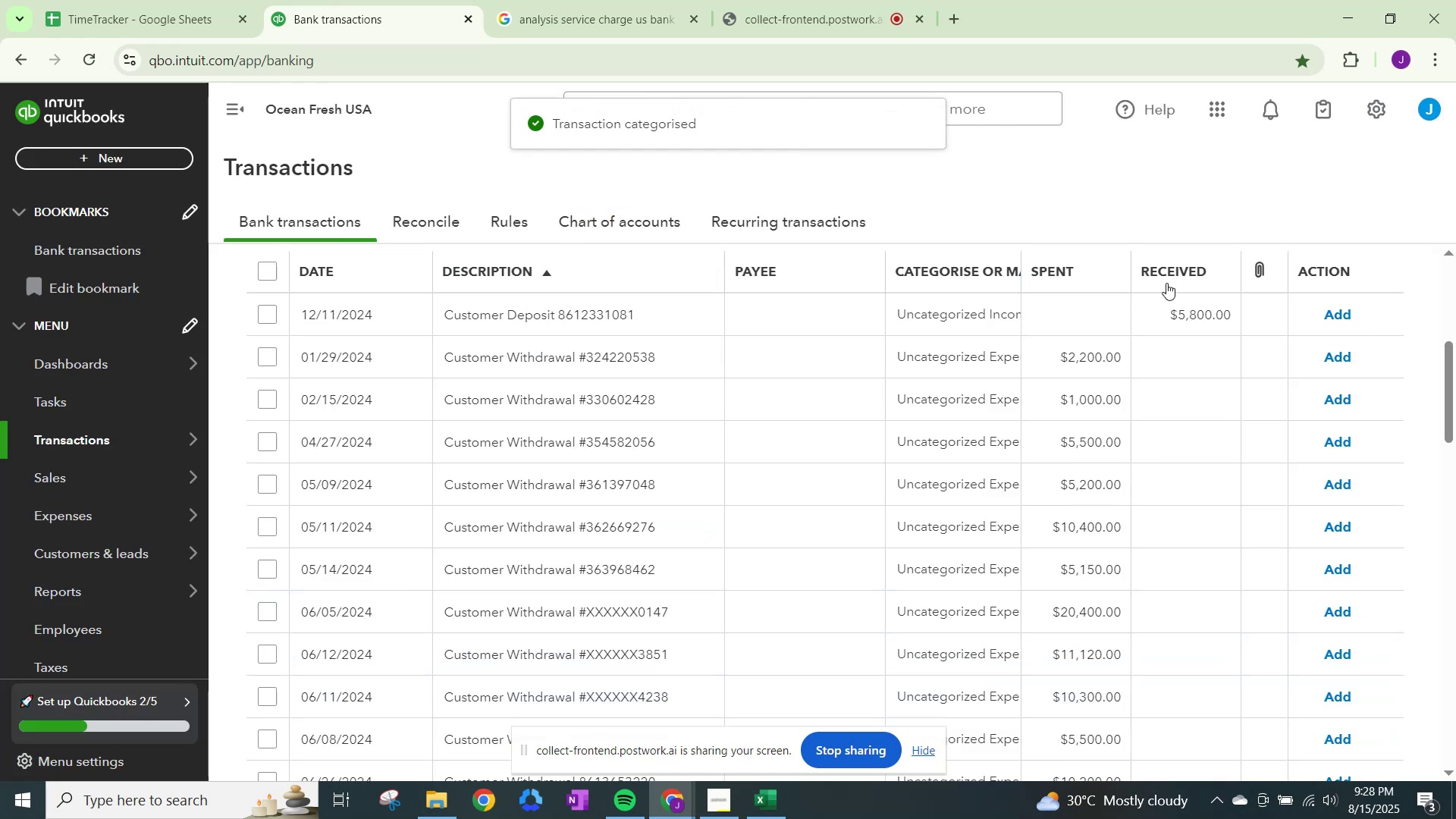 
left_click([985, 307])
 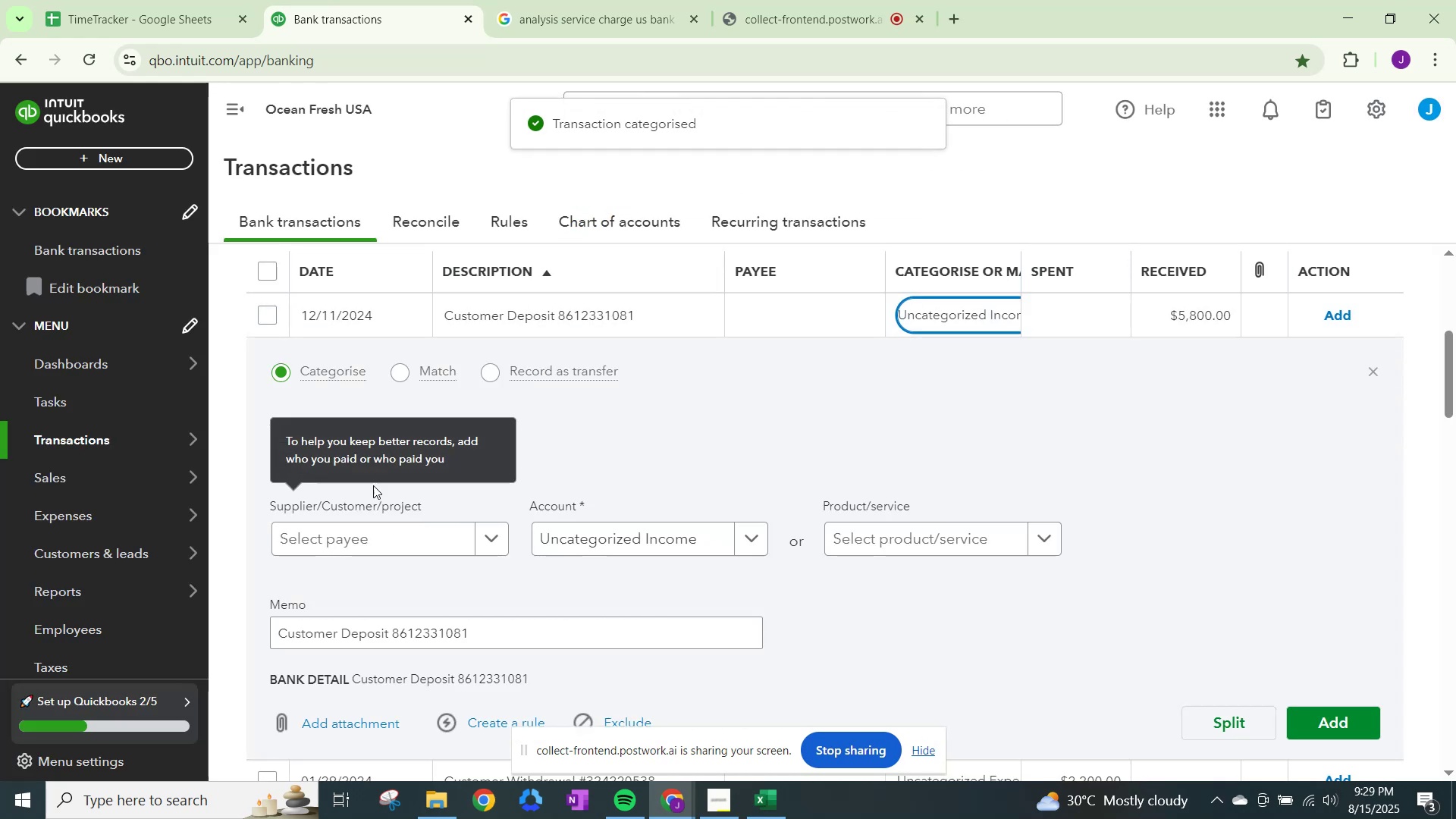 
left_click([391, 538])
 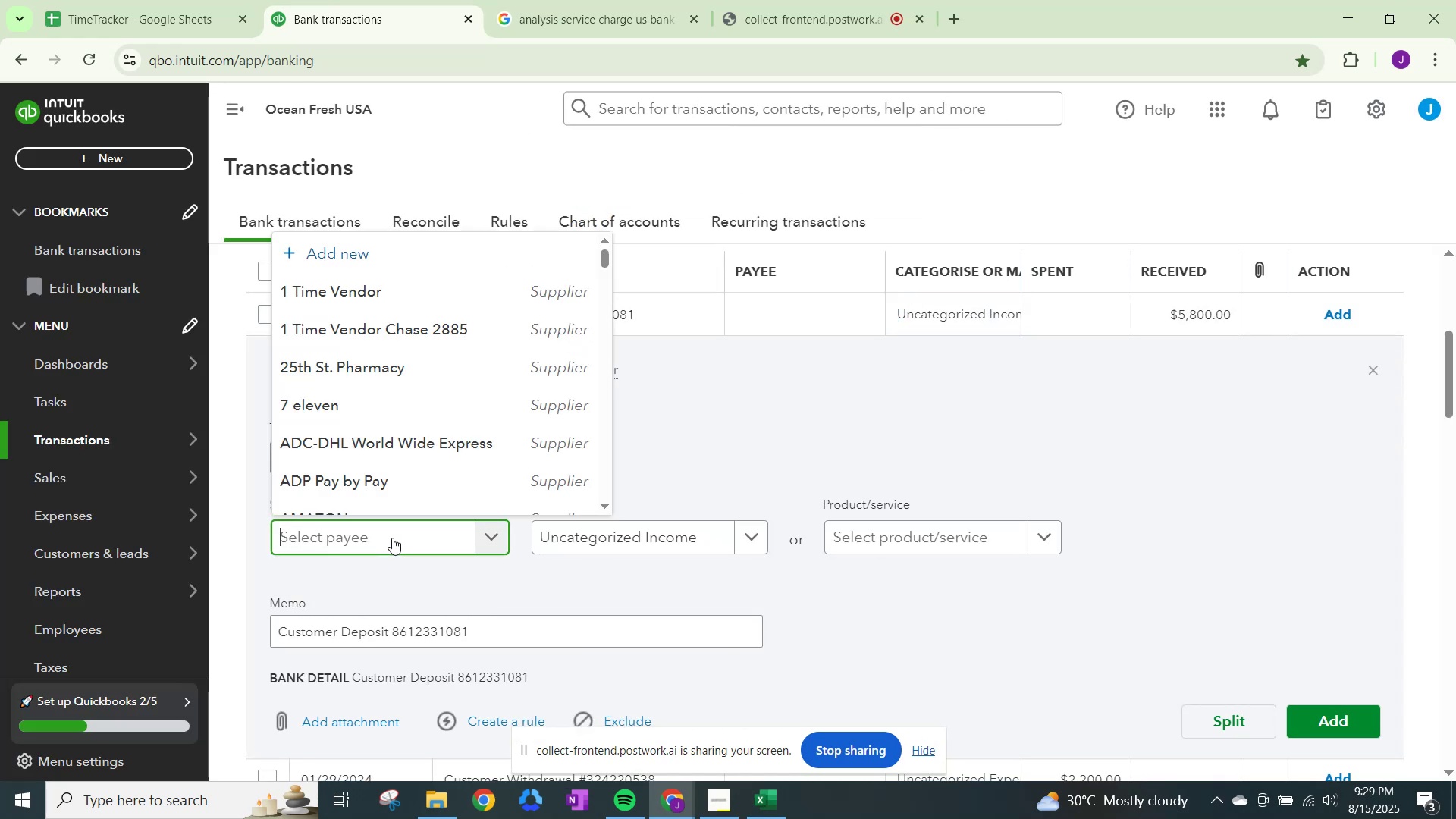 
type(1 time cus)
 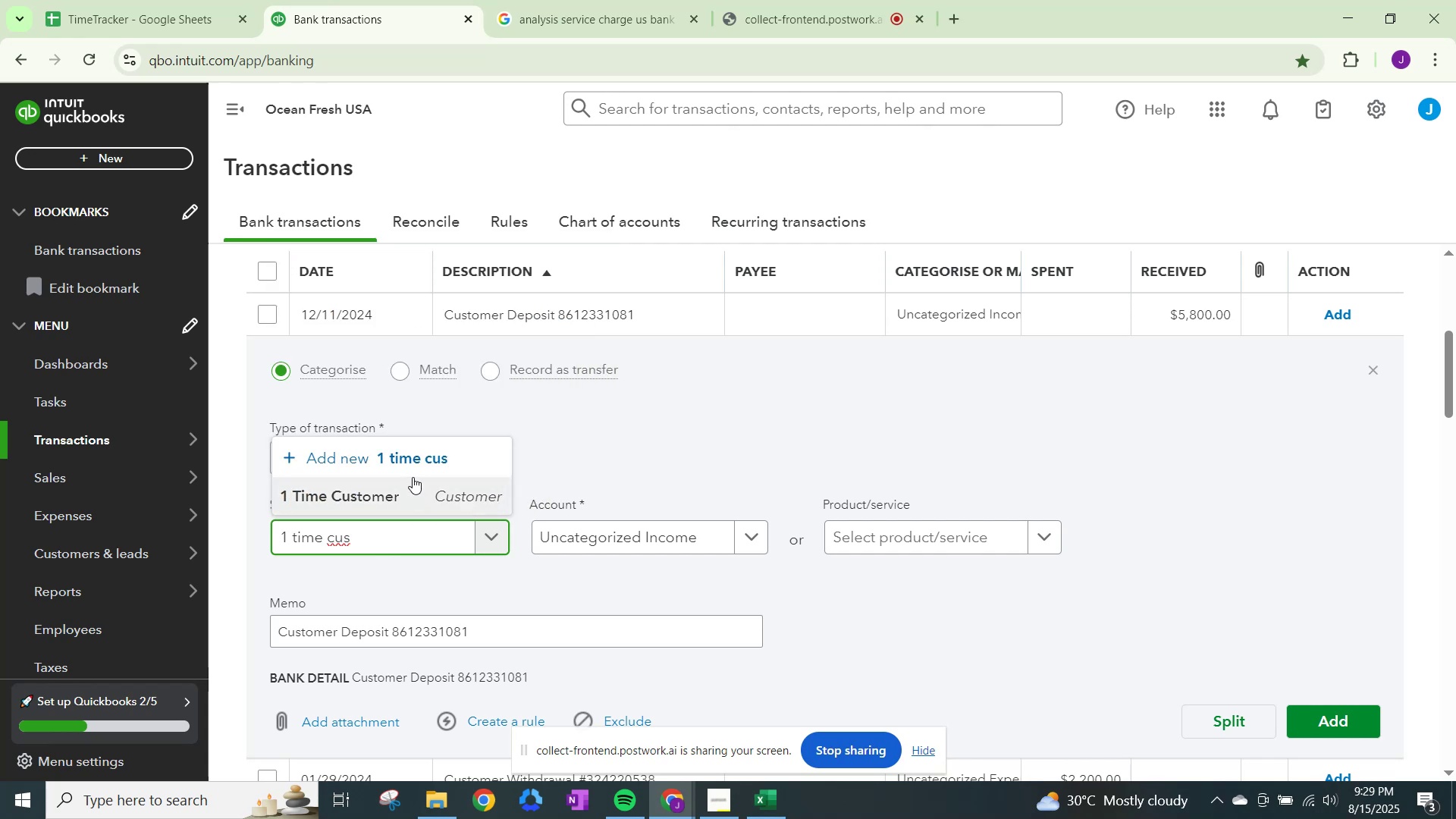 
left_click([394, 504])
 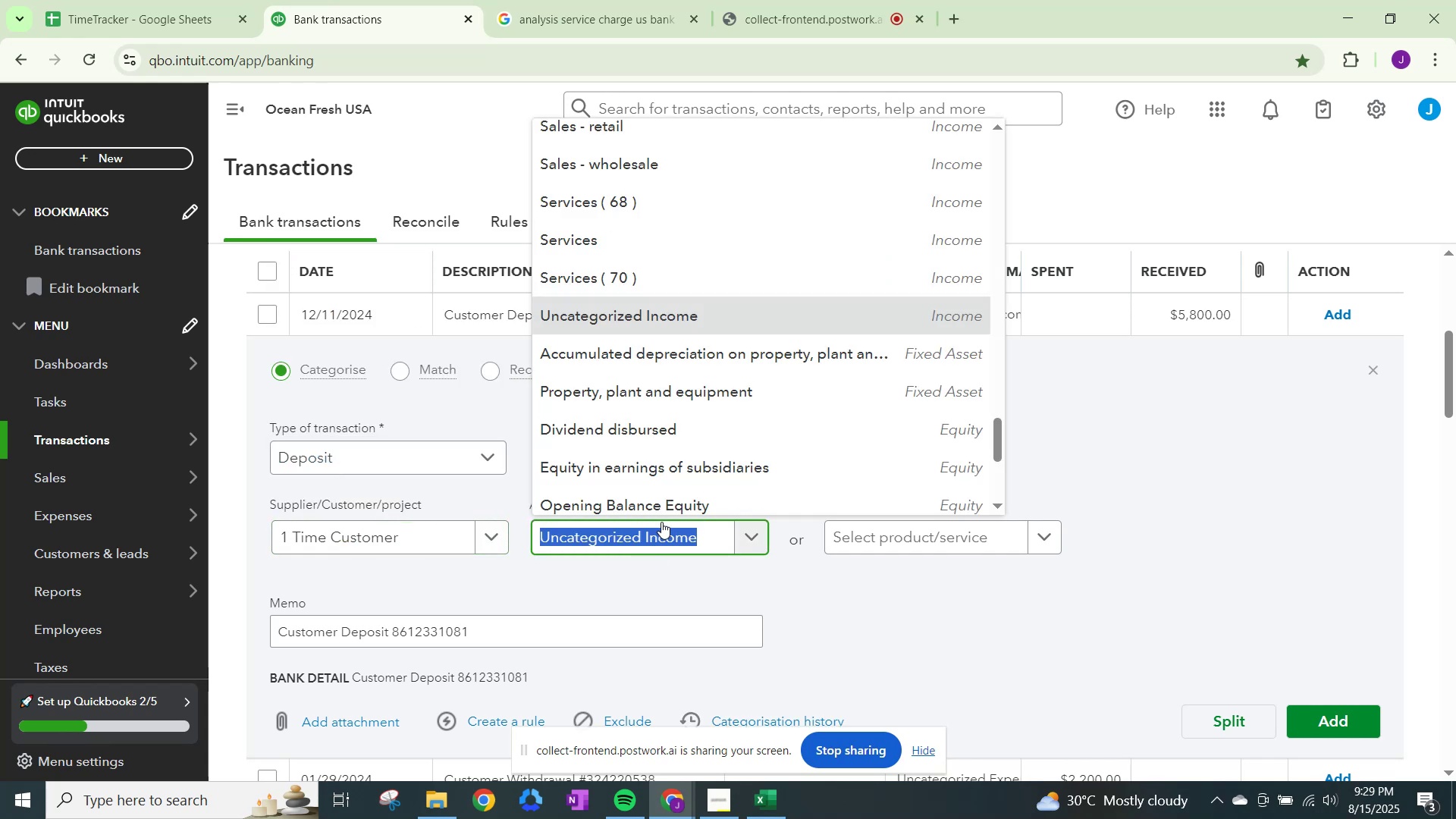 
left_click([584, 119])
 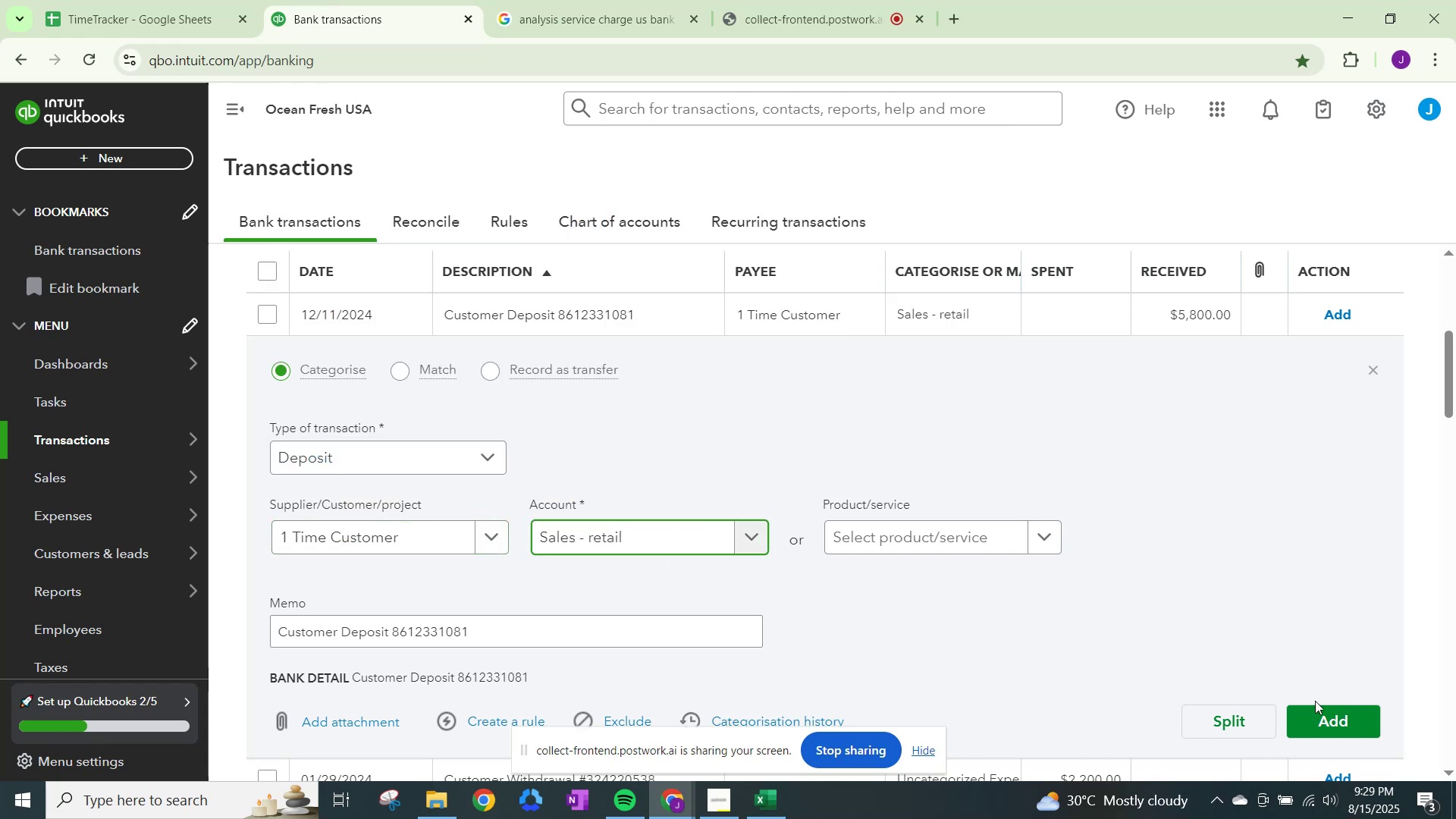 
left_click([1329, 716])
 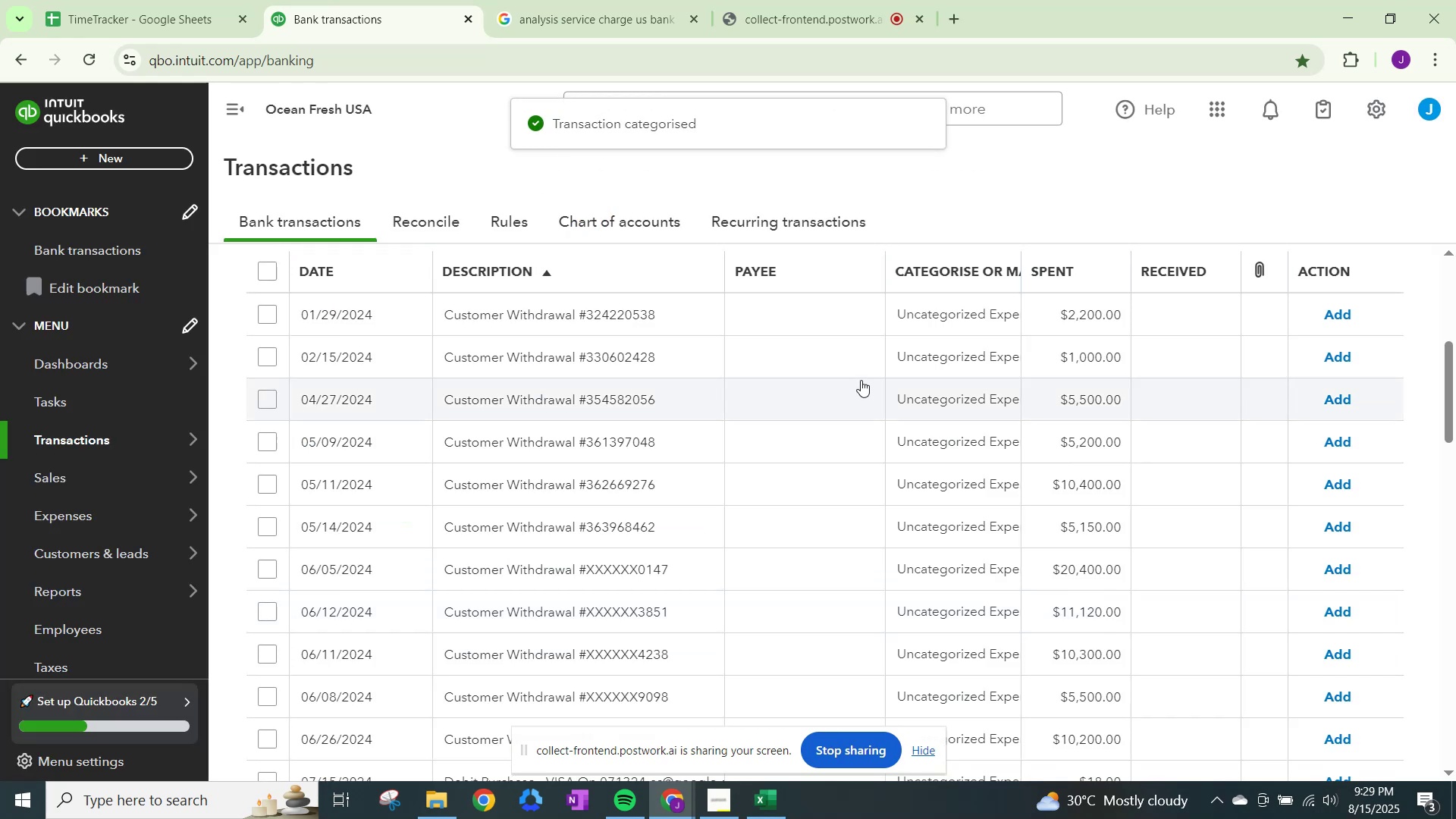 
scroll: coordinate [868, 366], scroll_direction: down, amount: 2.0
 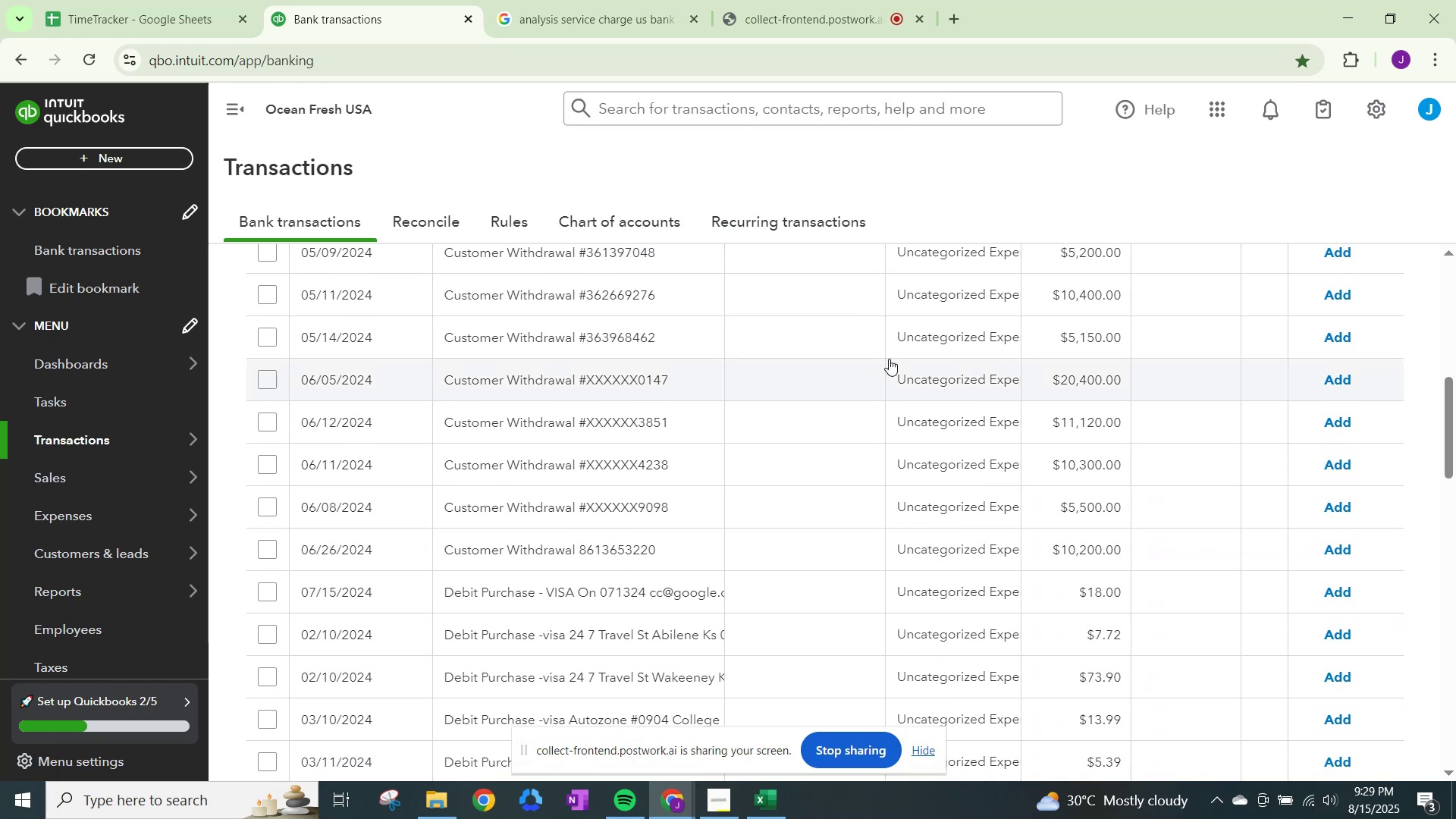 
wait(5.89)
 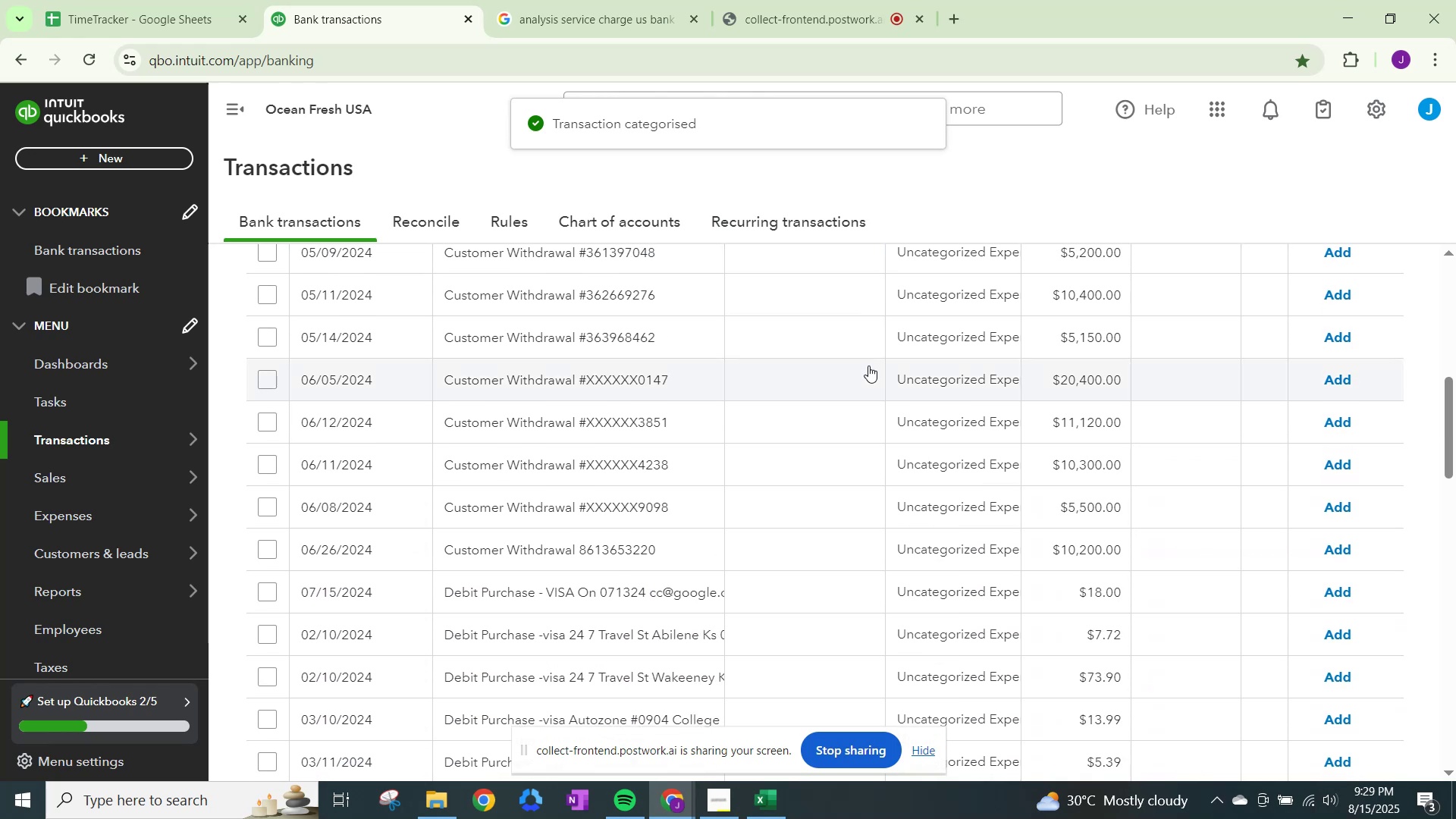 
scroll: coordinate [889, 359], scroll_direction: up, amount: 1.0
 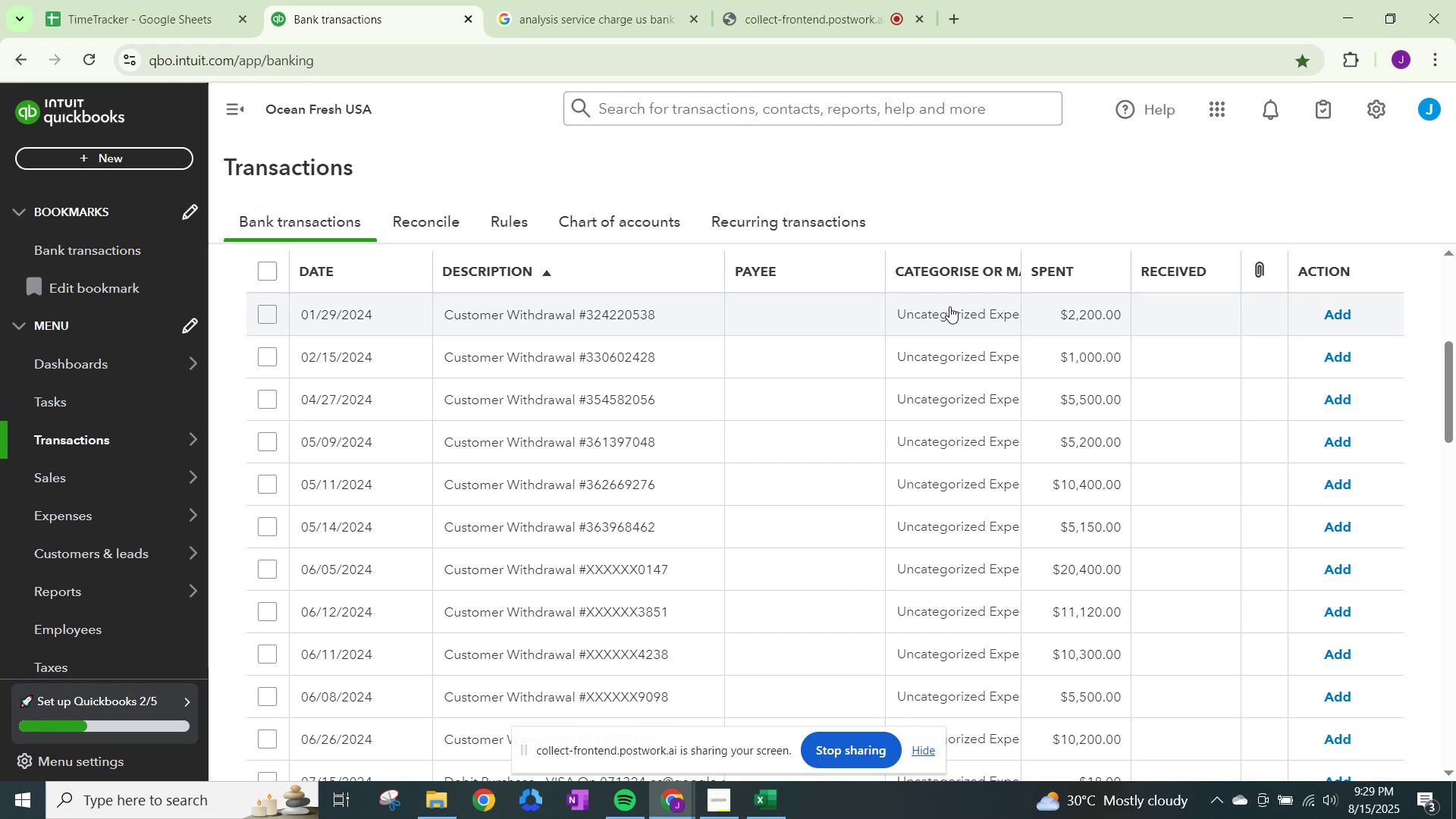 
wait(7.86)
 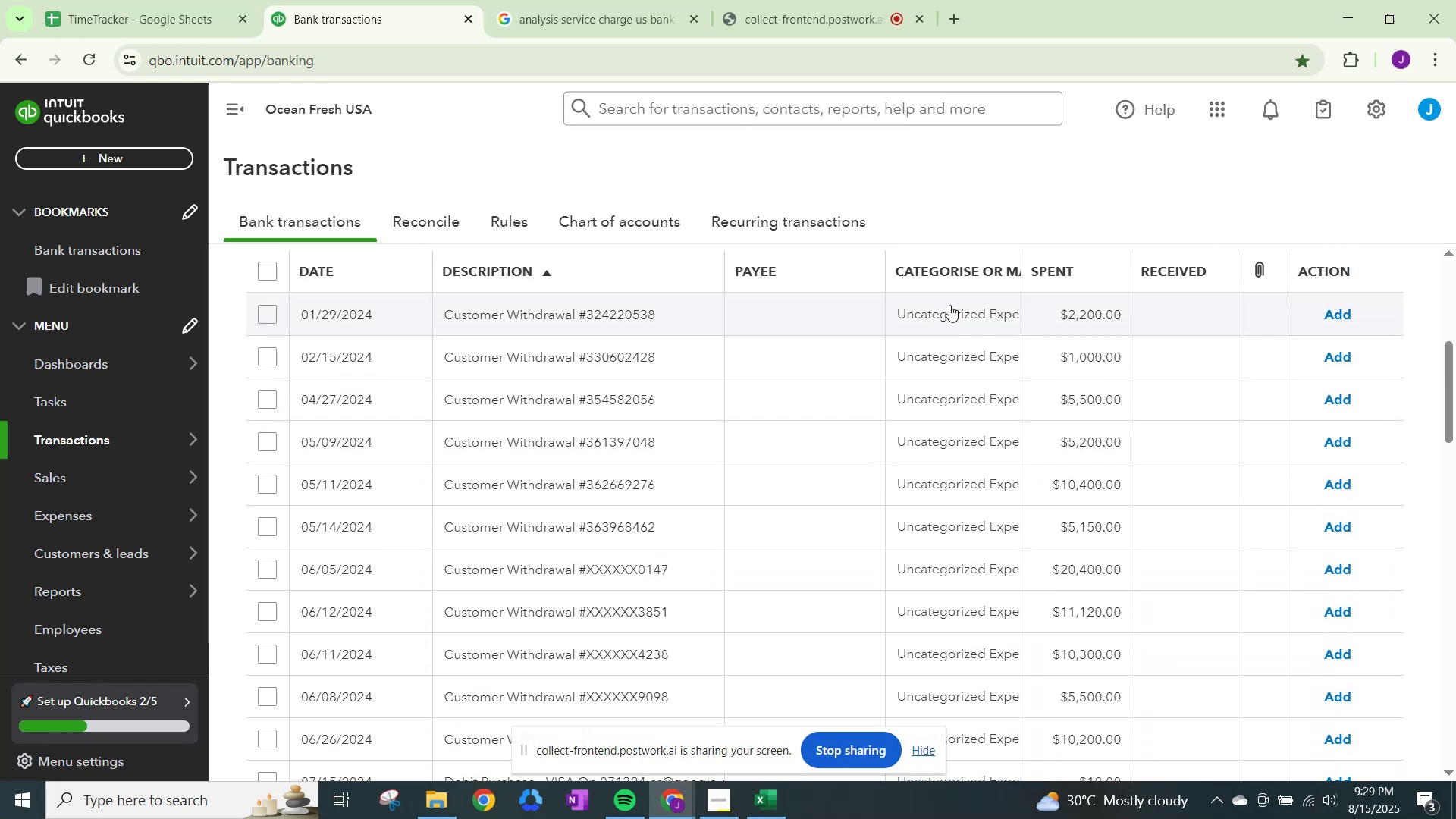 
scroll: coordinate [957, 294], scroll_direction: up, amount: 3.0
 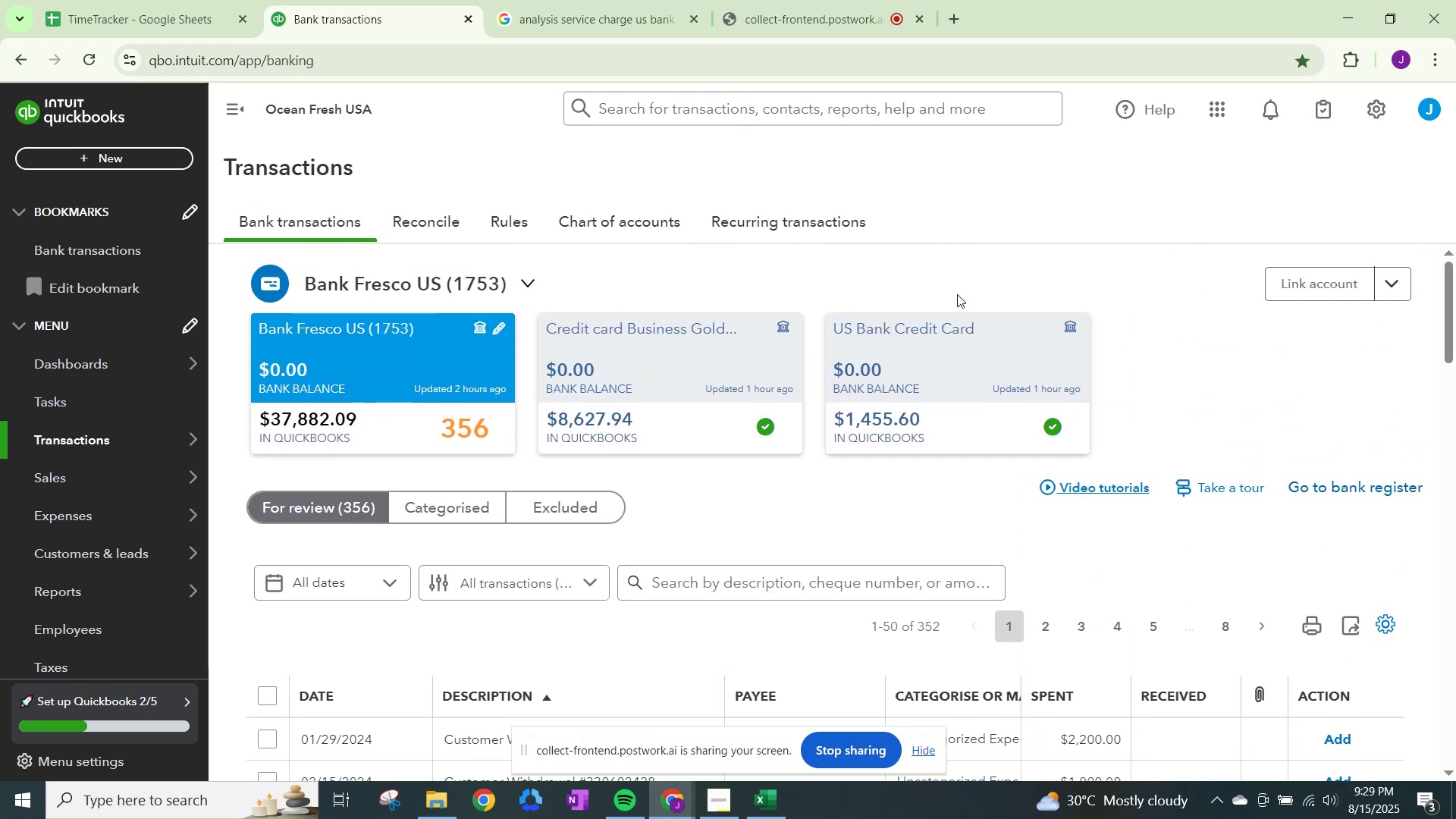 
scroll: coordinate [957, 294], scroll_direction: down, amount: 4.0
 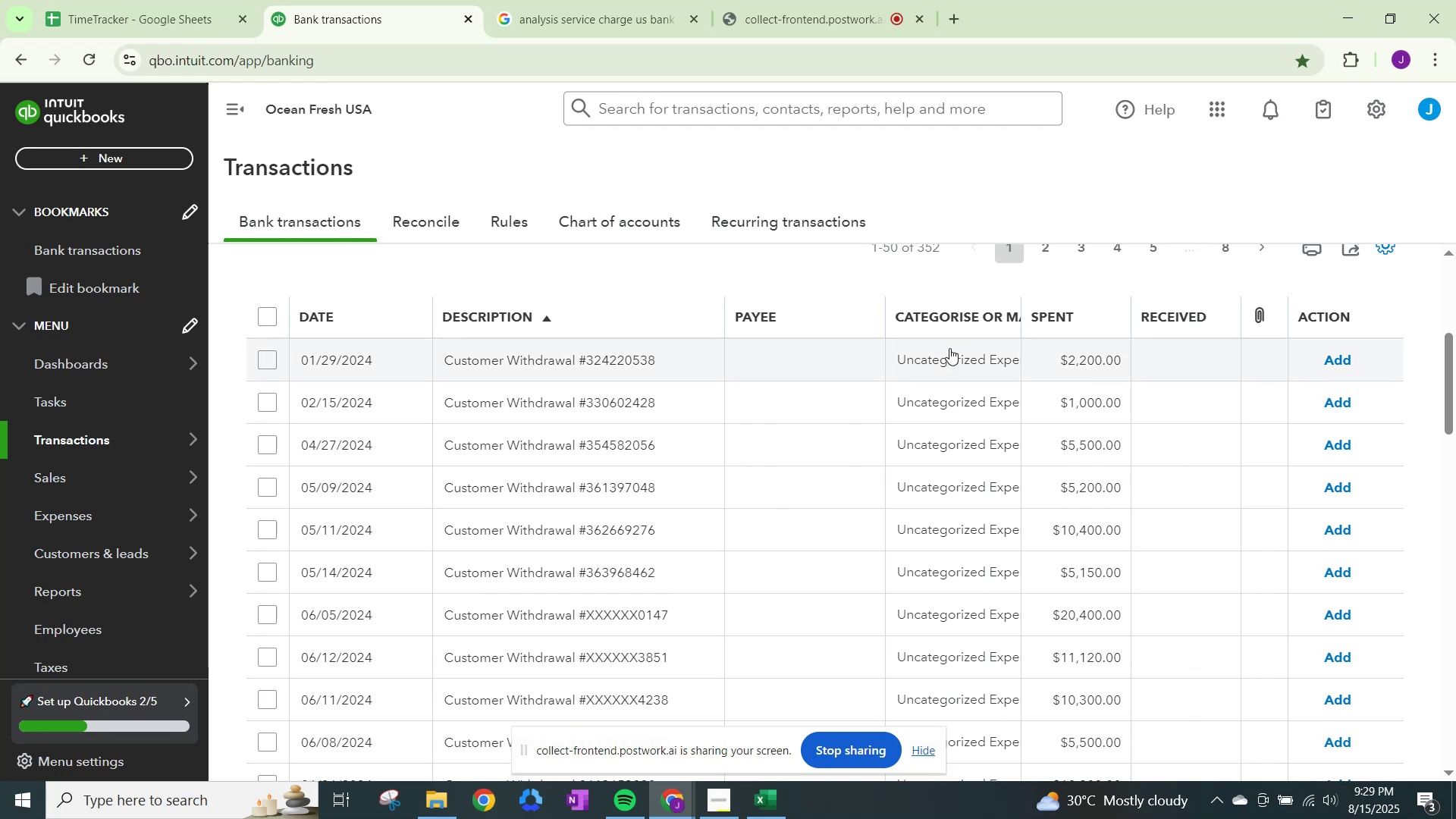 
left_click([959, 362])
 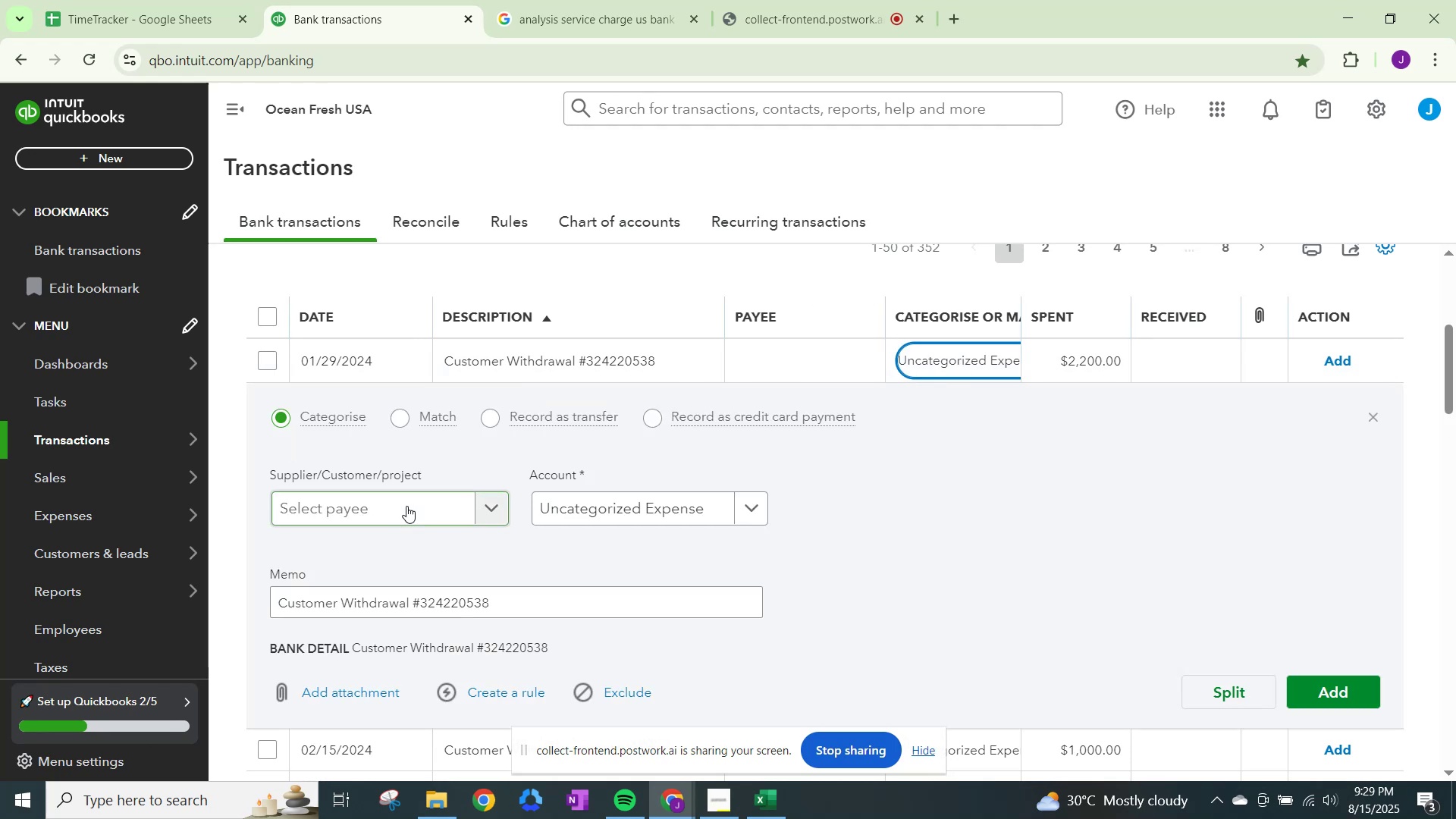 
left_click([406, 506])
 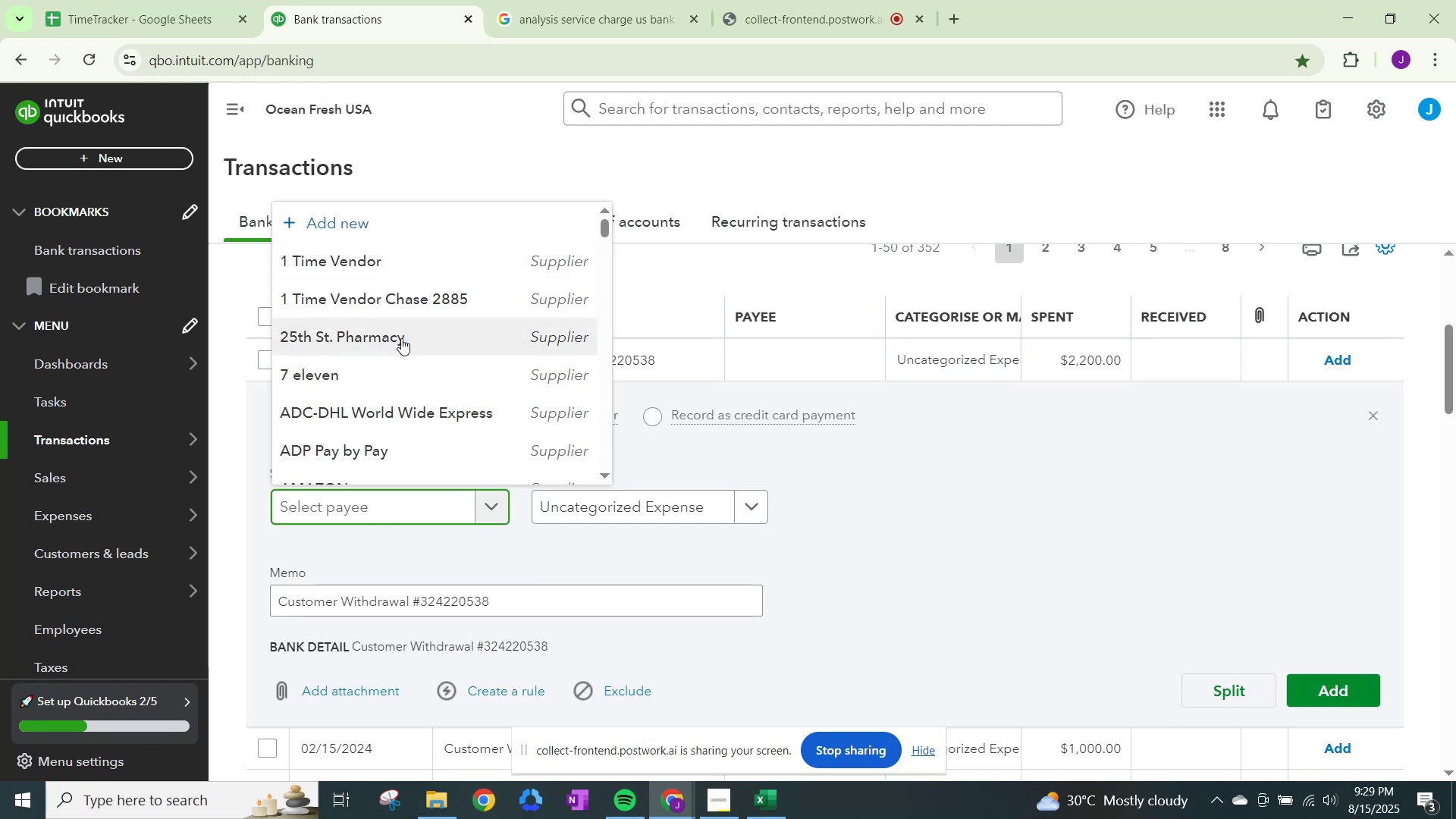 
type(1 tie)
key(Backspace)
type(me)
 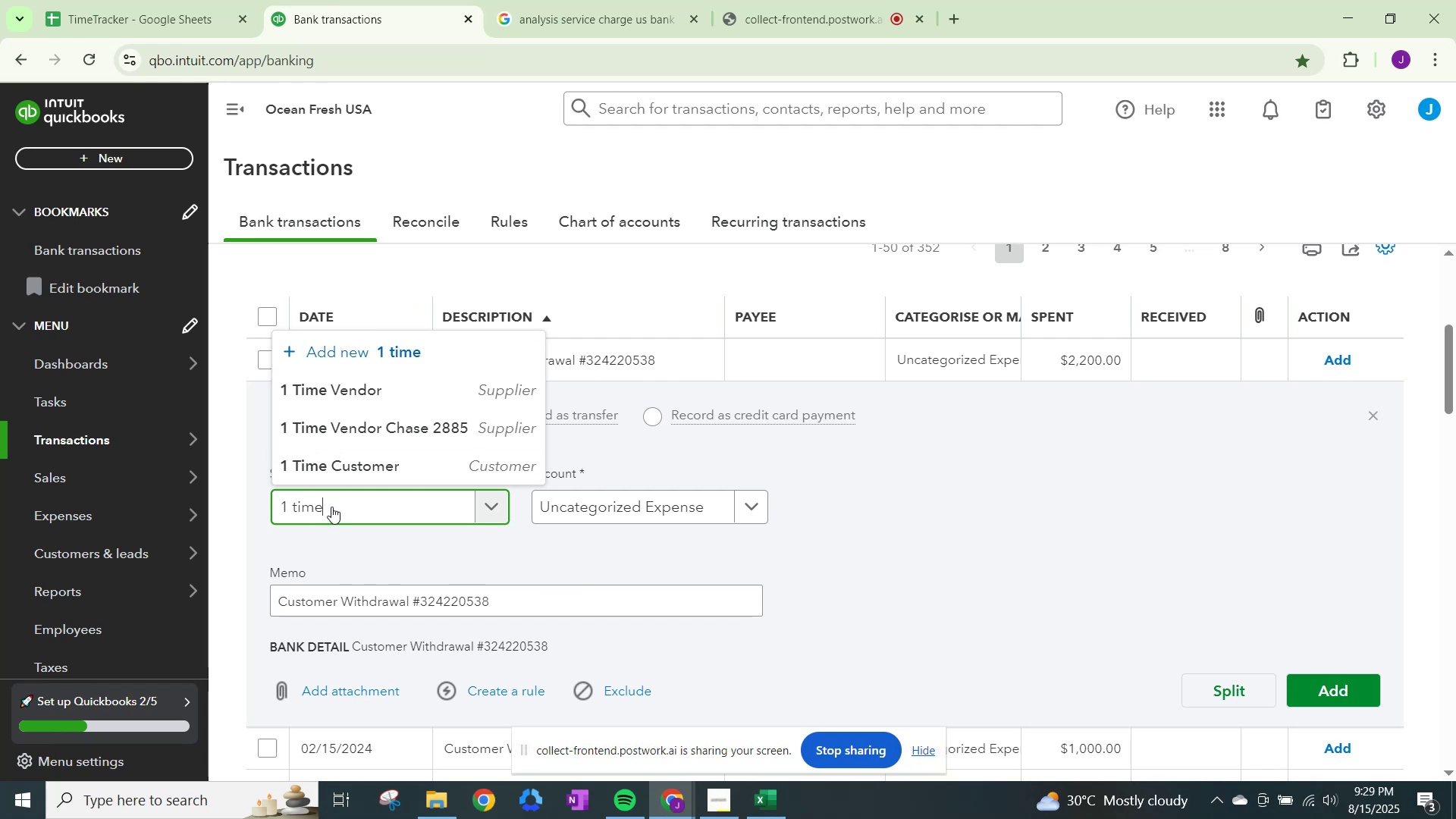 
left_click([346, 466])
 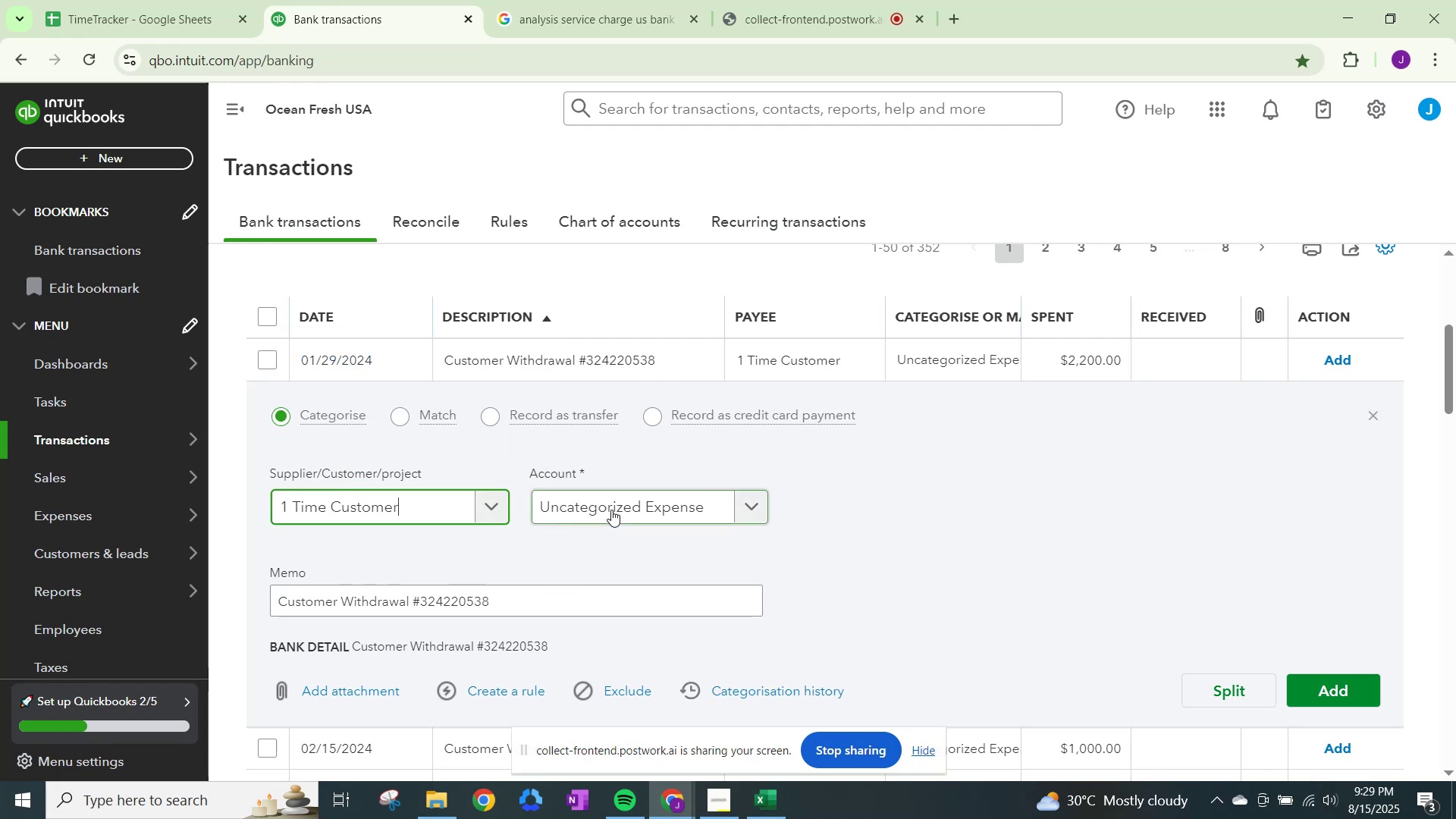 
left_click([613, 509])
 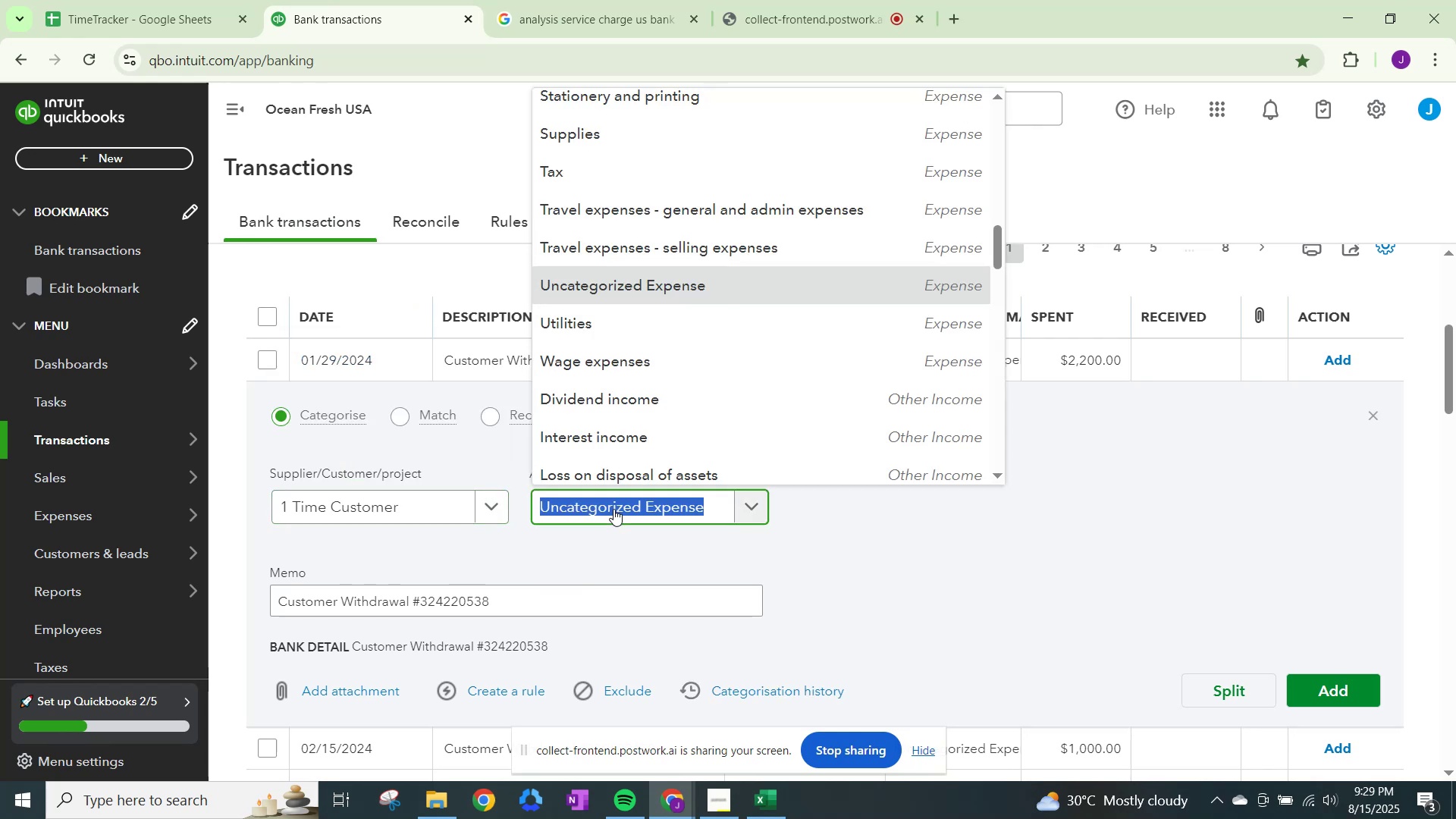 
type(bank)
 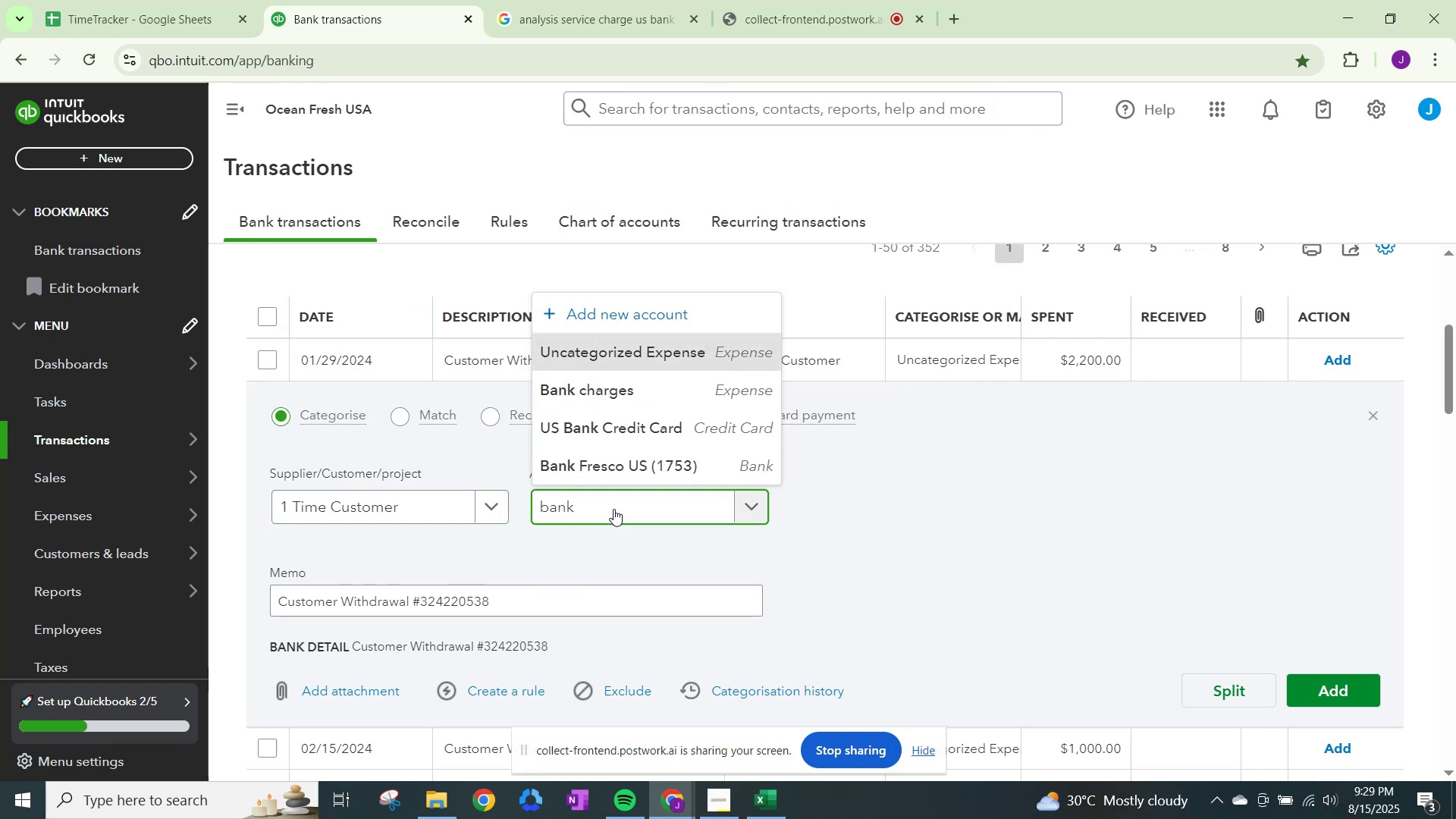 
mouse_move([628, 456])
 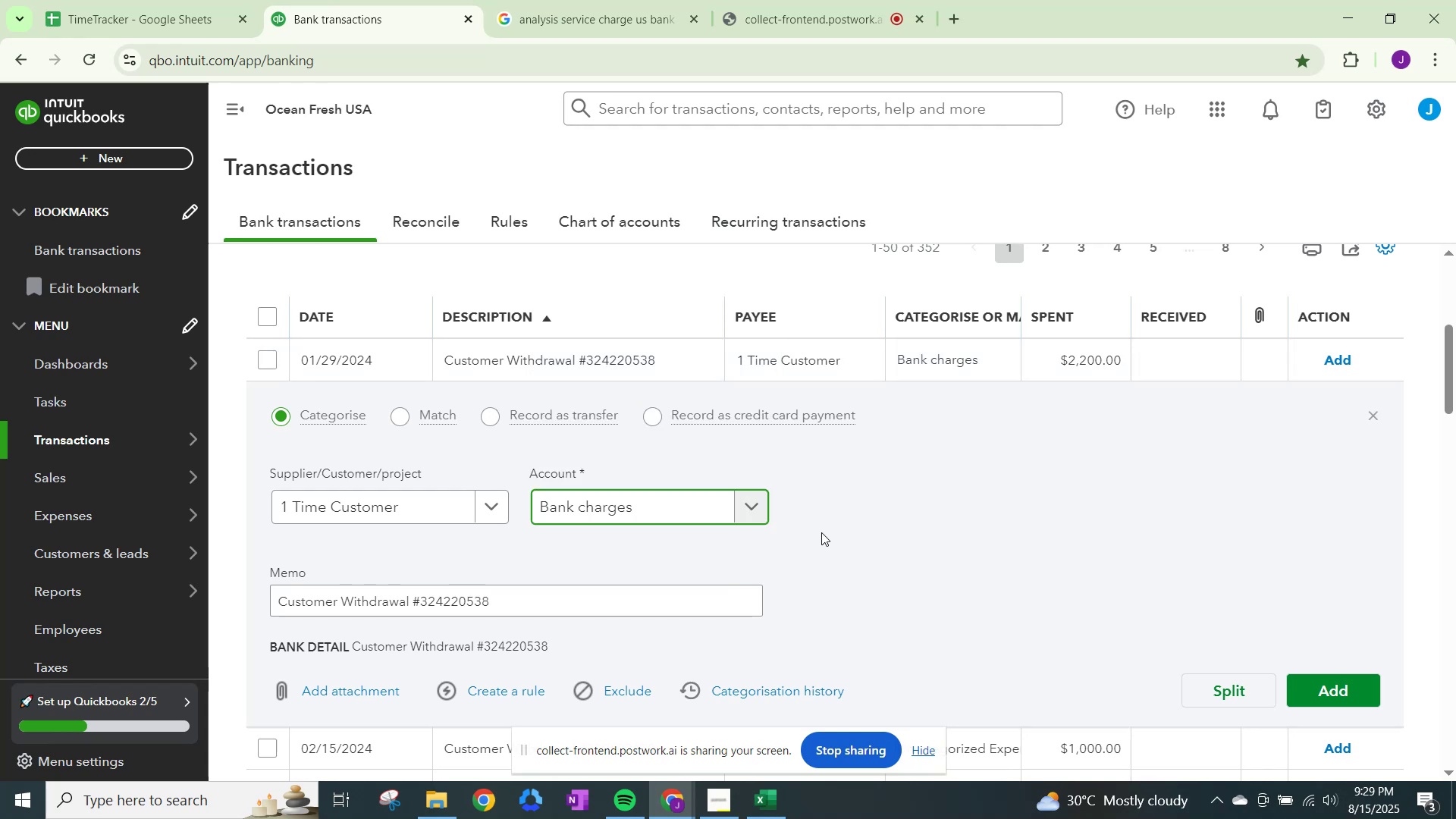 
wait(5.45)
 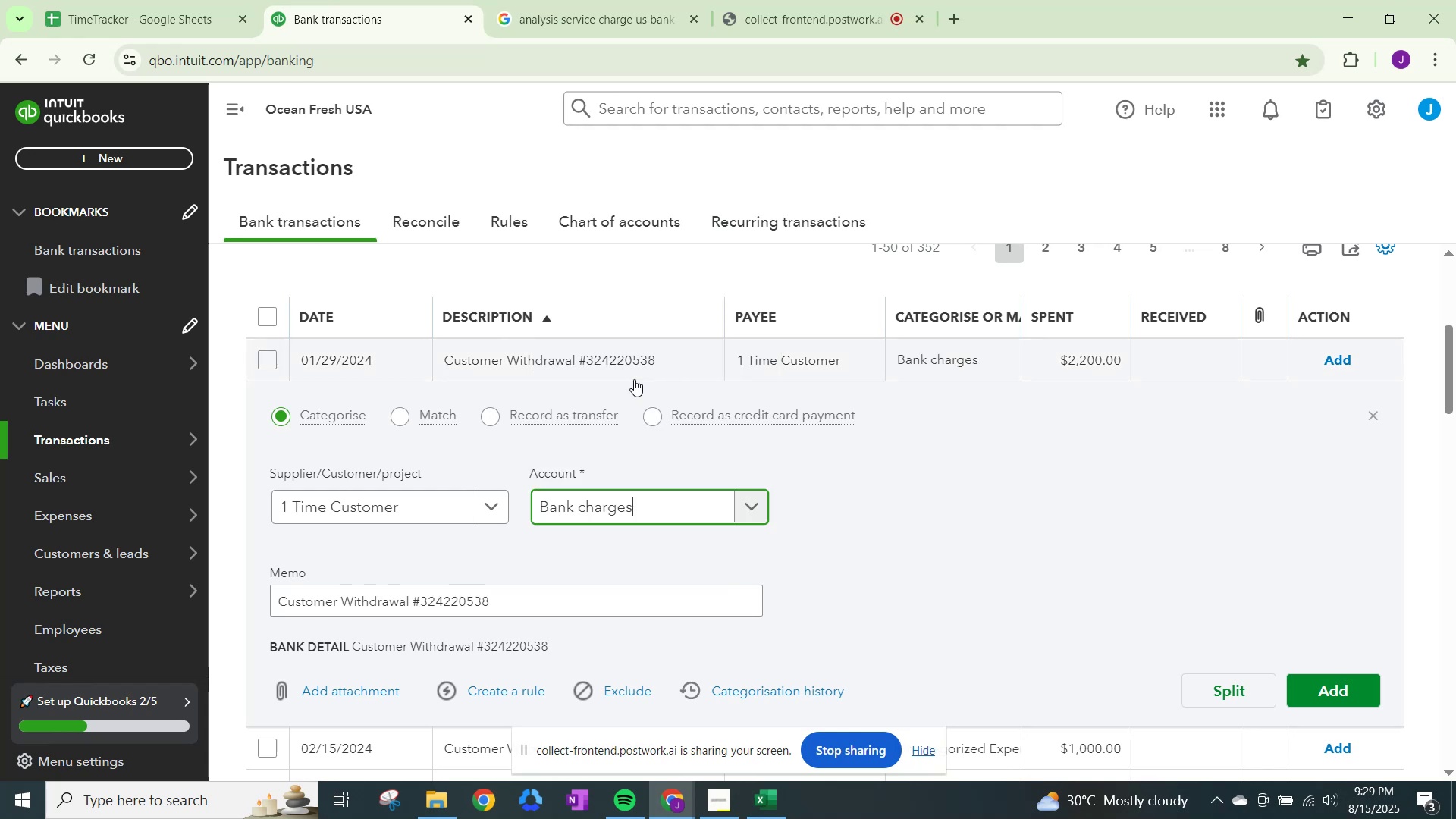 
mouse_move([693, 529])
 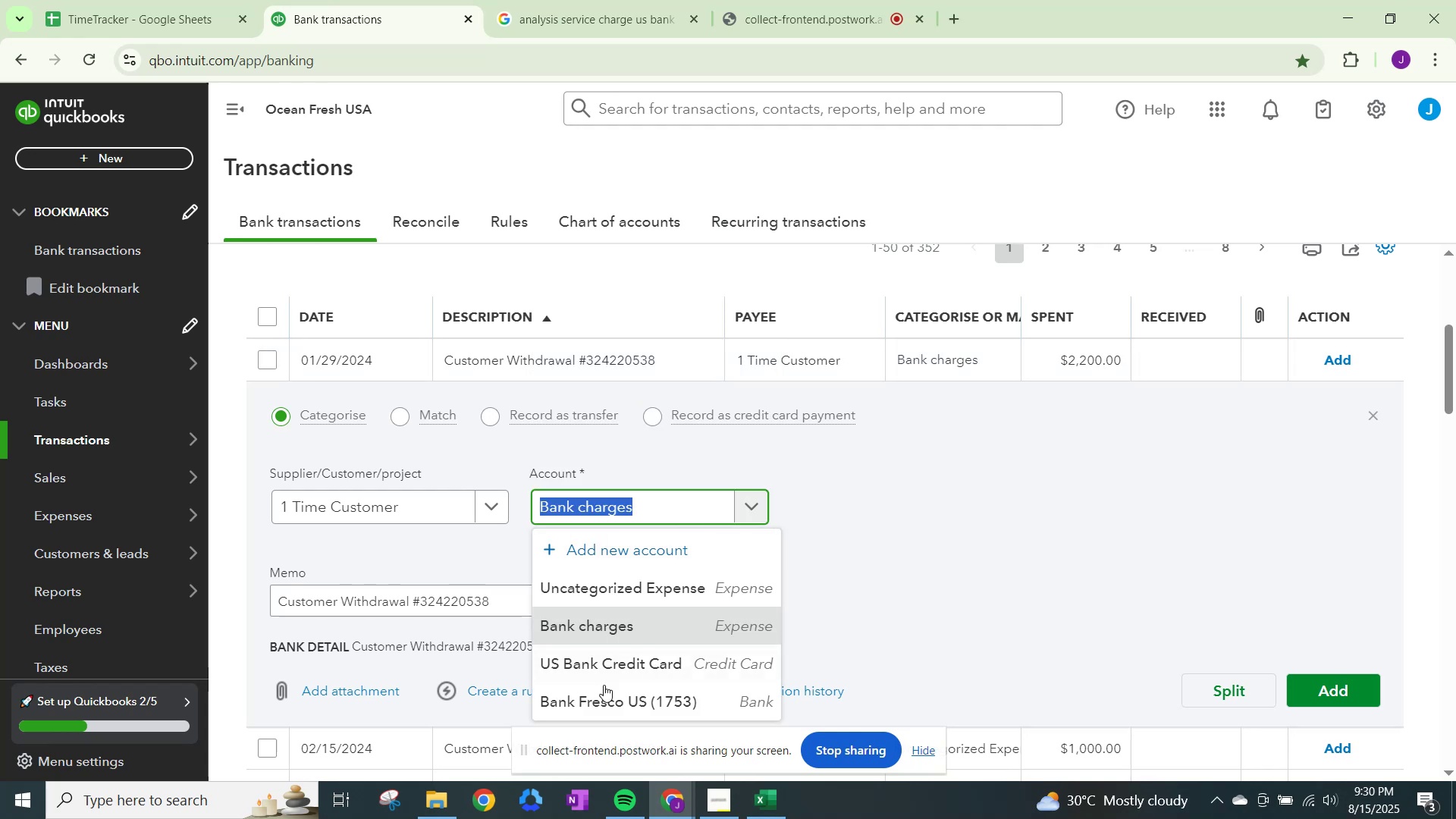 
scroll: coordinate [657, 563], scroll_direction: down, amount: 1.0
 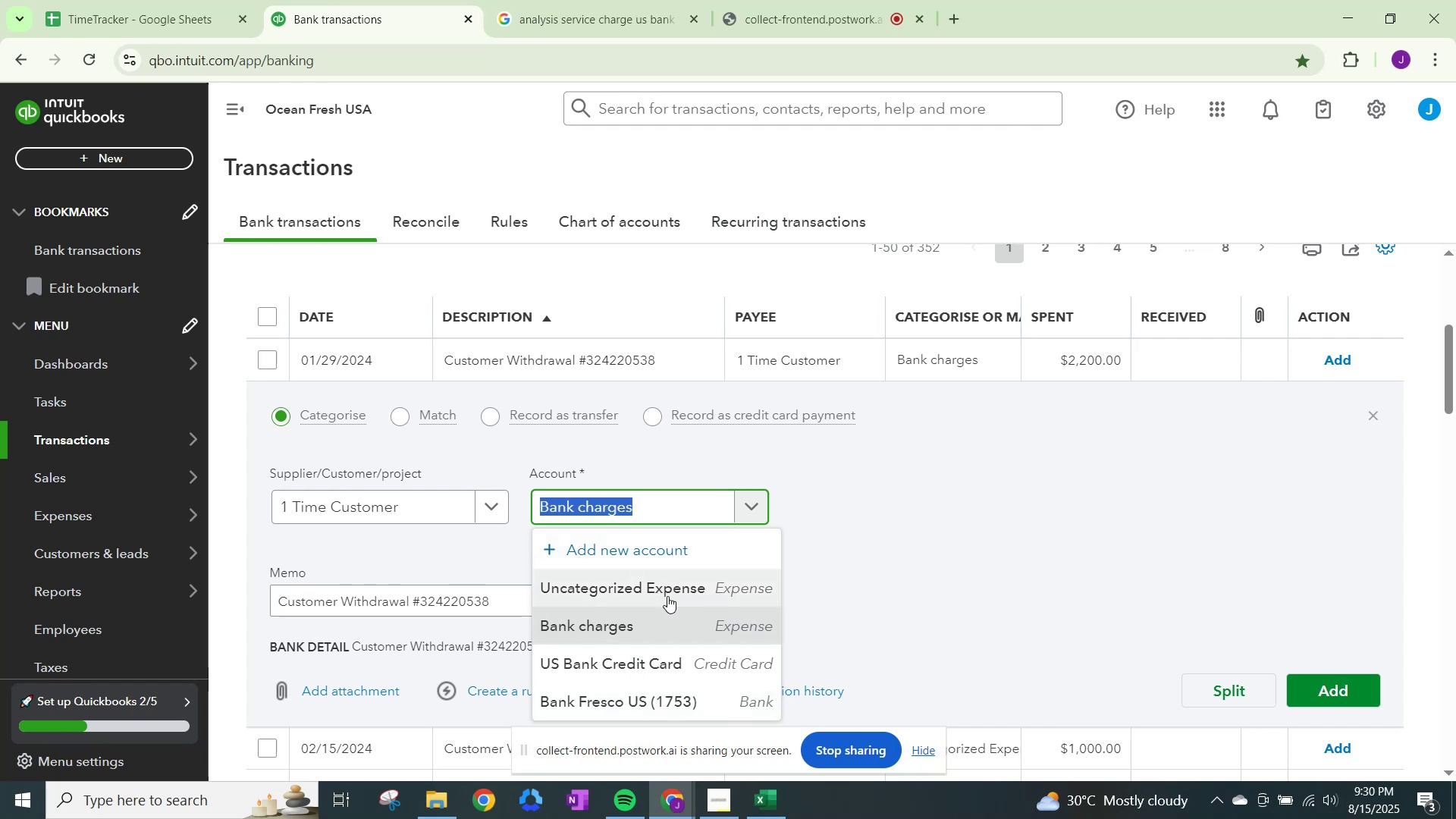 
type(s)
key(Backspace)
type(ba)
 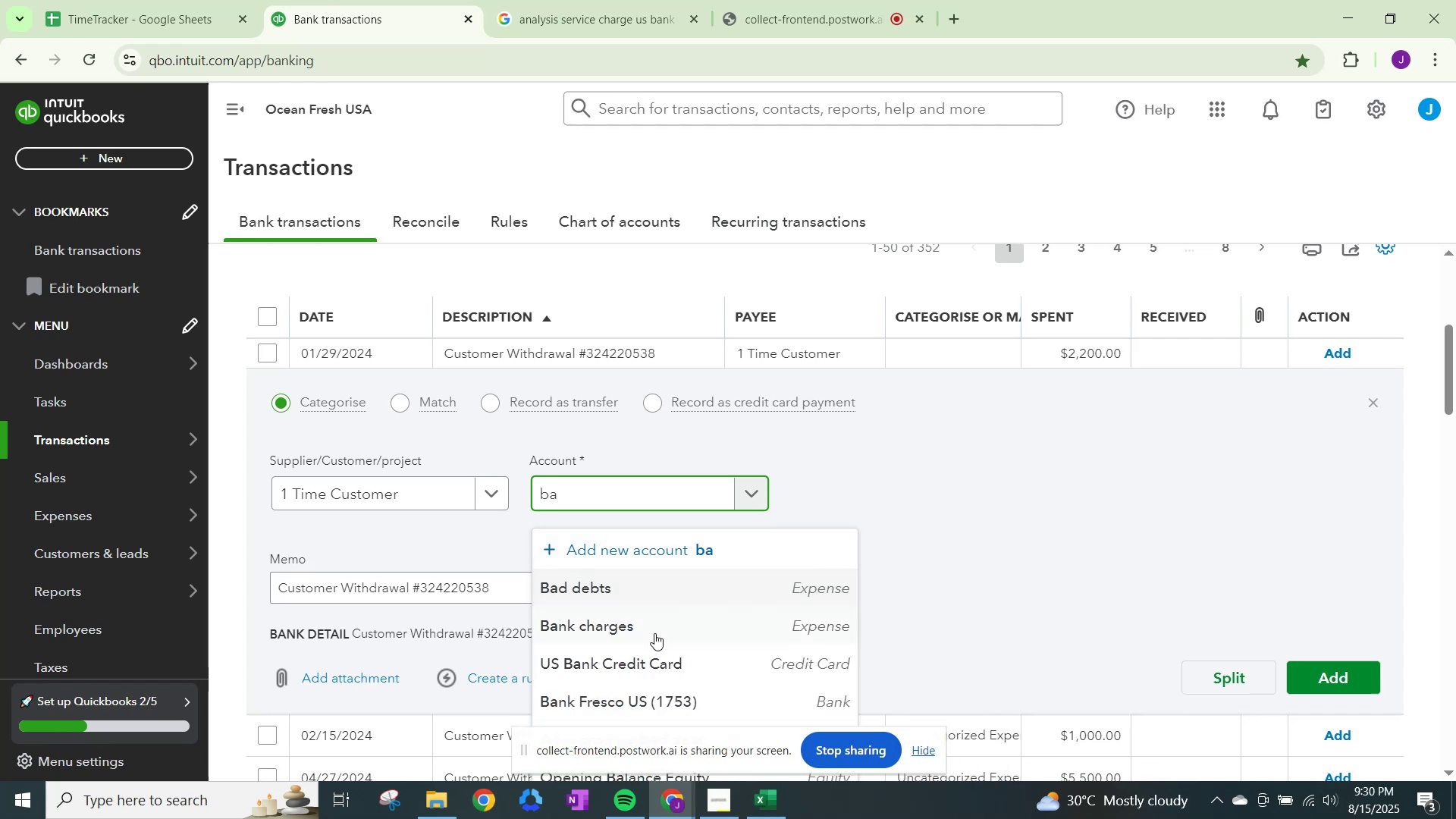 
left_click([654, 633])
 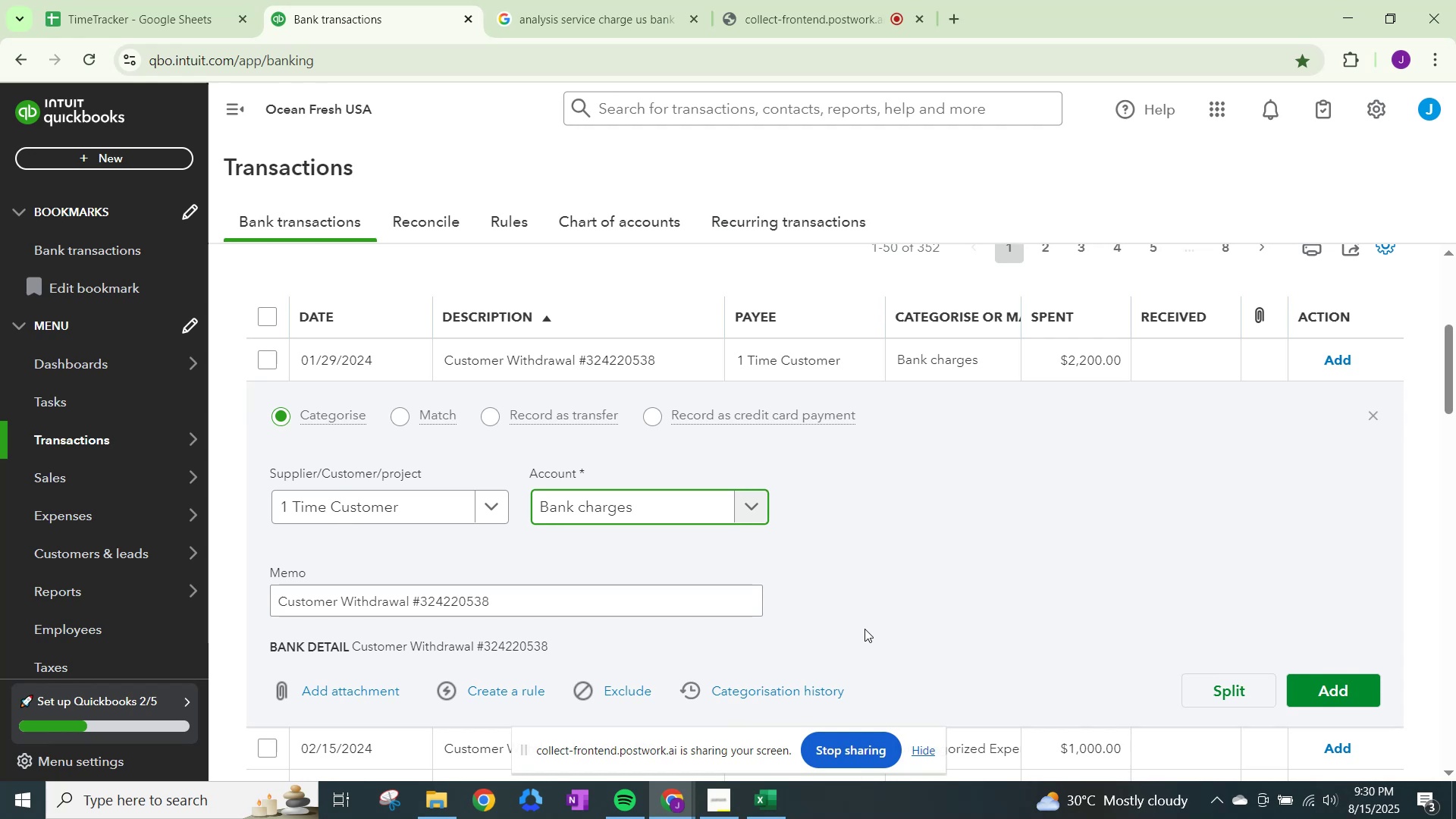 
scroll: coordinate [864, 629], scroll_direction: up, amount: 3.0
 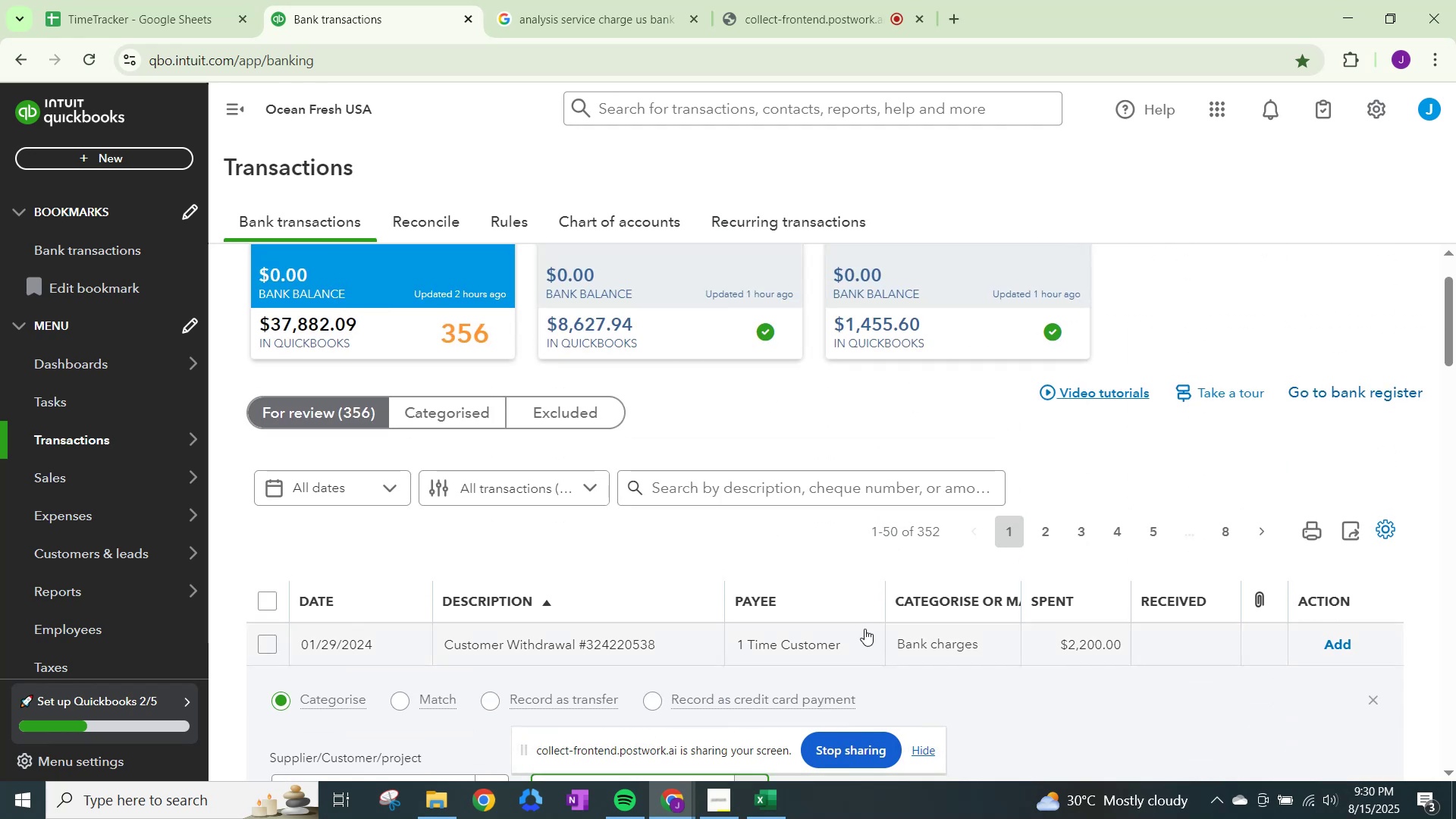 
scroll: coordinate [864, 629], scroll_direction: down, amount: 1.0
 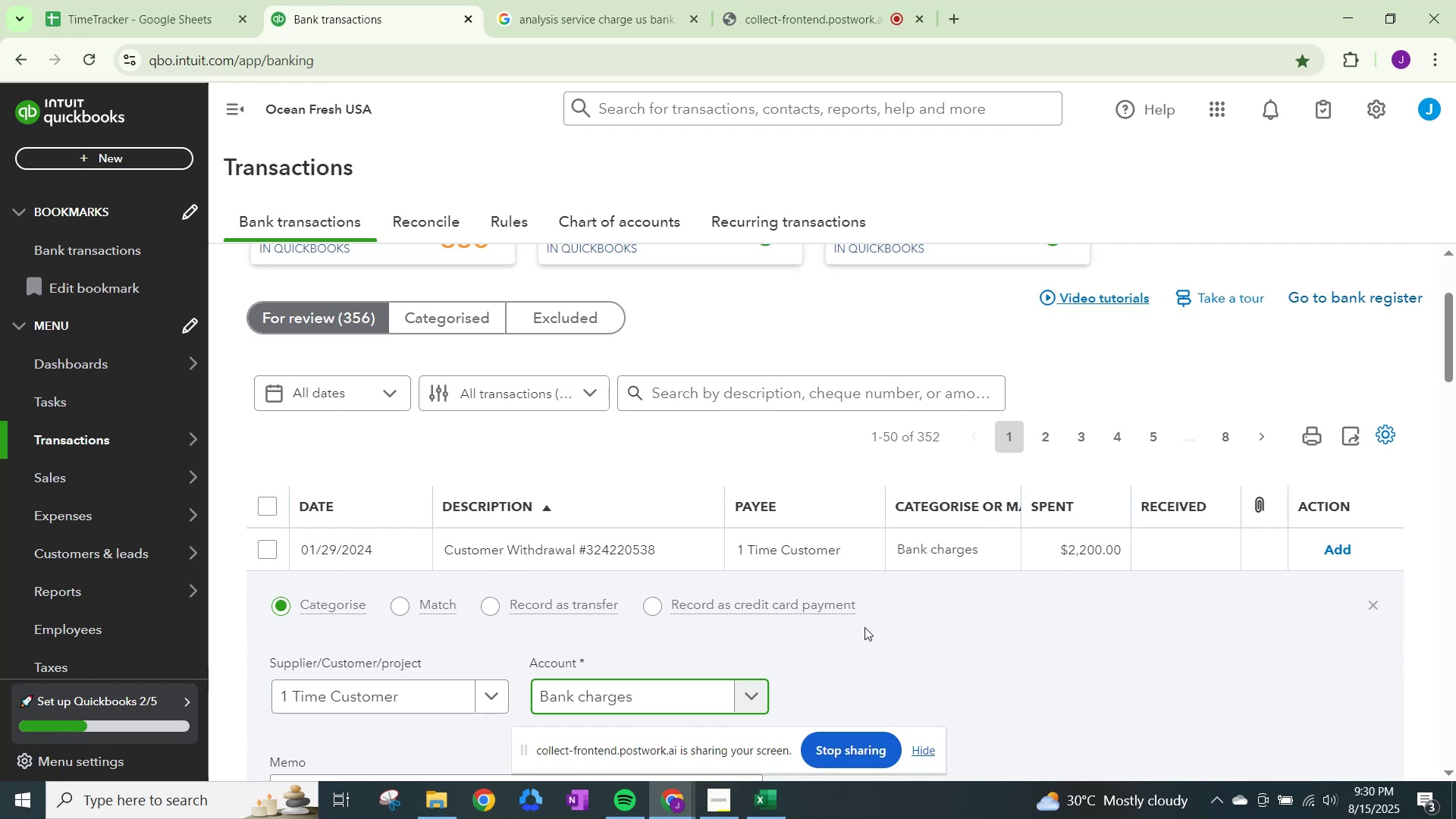 
wait(33.32)
 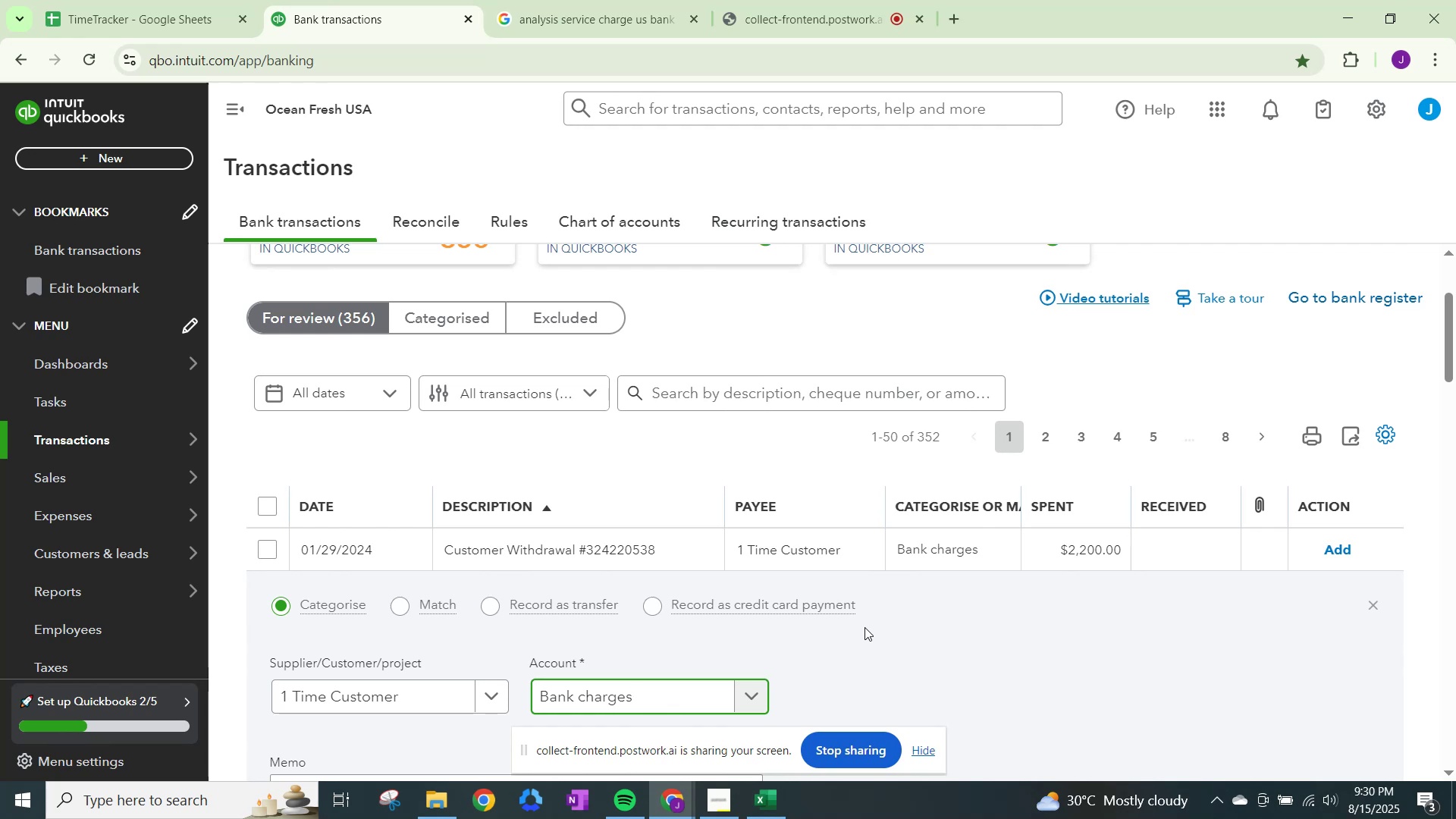 
scroll: coordinate [530, 567], scroll_direction: down, amount: 2.0
 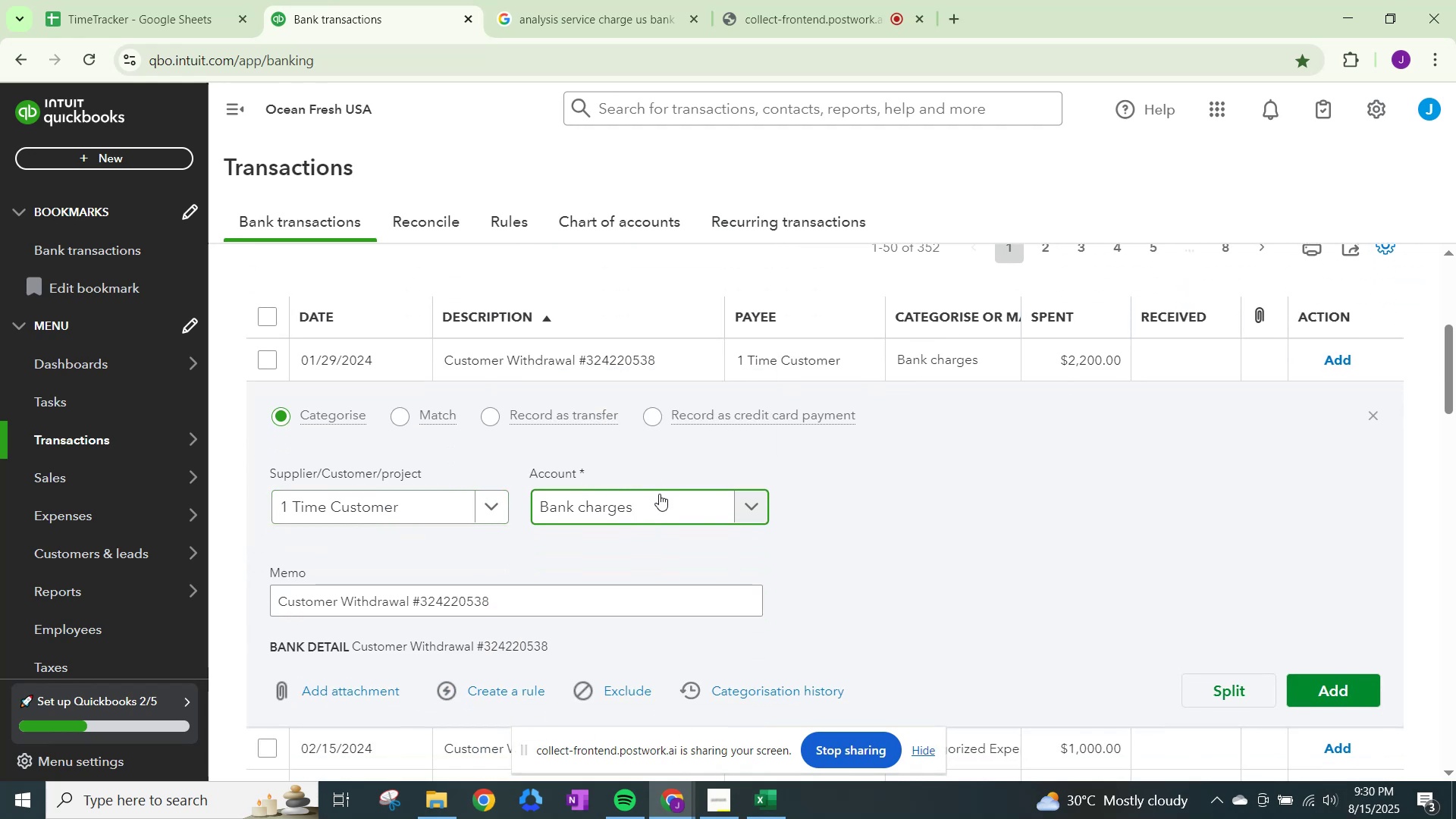 
left_click([659, 494])
 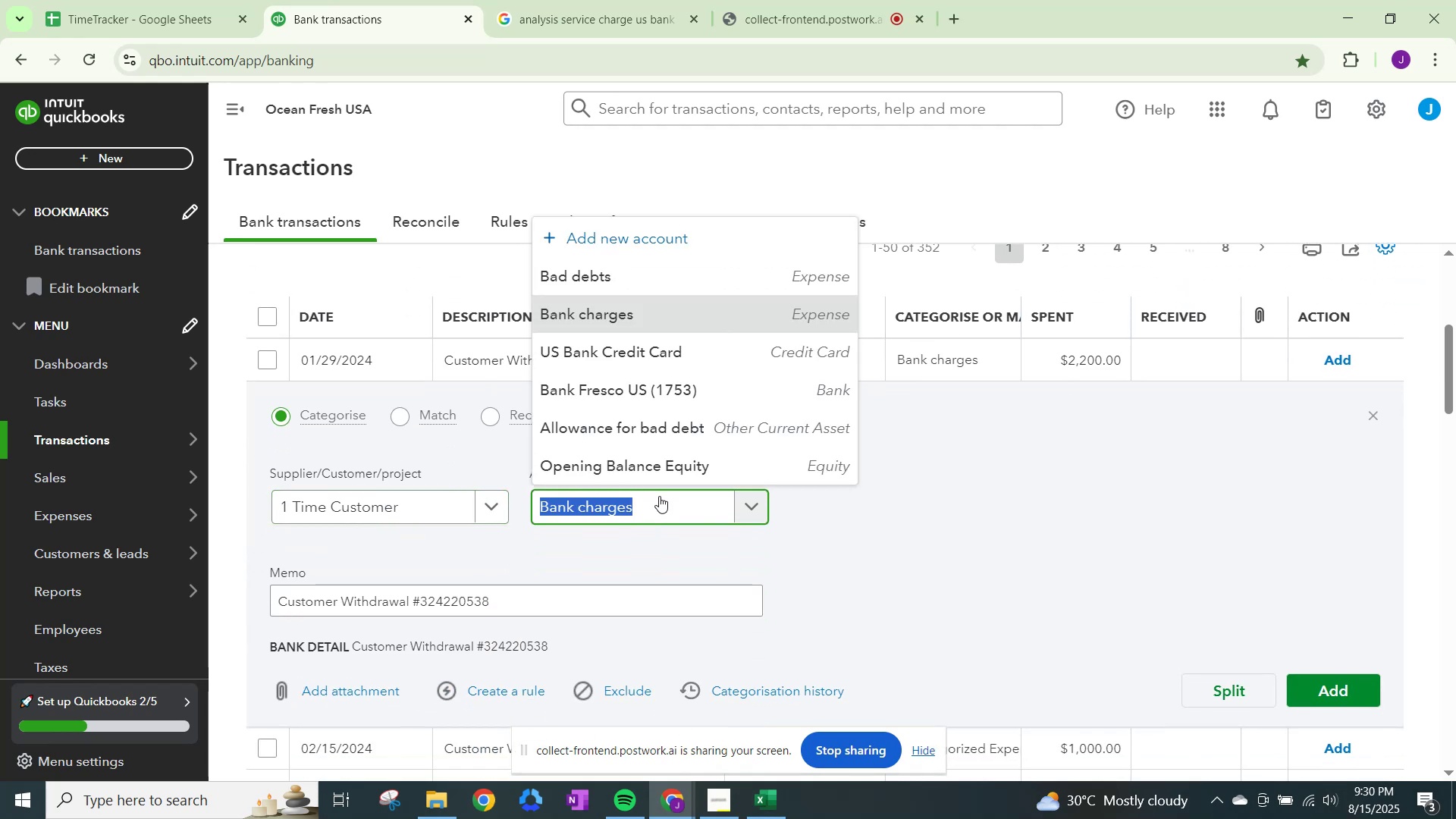 
type(other)
 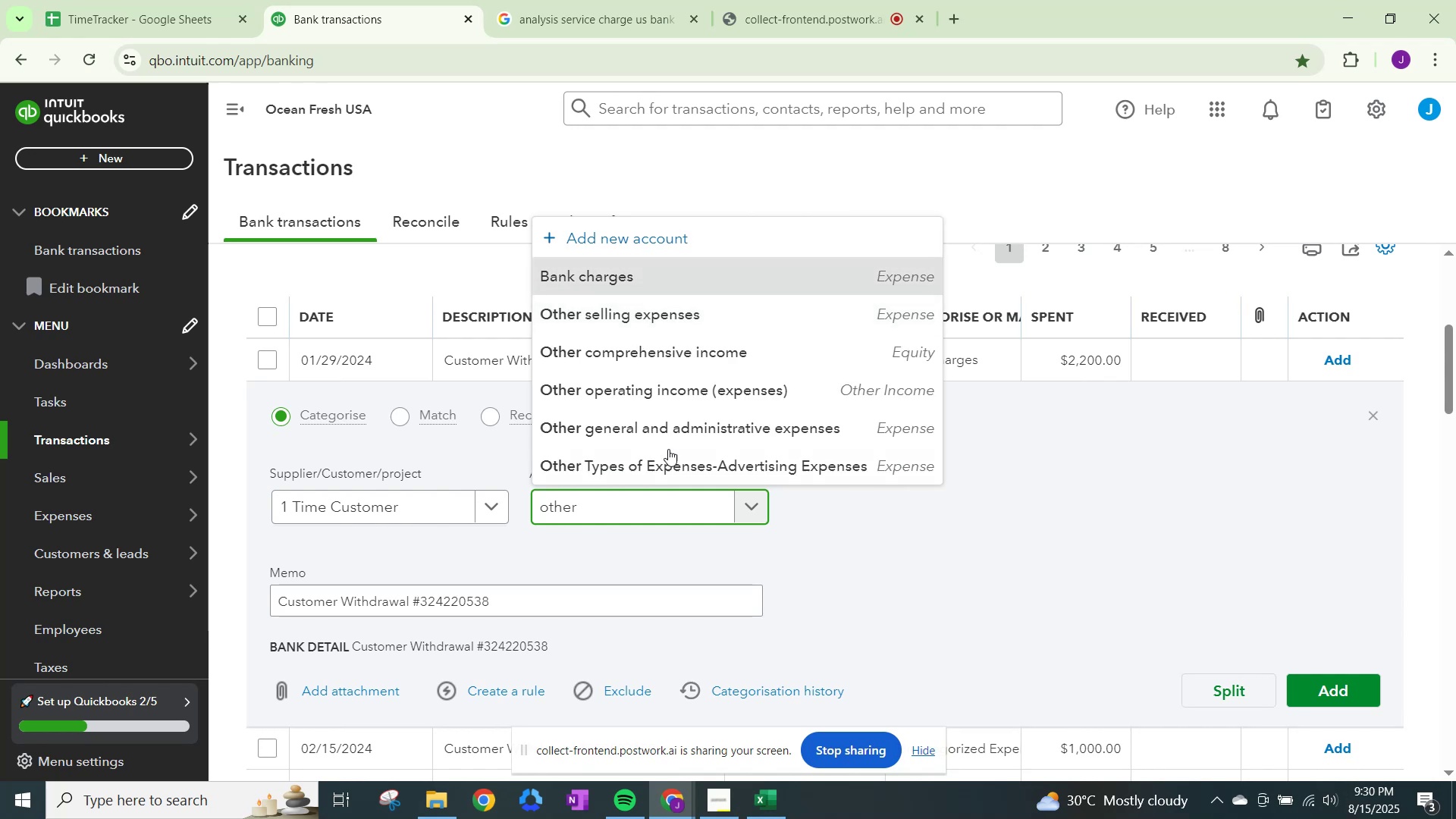 
left_click([677, 425])
 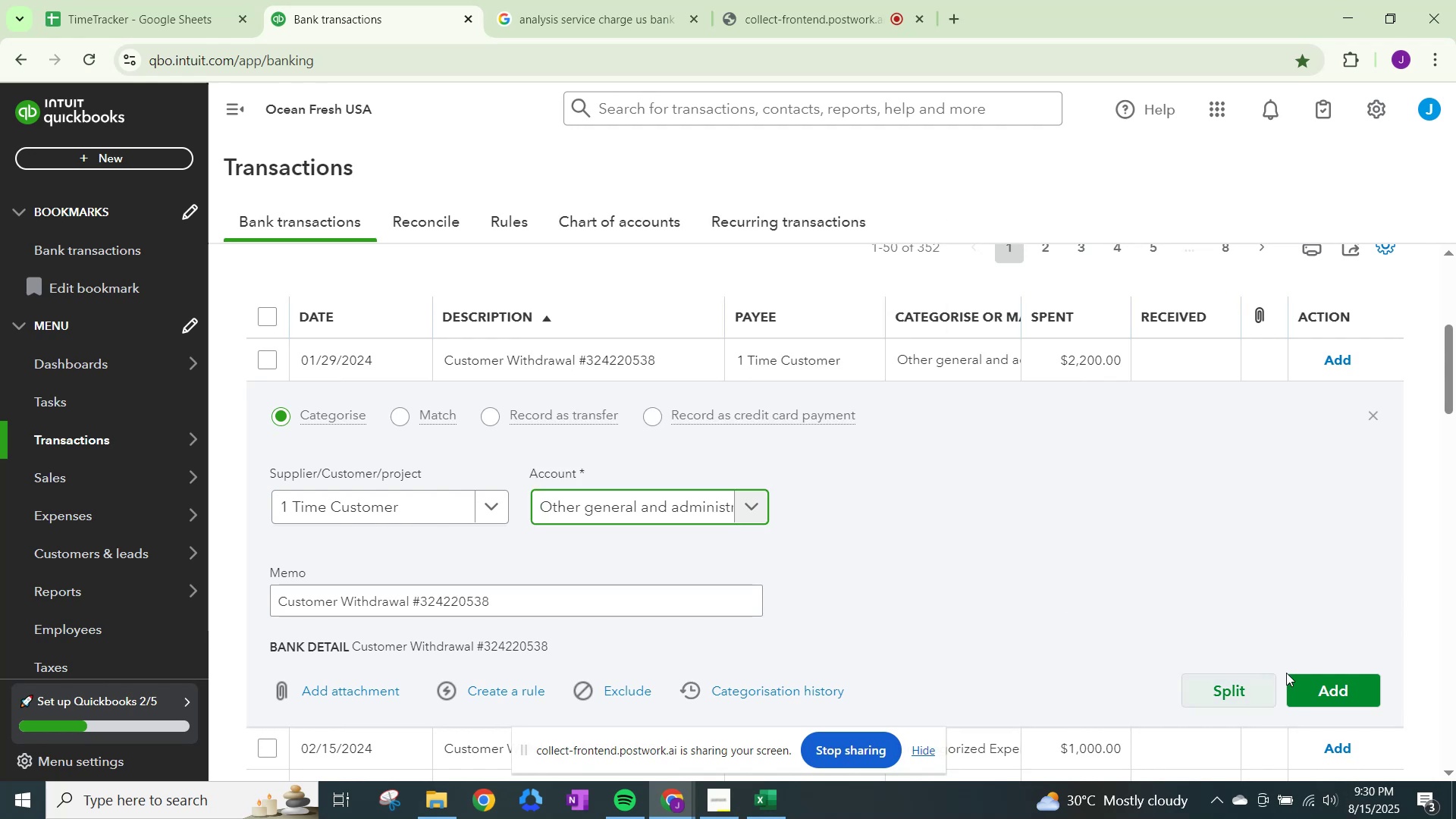 
left_click([1310, 676])
 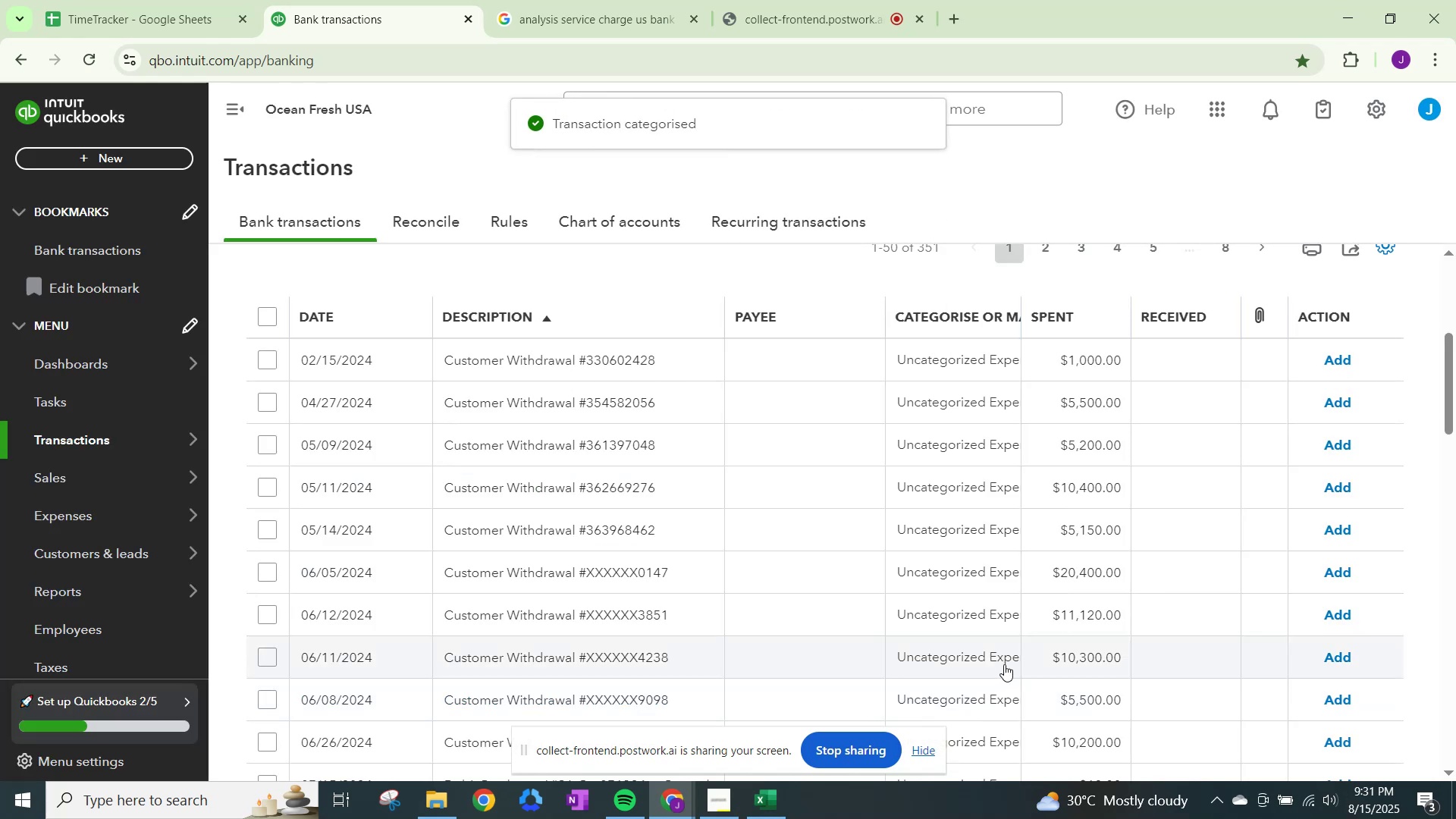 
scroll: coordinate [1004, 664], scroll_direction: down, amount: 1.0
 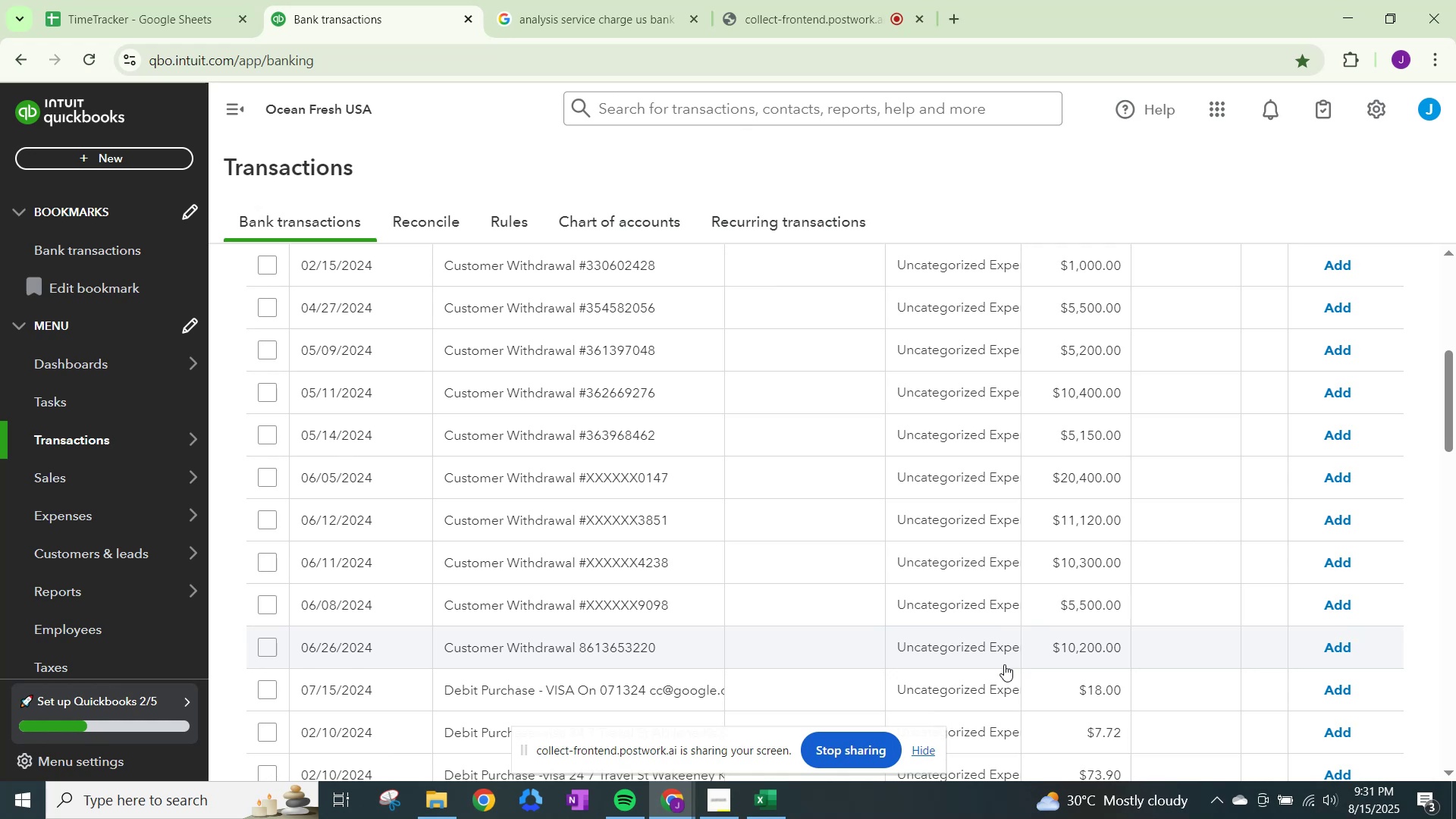 
wait(5.59)
 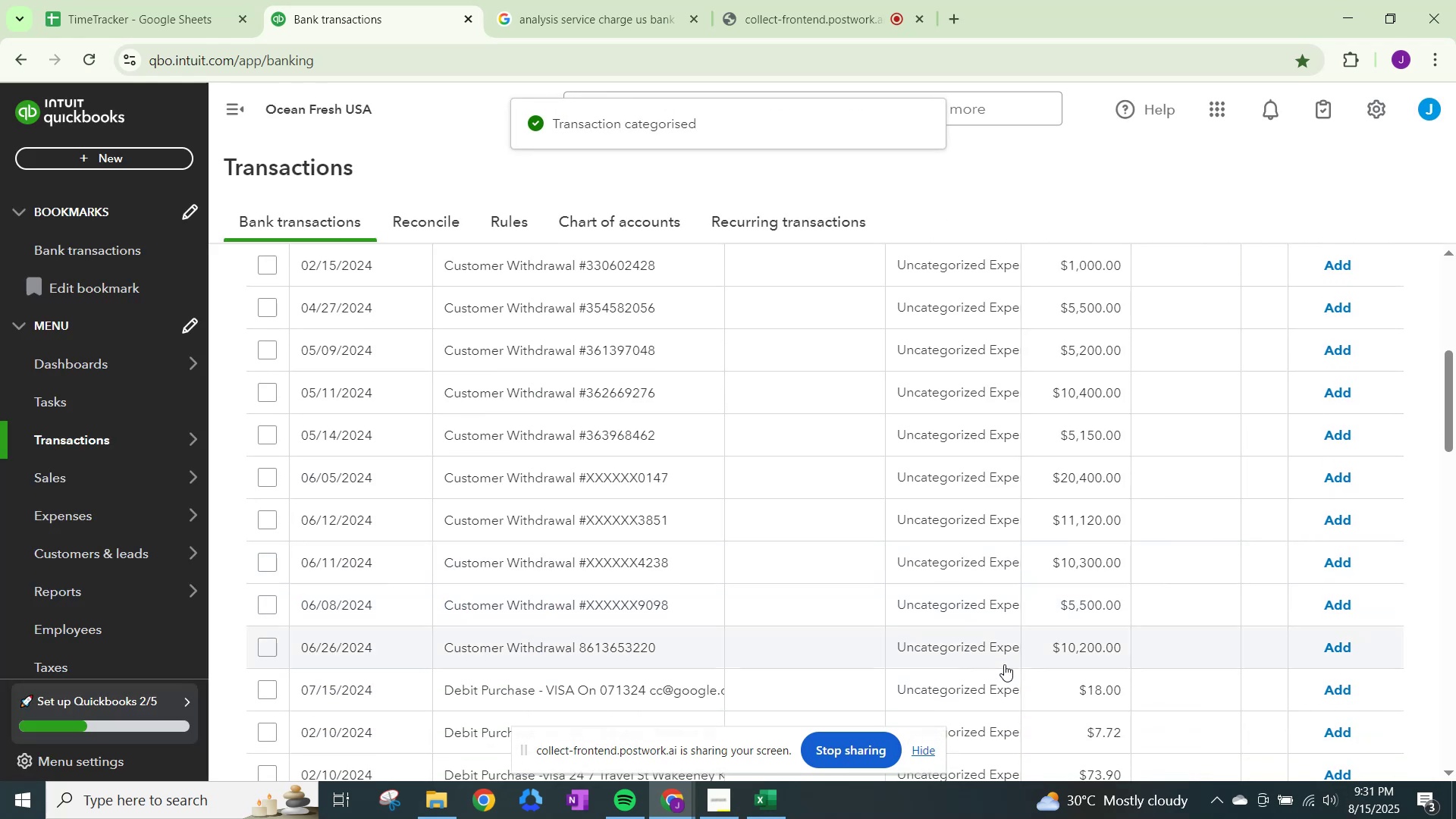 
scroll: coordinate [1004, 663], scroll_direction: up, amount: 5.0
 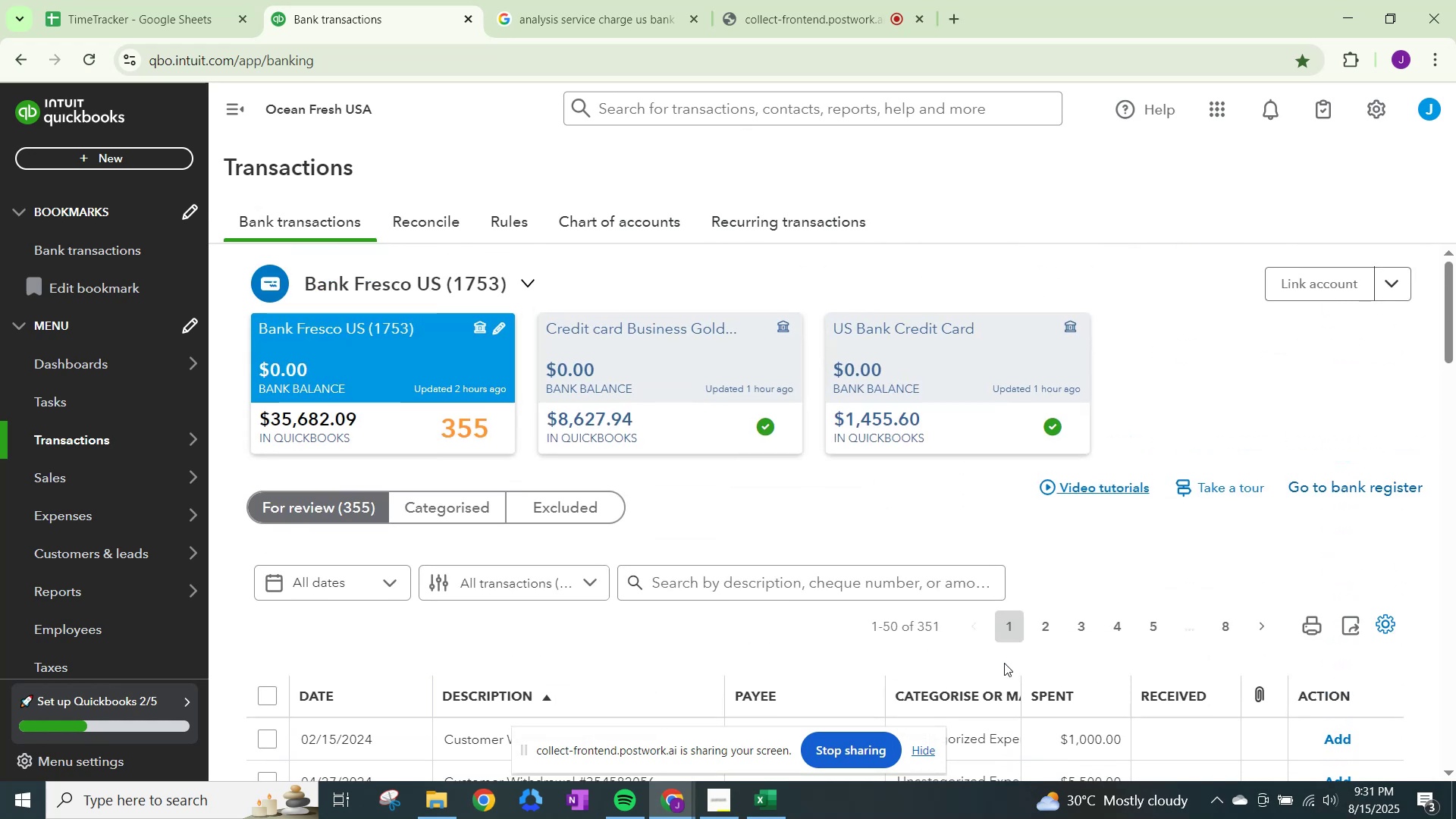 
scroll: coordinate [1004, 663], scroll_direction: down, amount: 4.0
 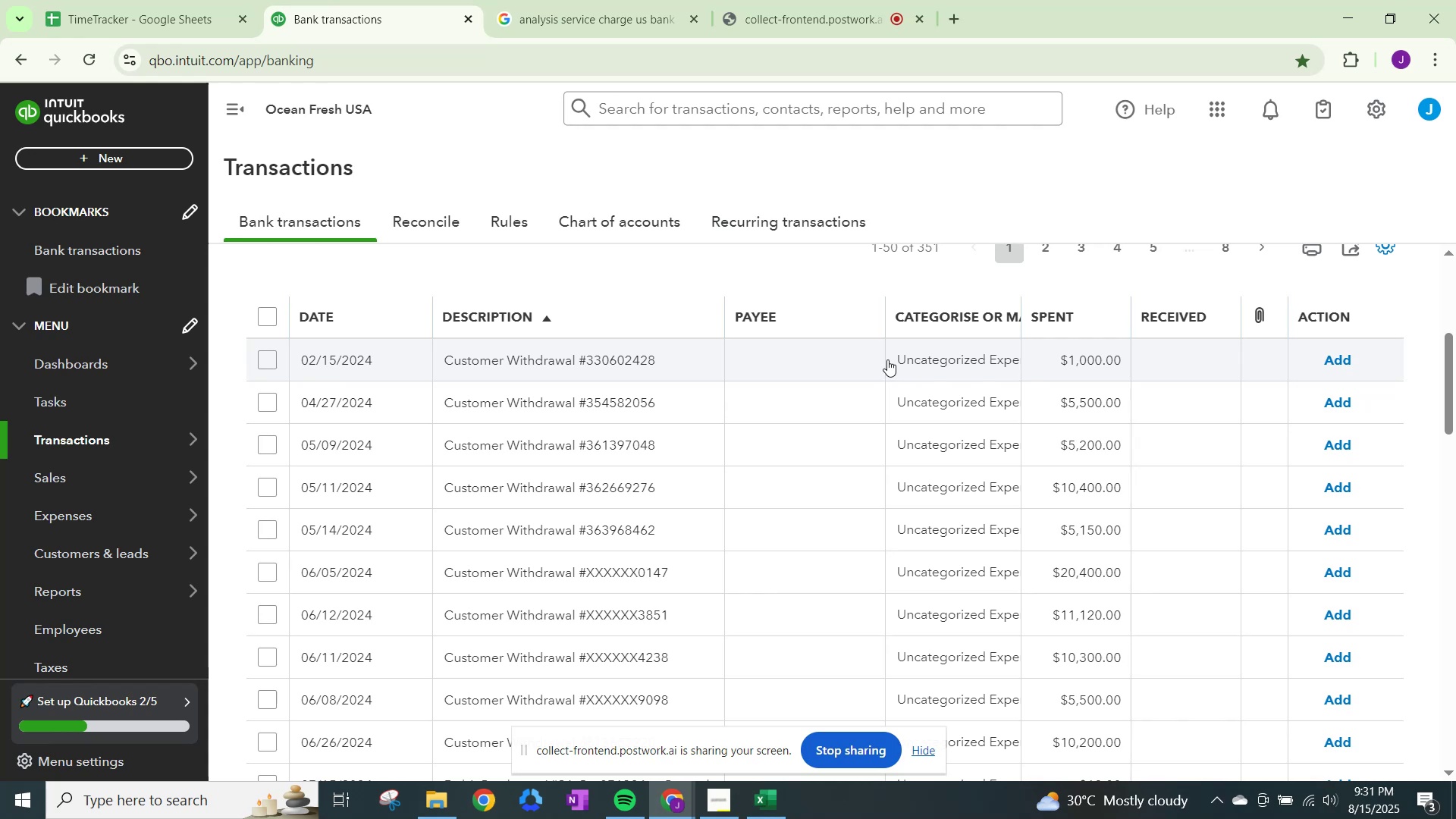 
wait(21.34)
 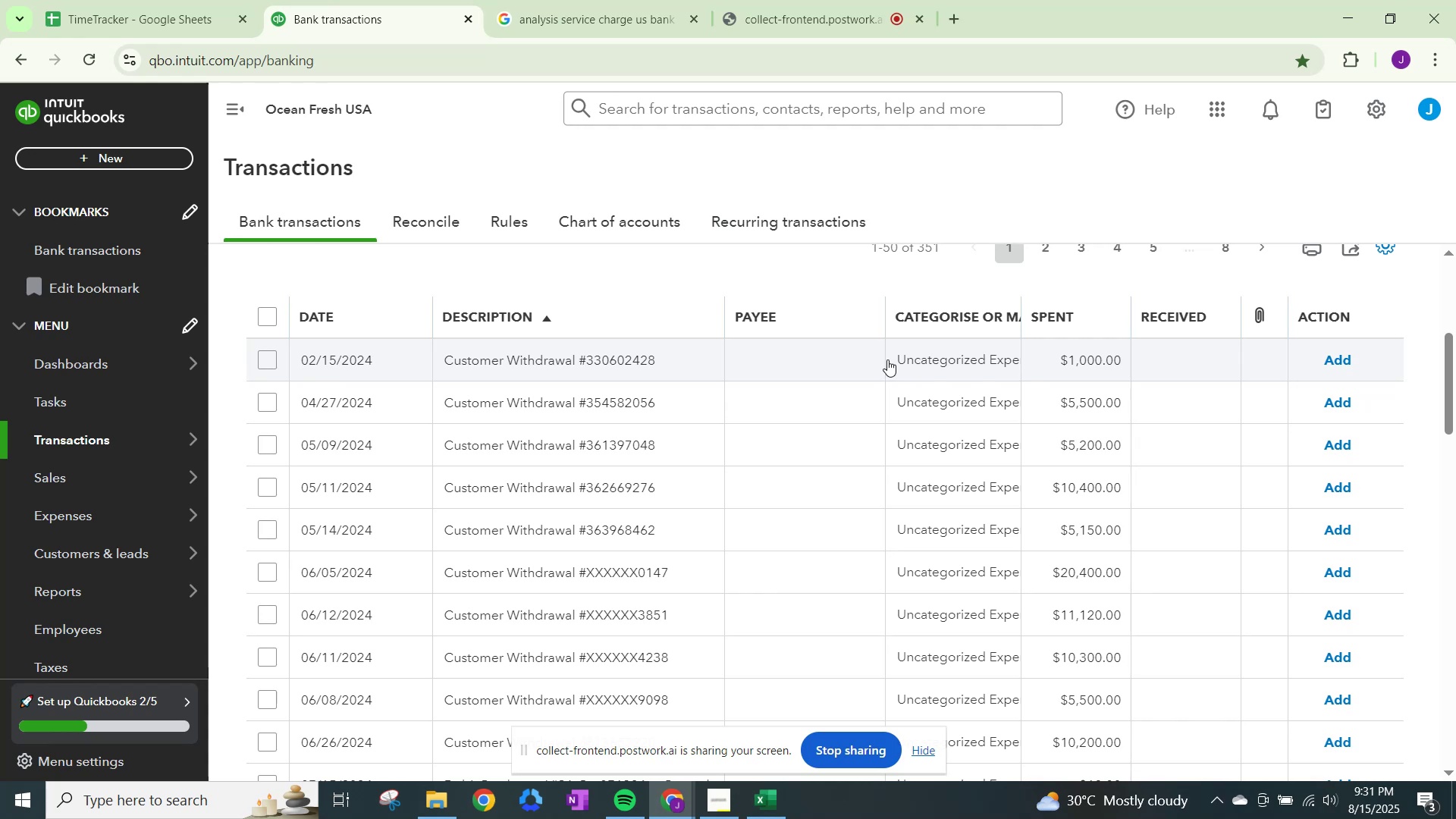 
scroll: coordinate [959, 369], scroll_direction: up, amount: 1.0
 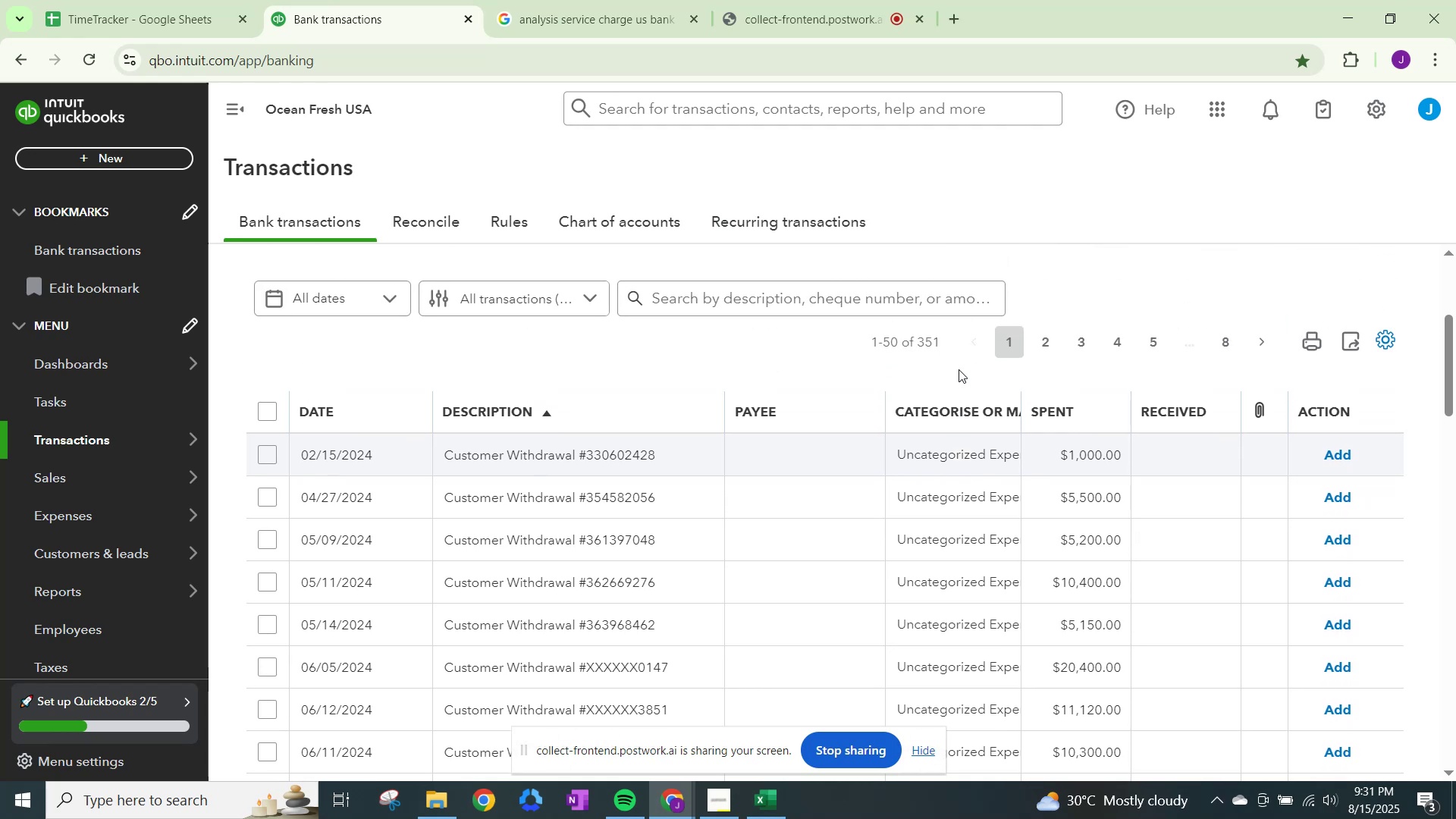 
scroll: coordinate [959, 369], scroll_direction: down, amount: 1.0
 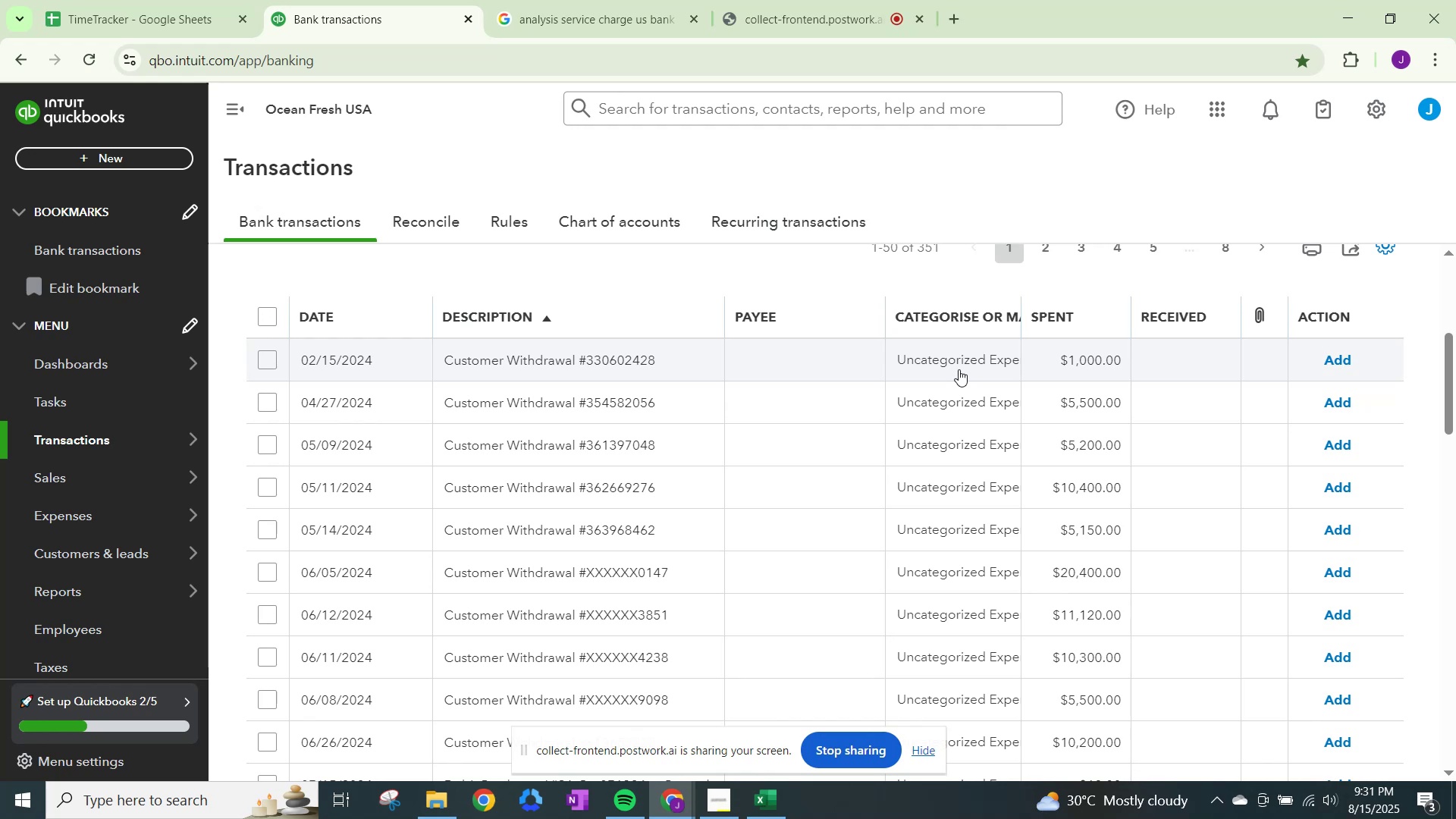 
wait(7.89)
 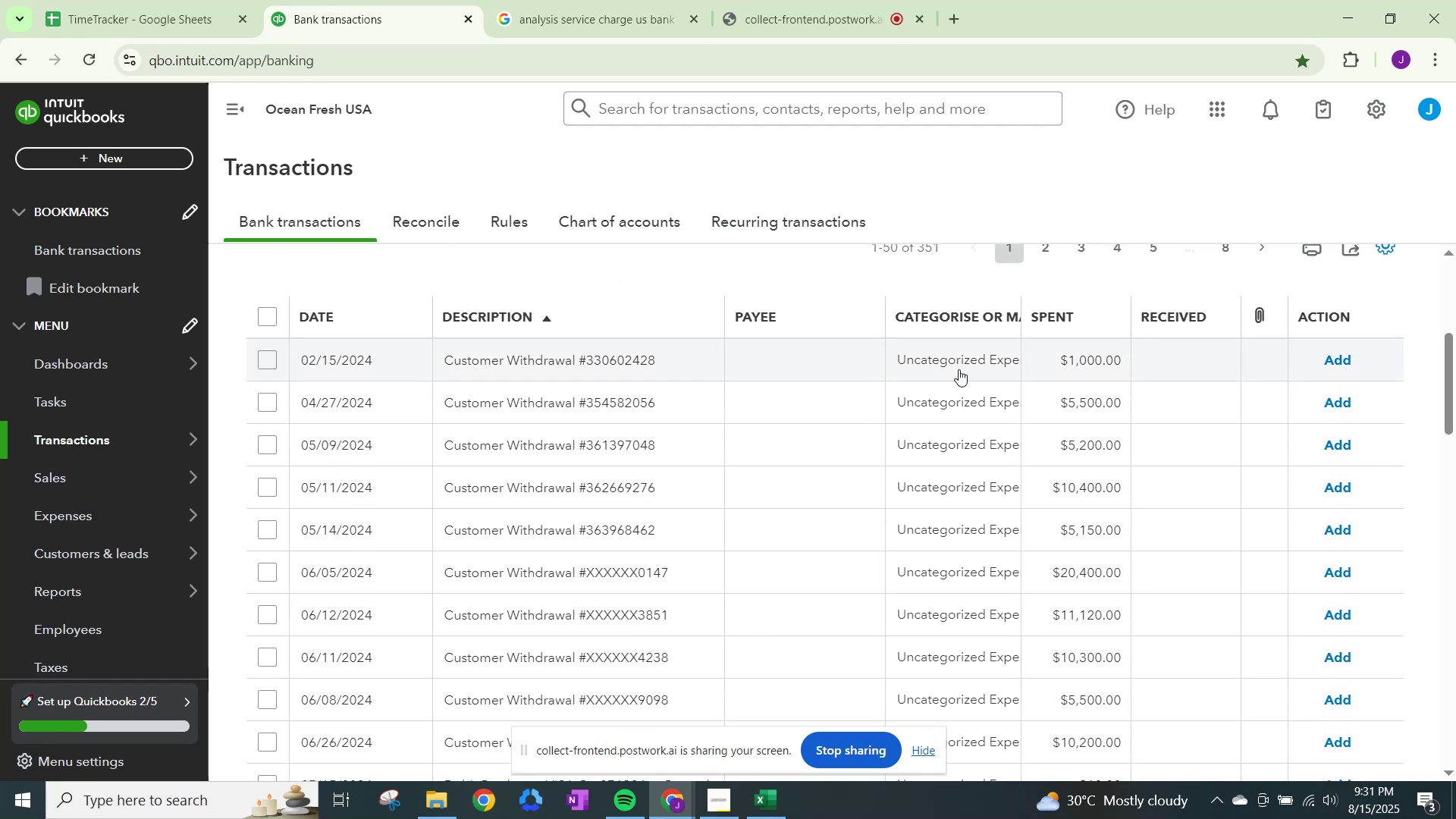 
scroll: coordinate [648, 350], scroll_direction: up, amount: 1.0
 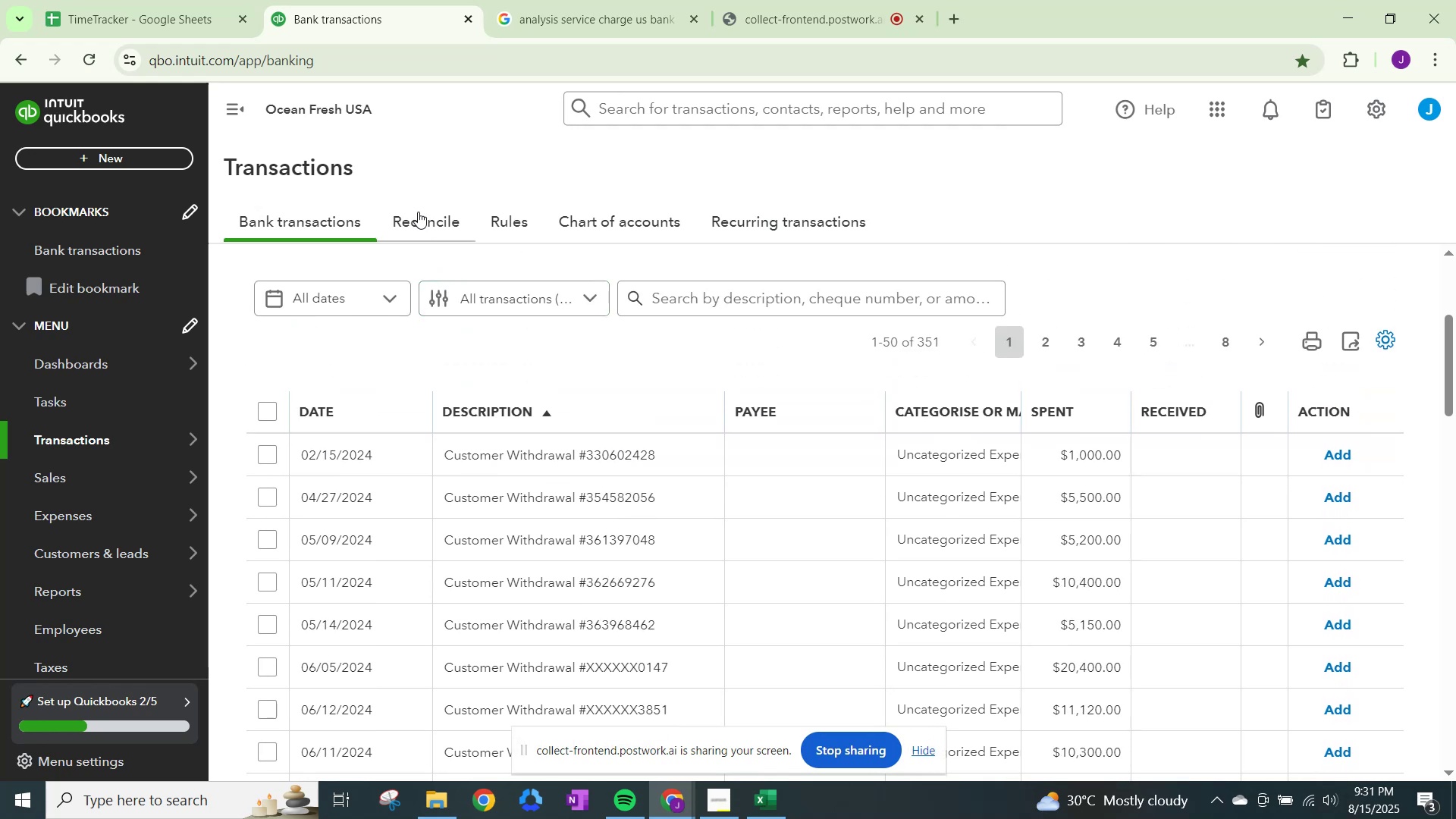 
left_click([418, 212])
 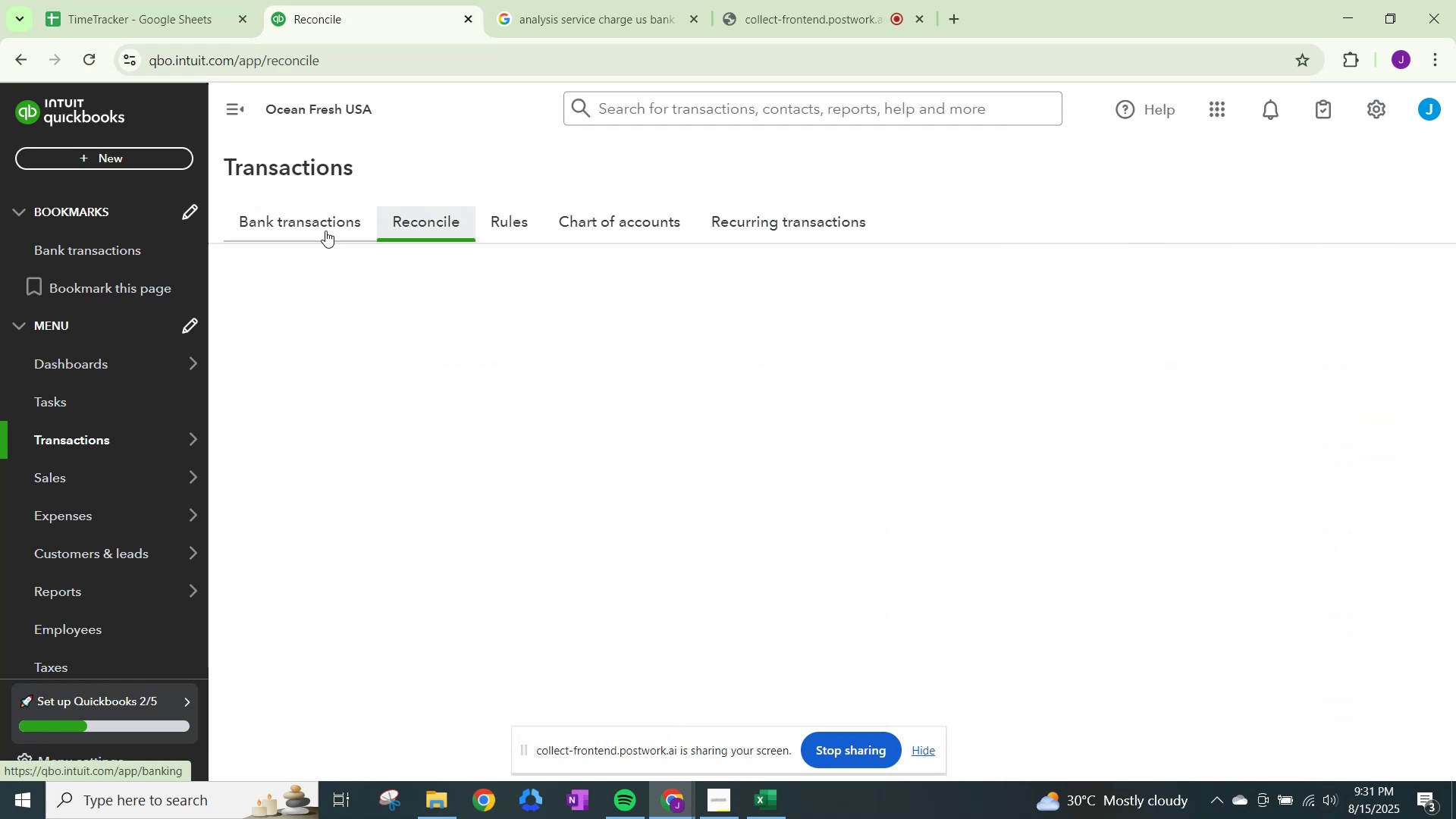 
left_click([308, 224])
 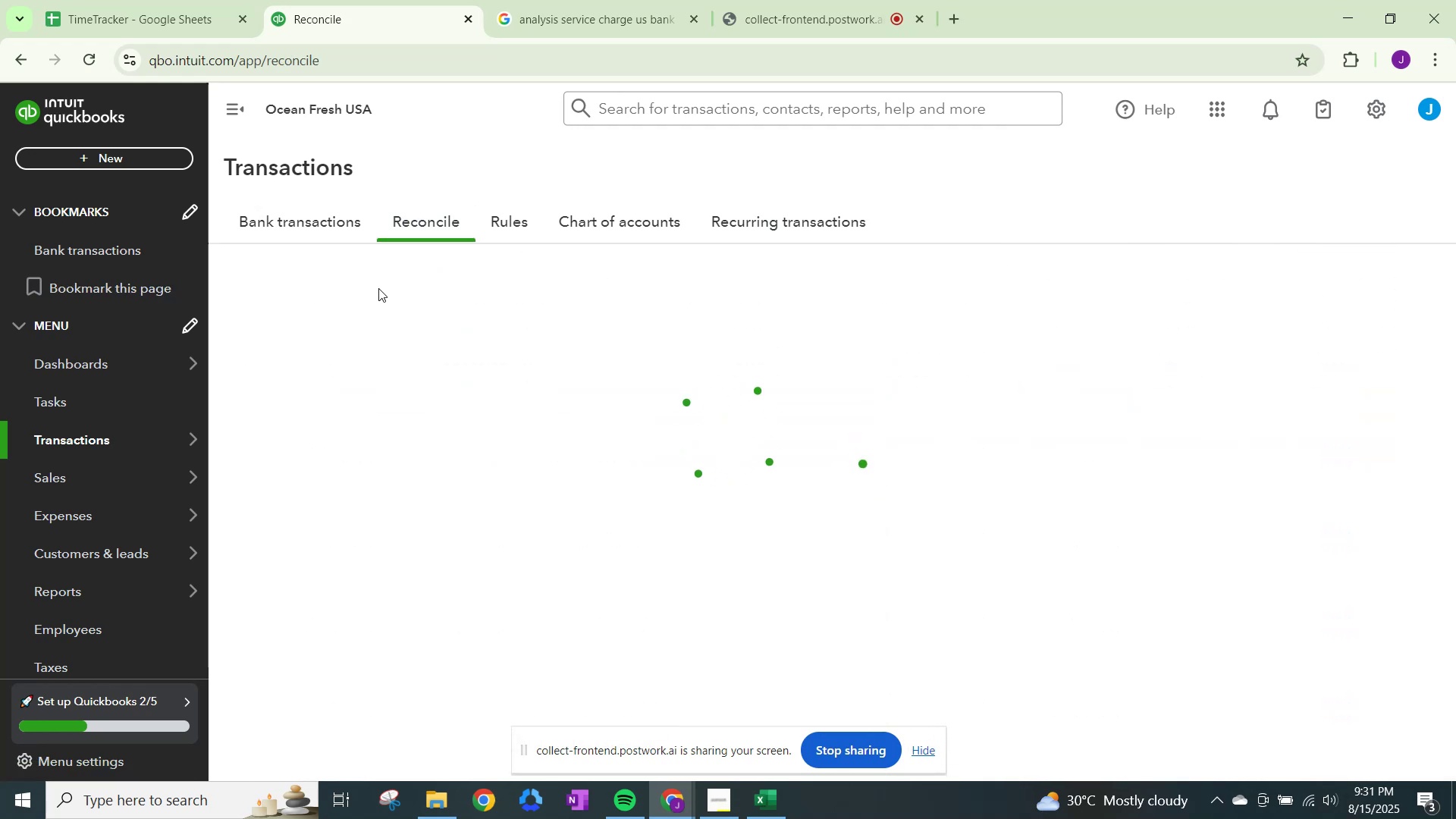 
scroll: coordinate [378, 288], scroll_direction: up, amount: 1.0
 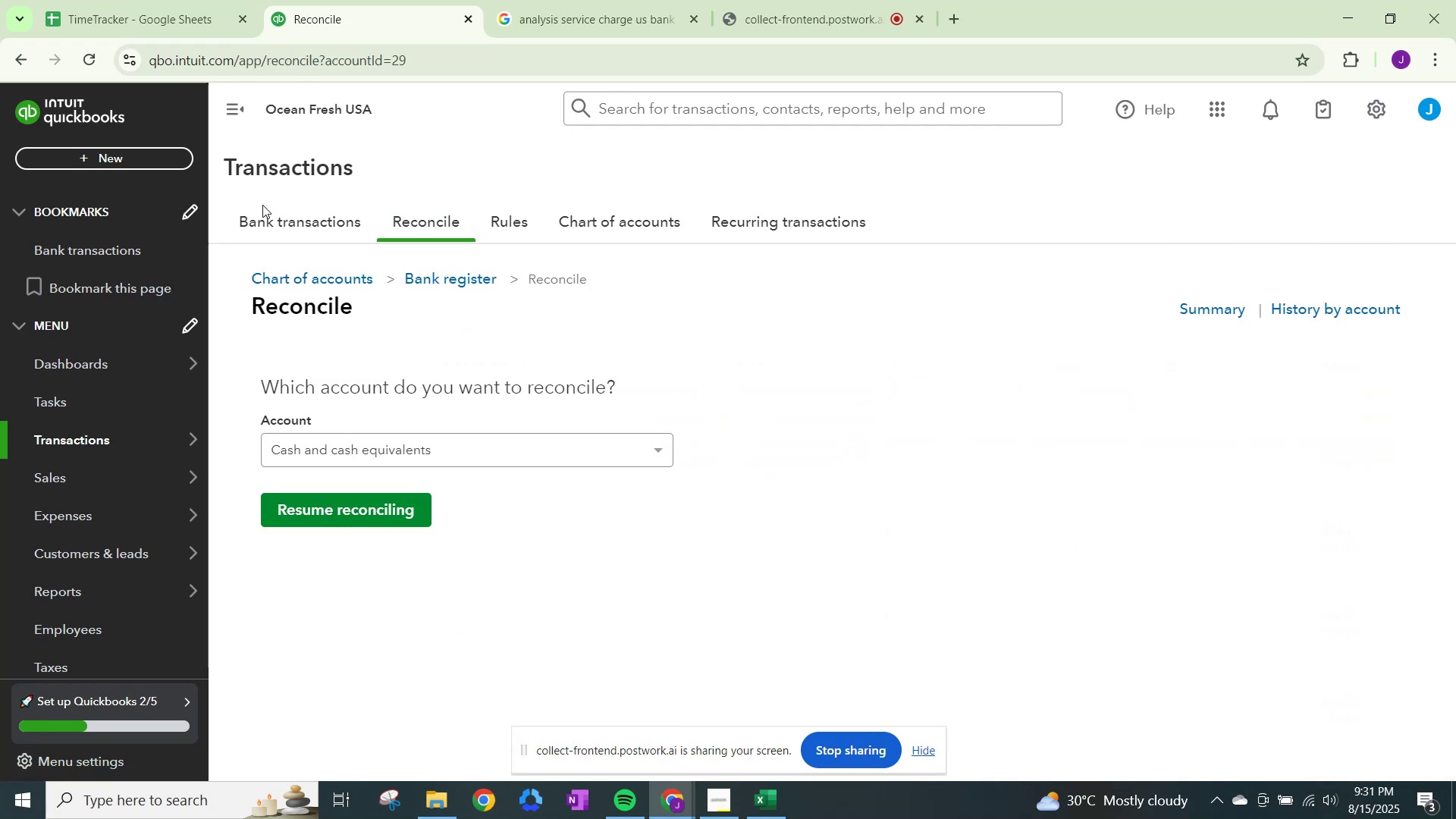 
left_click([278, 212])
 